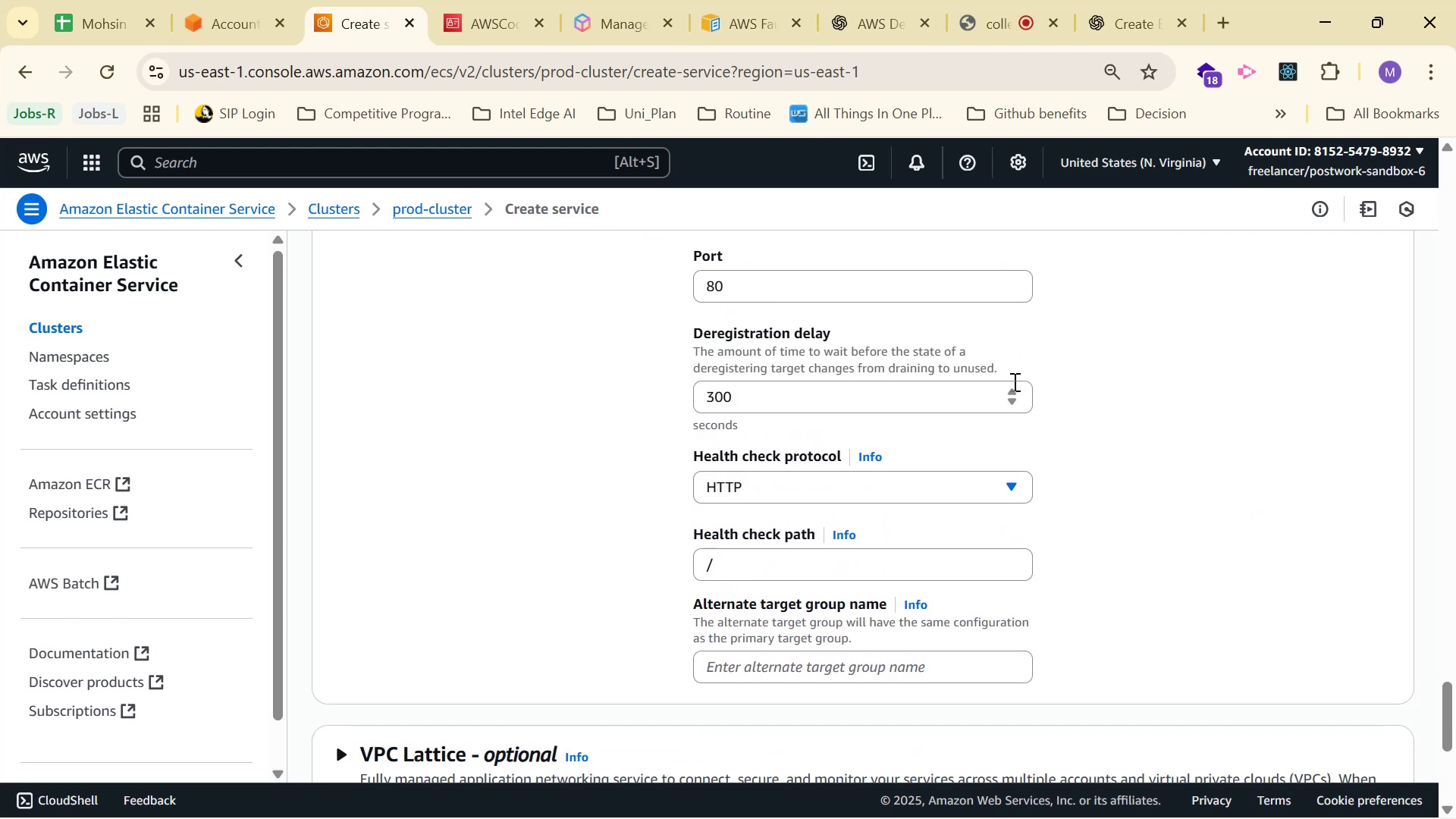 
scroll: coordinate [1013, 381], scroll_direction: up, amount: 1.0
 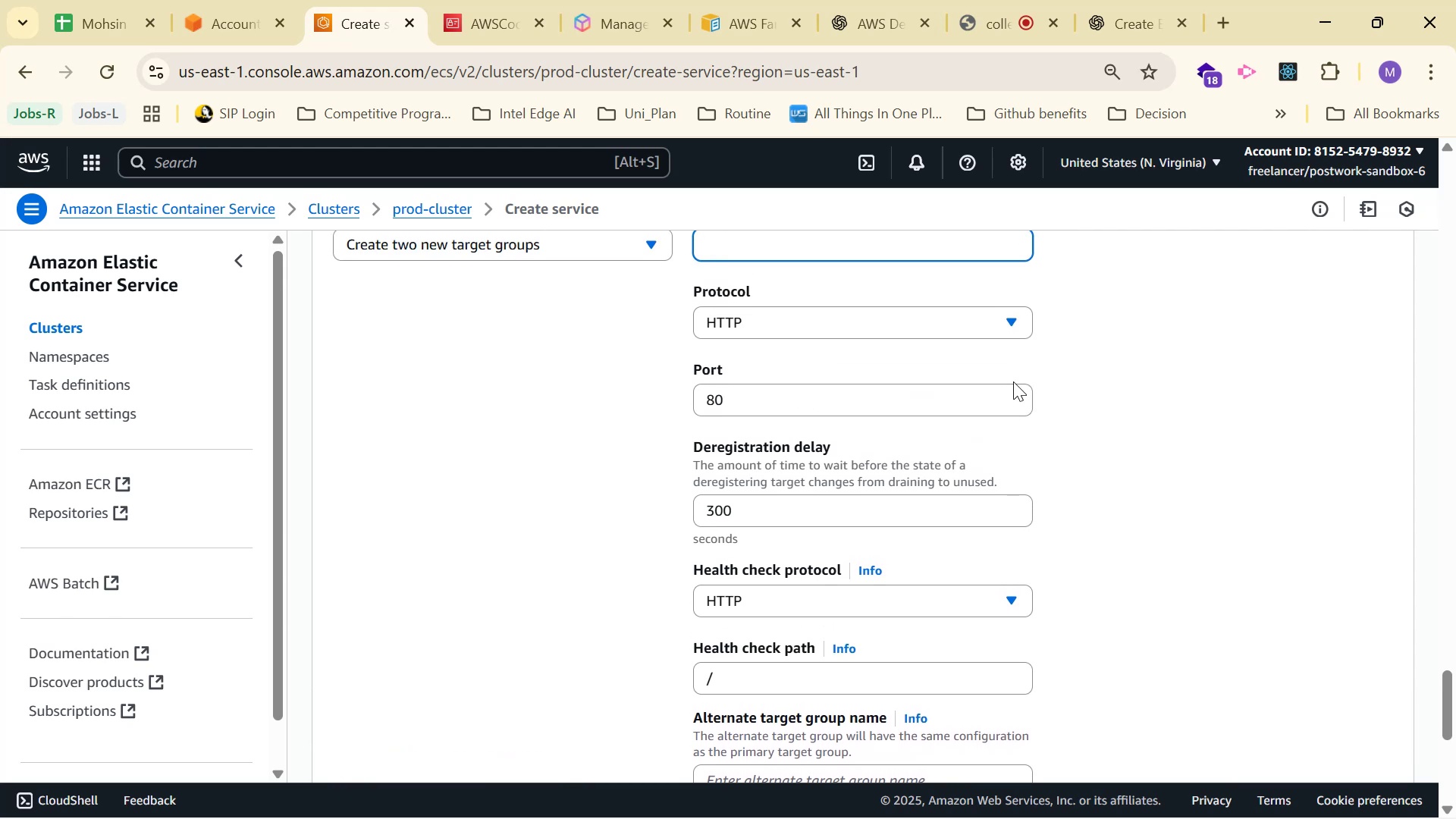 
scroll: coordinate [906, 654], scroll_direction: down, amount: 2.0
 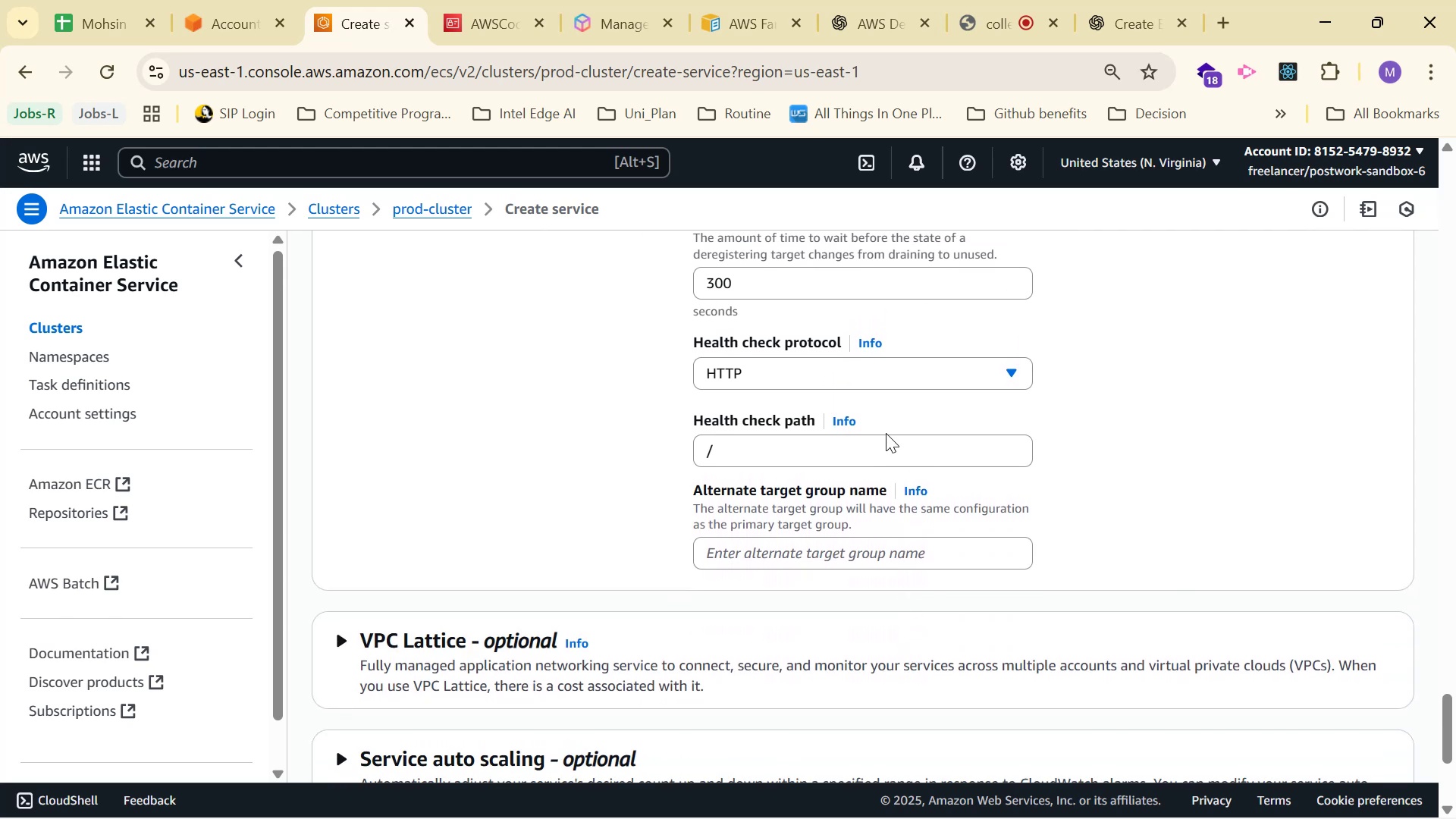 
scroll: coordinate [883, 457], scroll_direction: up, amount: 3.0
 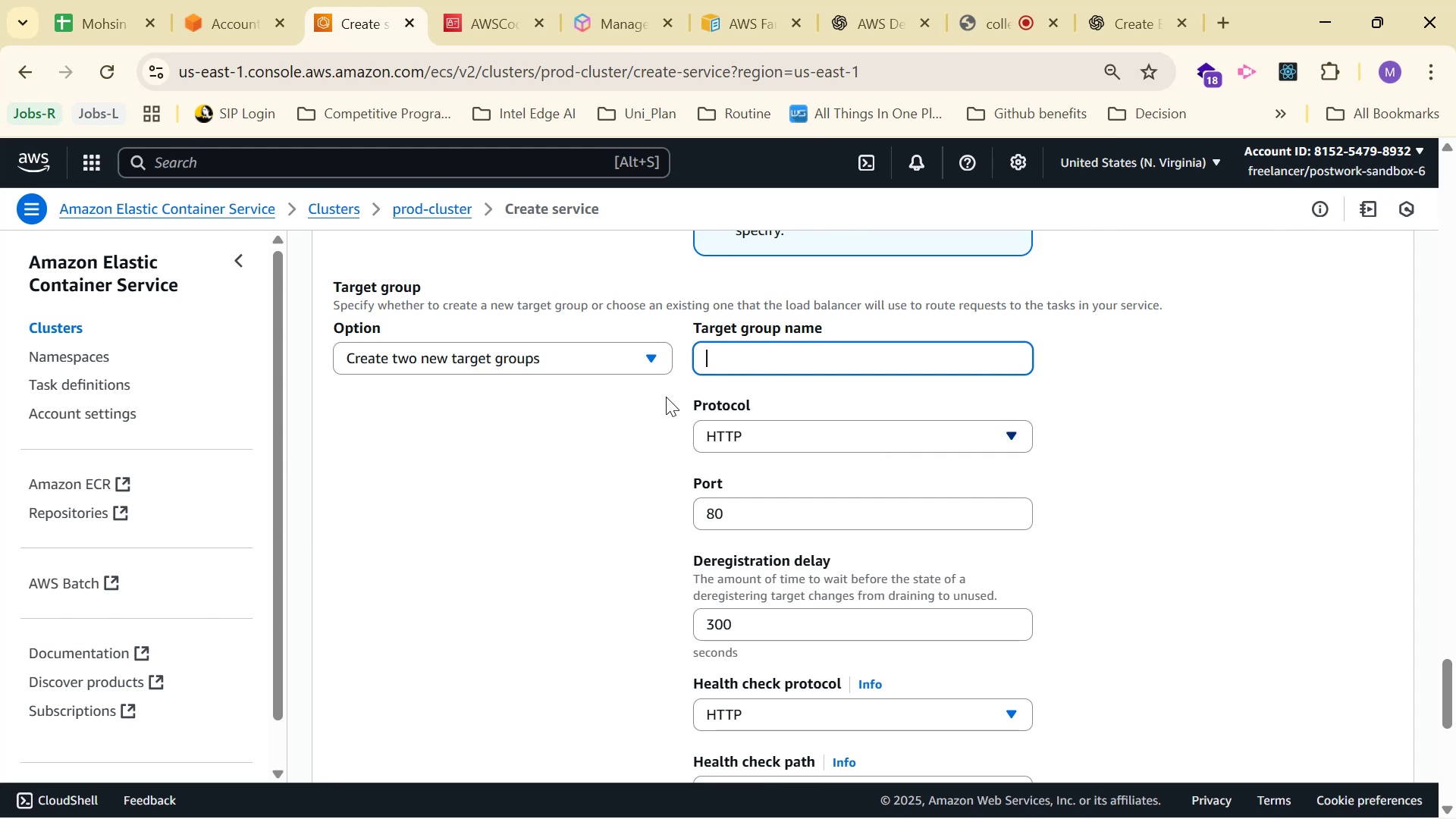 
left_click([615, 362])
 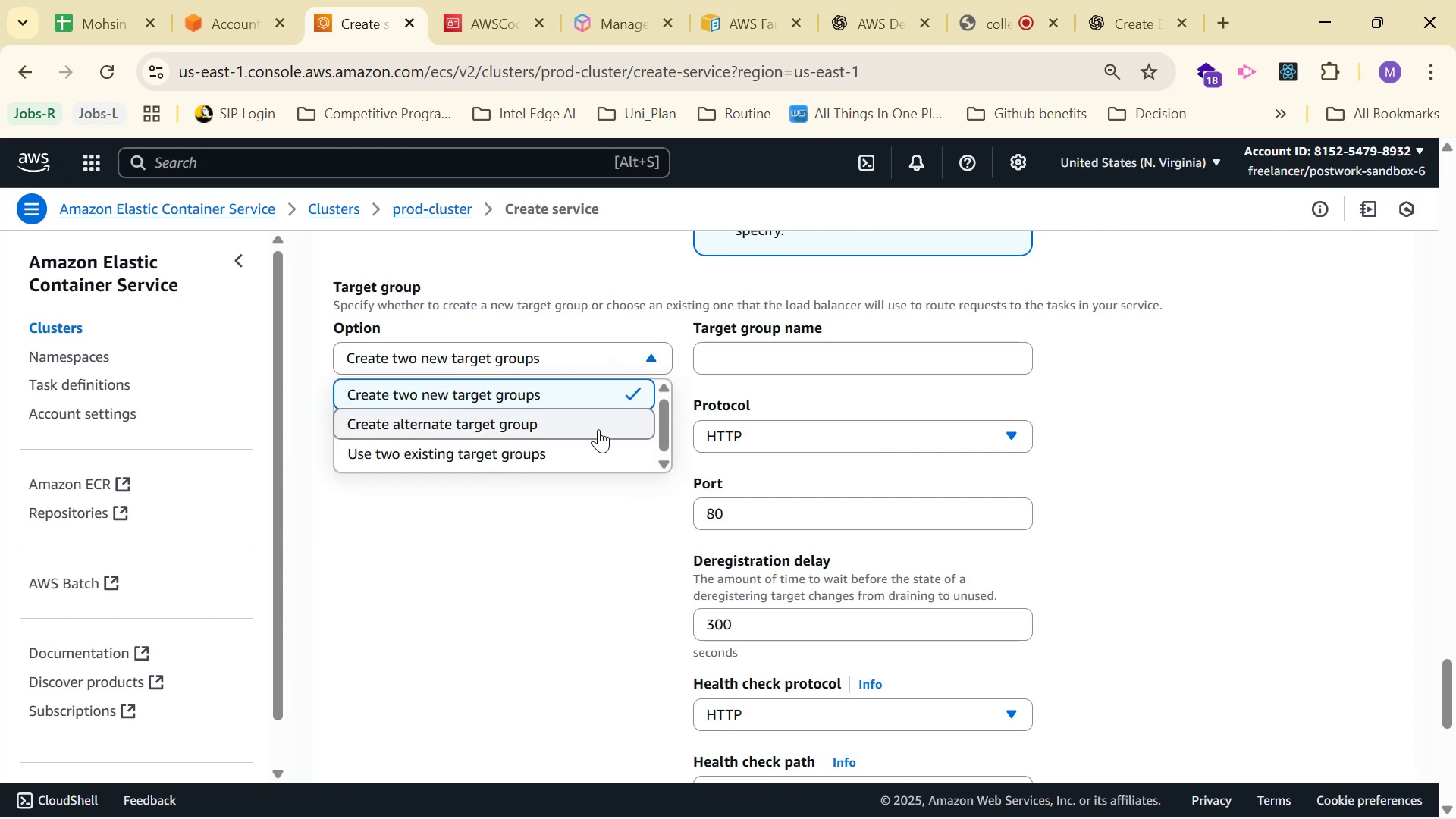 
left_click([598, 428])
 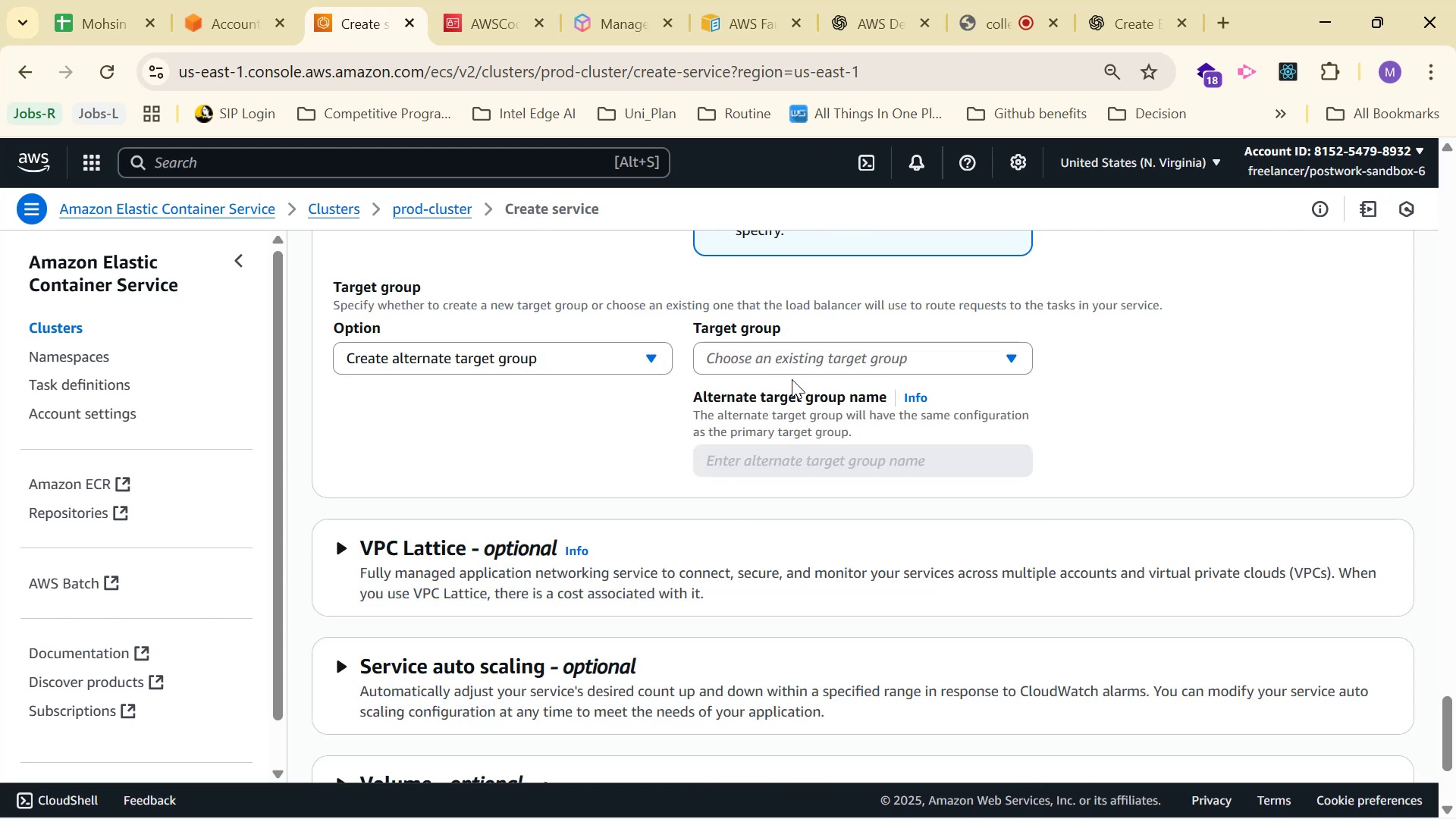 
double_click([800, 359])
 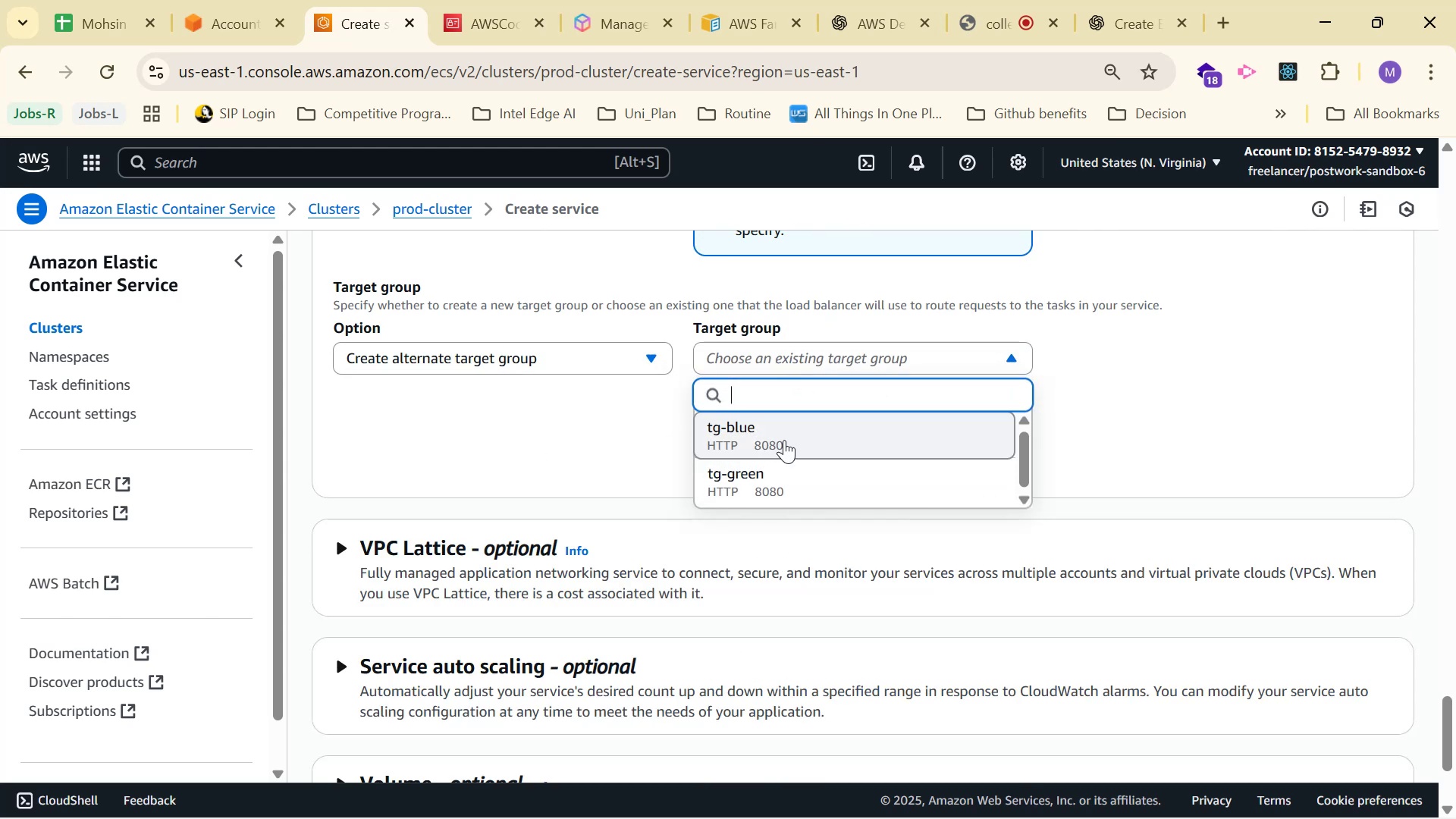 
left_click([784, 440])
 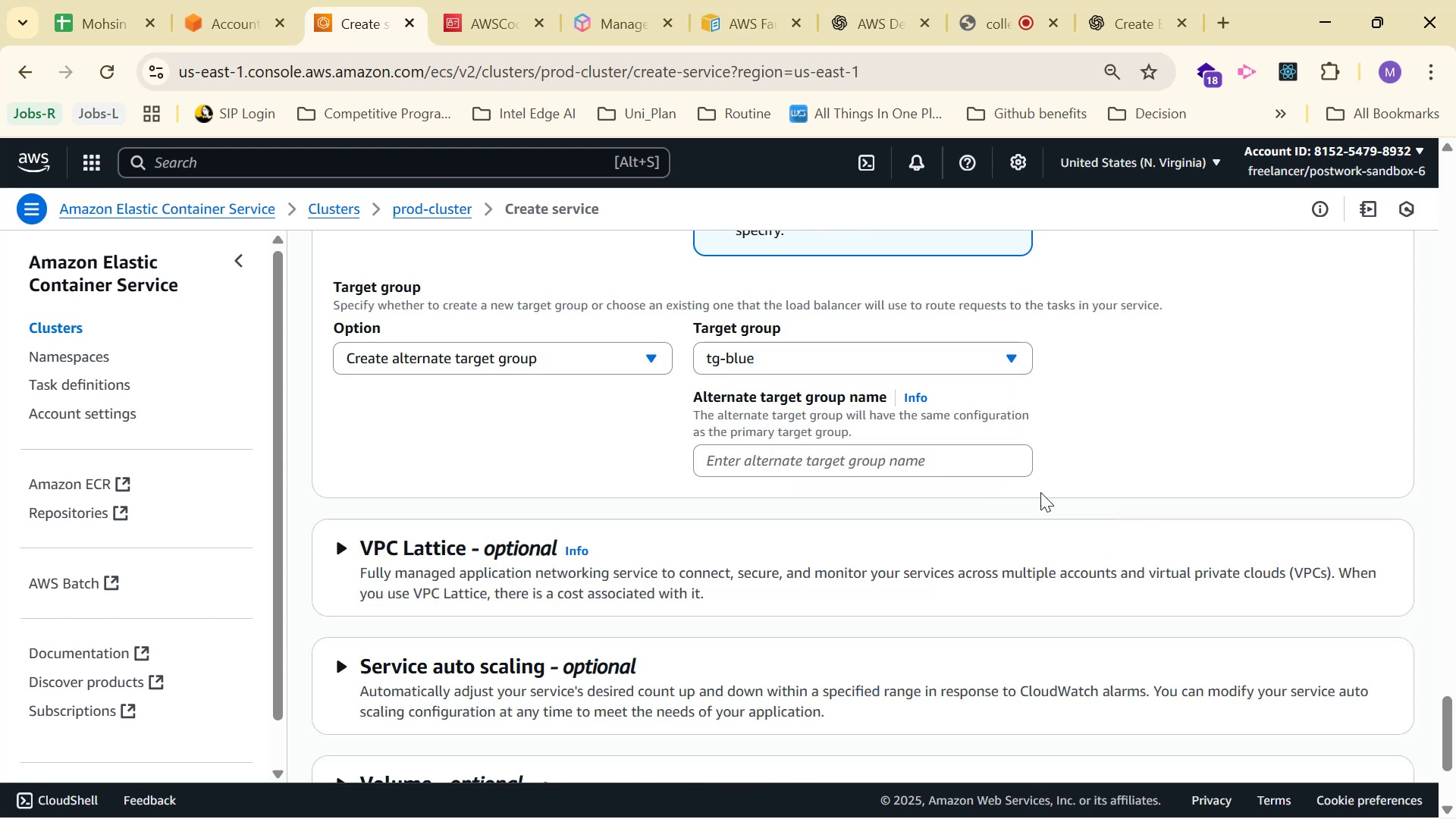 
left_click([919, 454])
 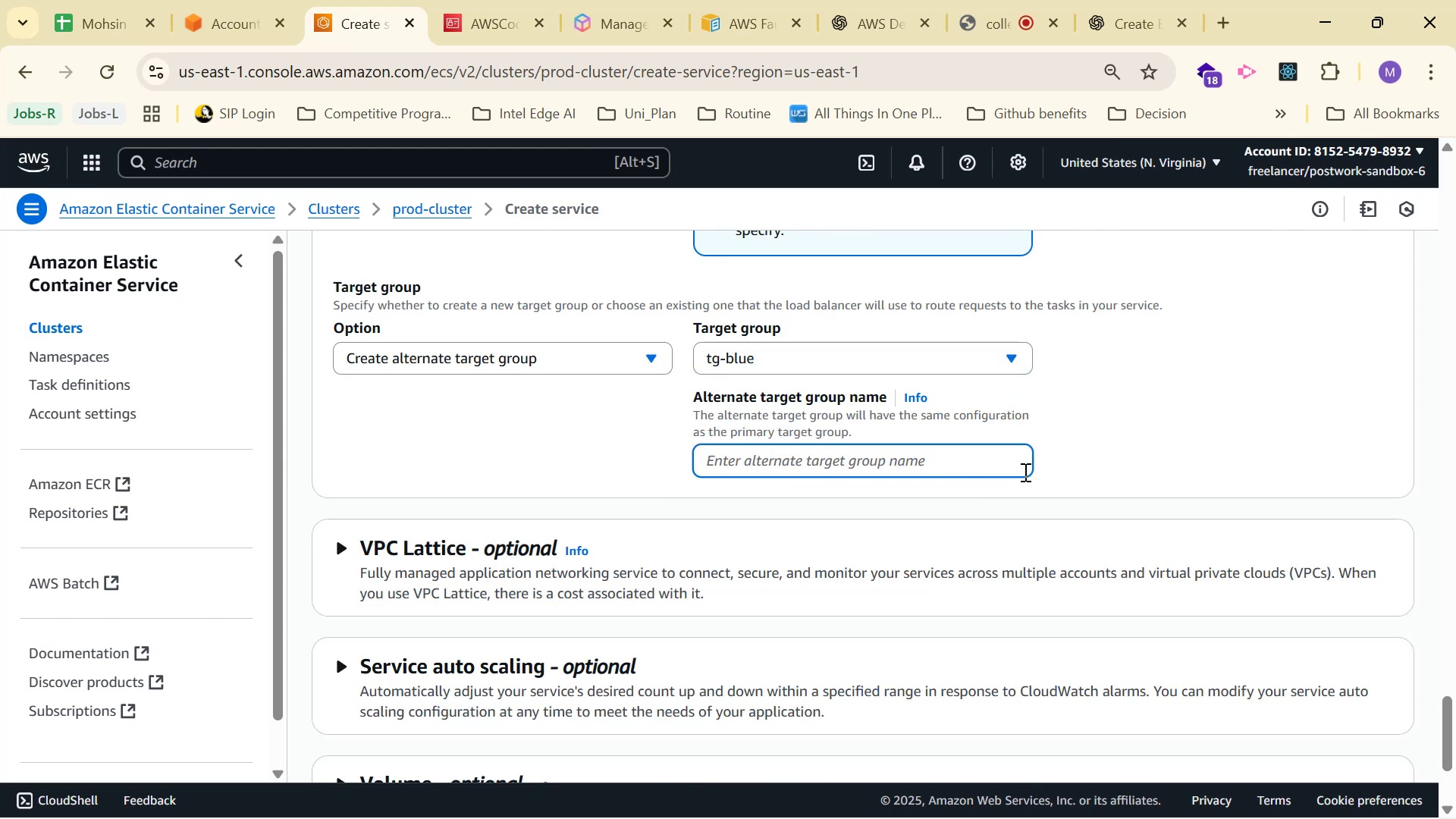 
hold_key(key=ControlLeft, duration=0.51)
 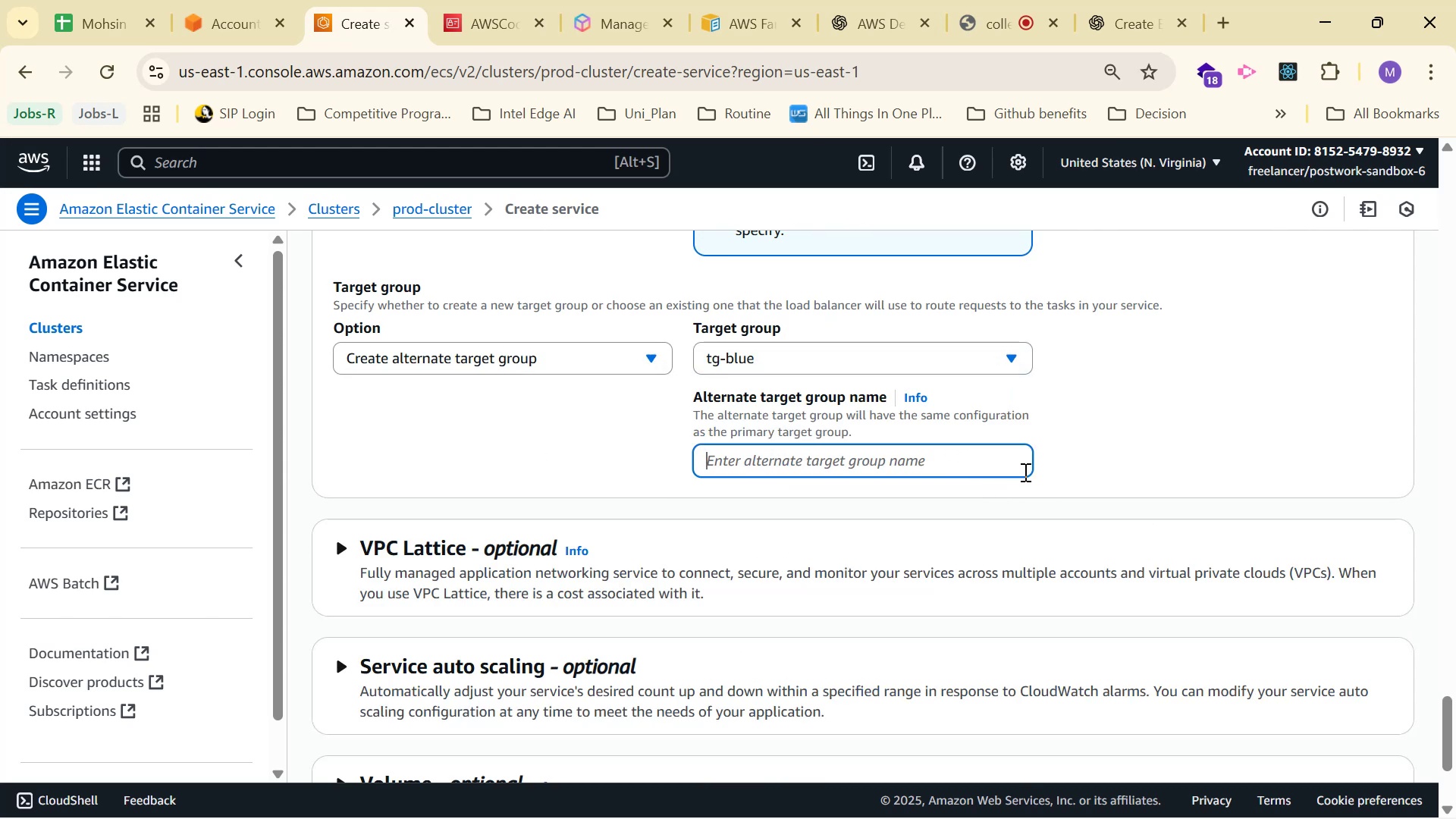 
type(T)
key(Backspace)
type(tg)
 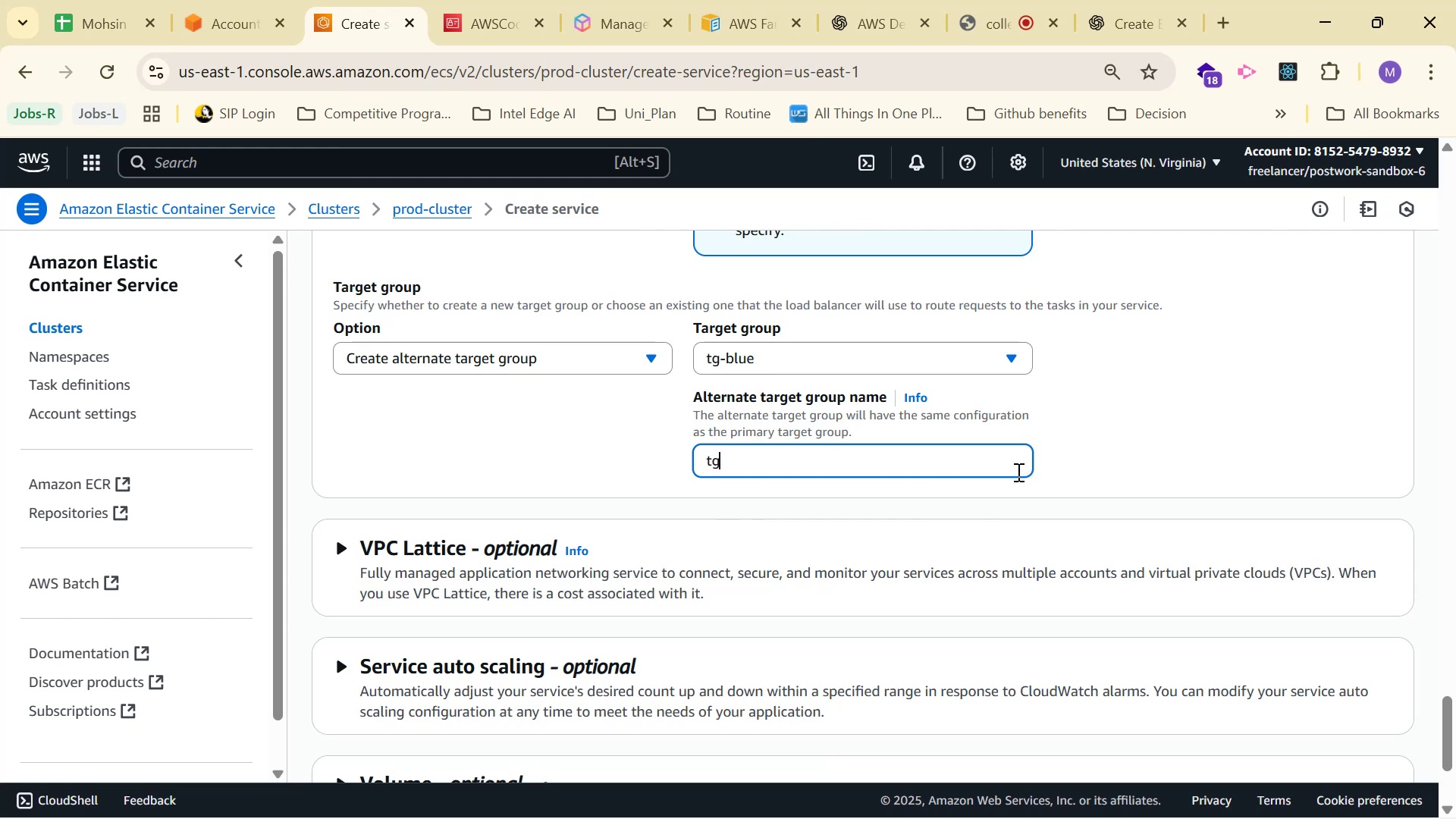 
type(-app)
key(Backspace)
type(p)
 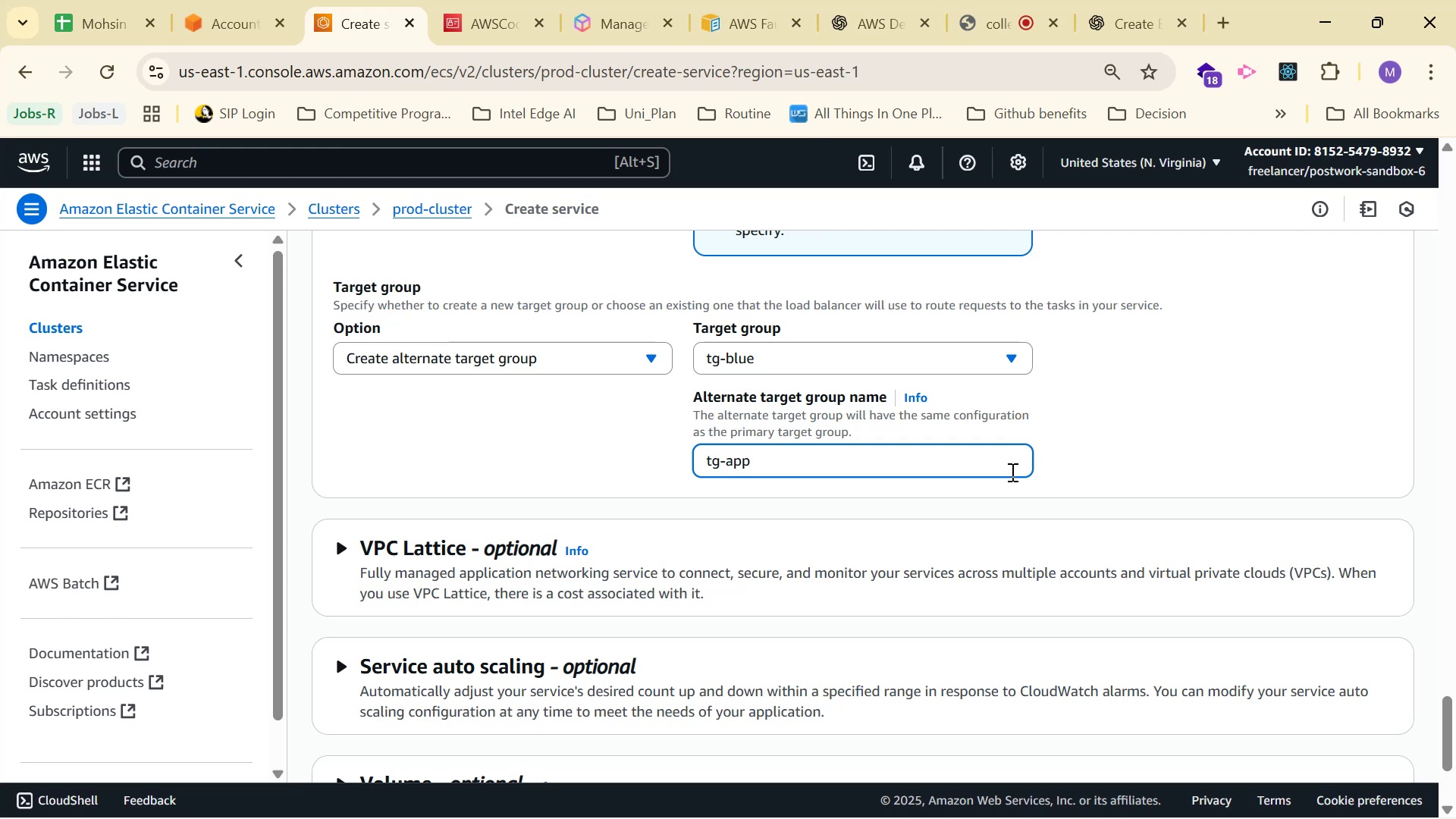 
scroll: coordinate [1266, 590], scroll_direction: down, amount: 4.0
 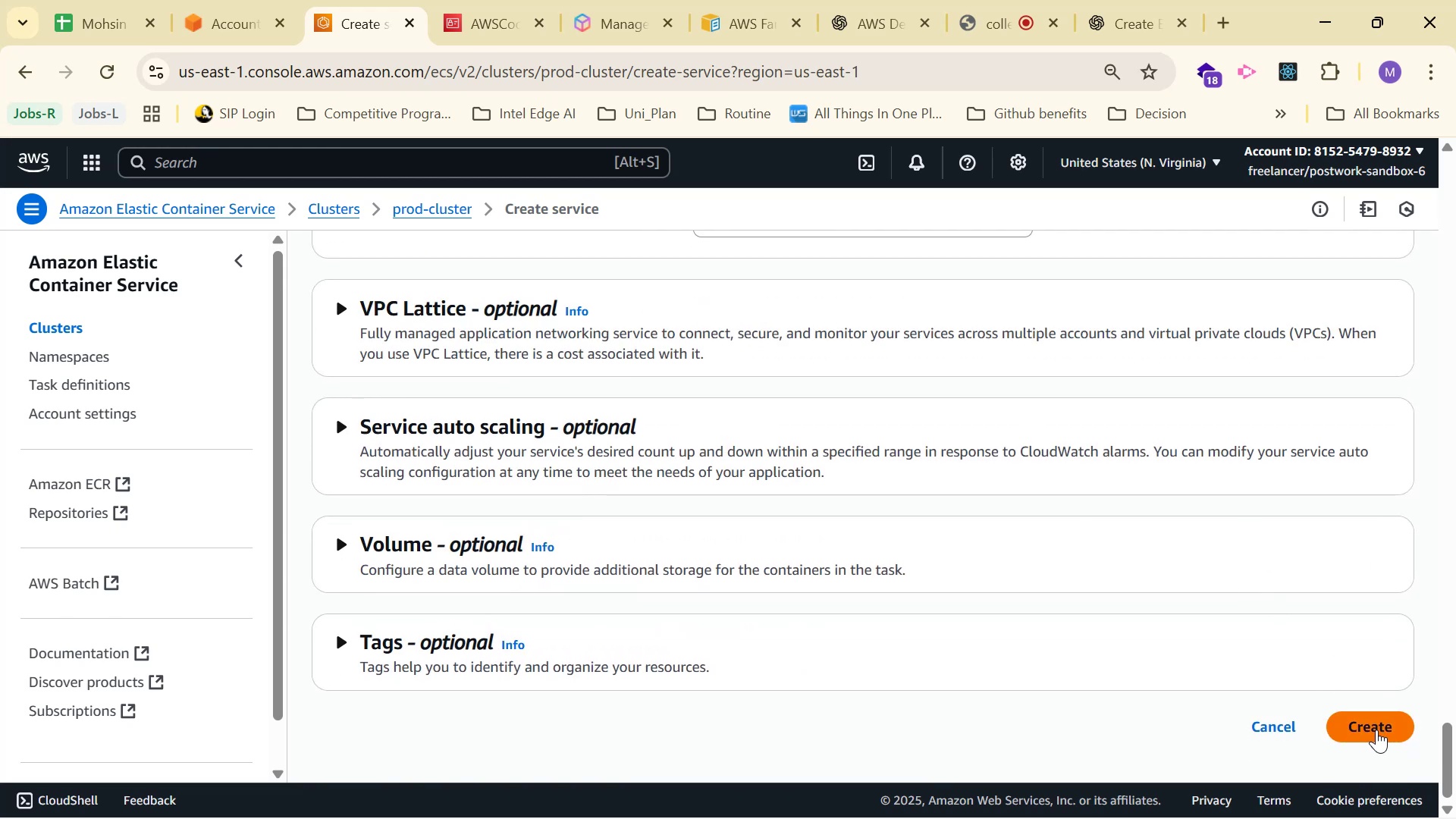 
scroll: coordinate [1192, 432], scroll_direction: up, amount: 5.0
 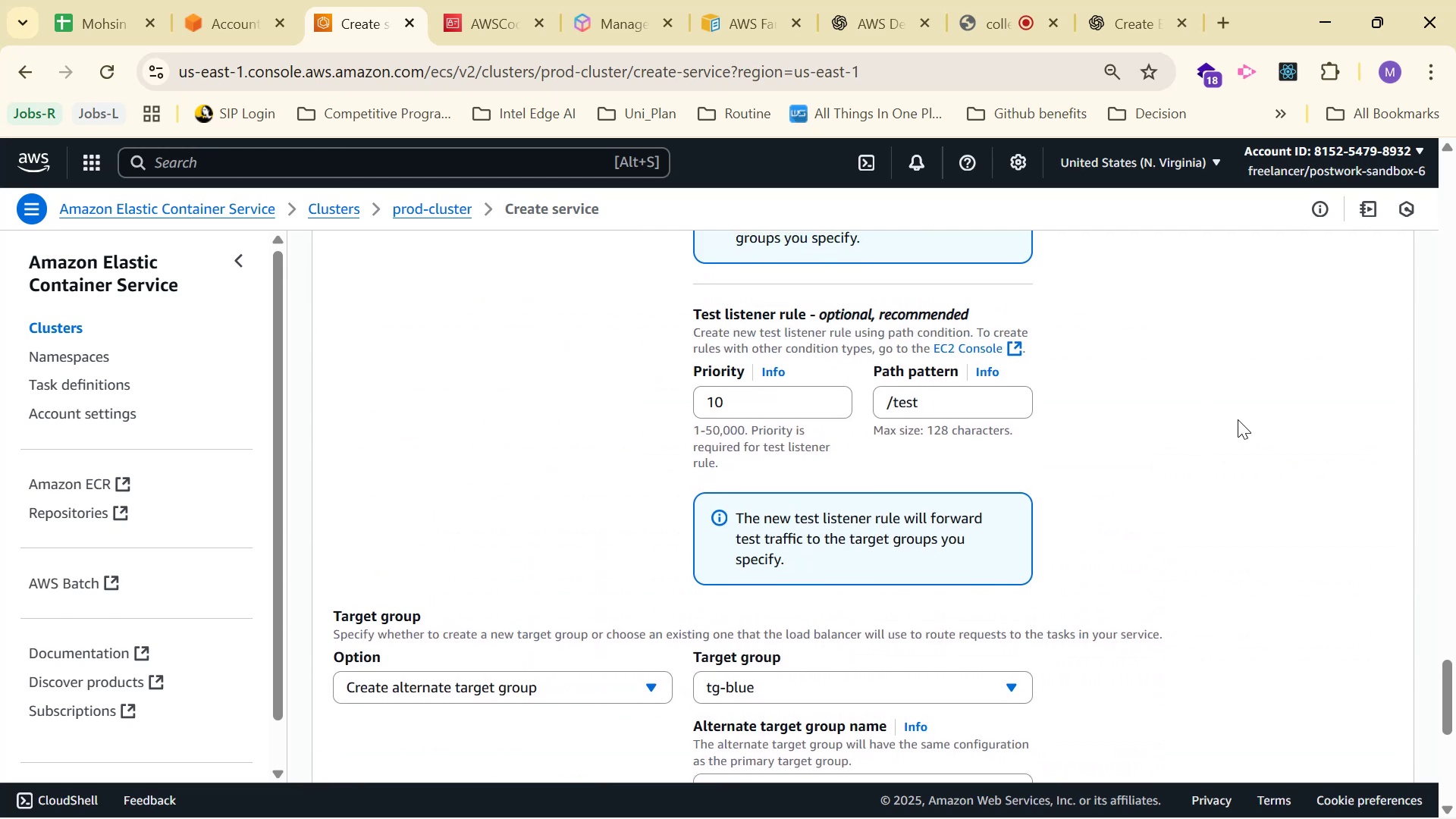 
scroll: coordinate [1166, 529], scroll_direction: down, amount: 17.0
 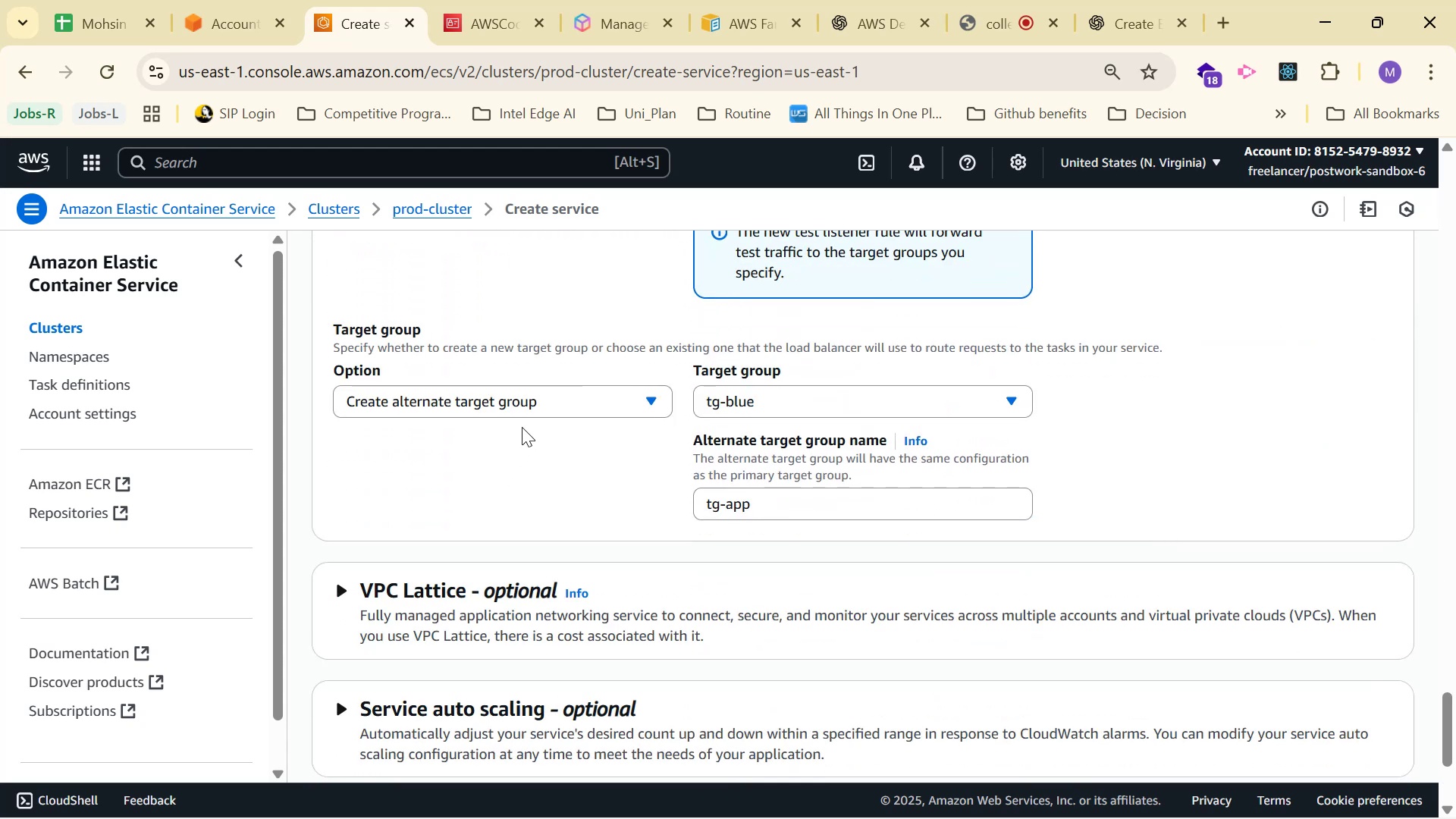 
left_click([543, 405])
 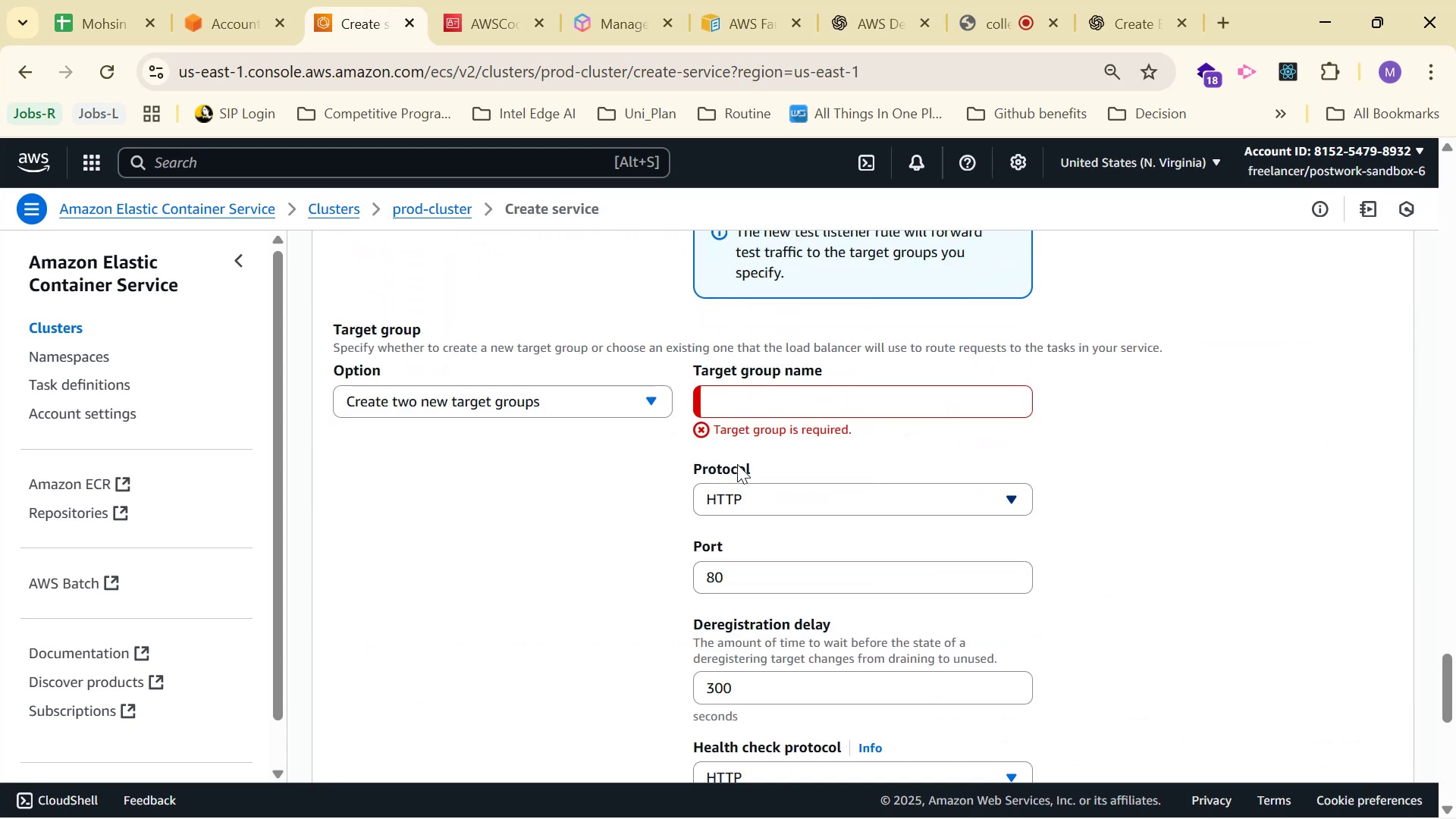 
left_click([880, 405])
 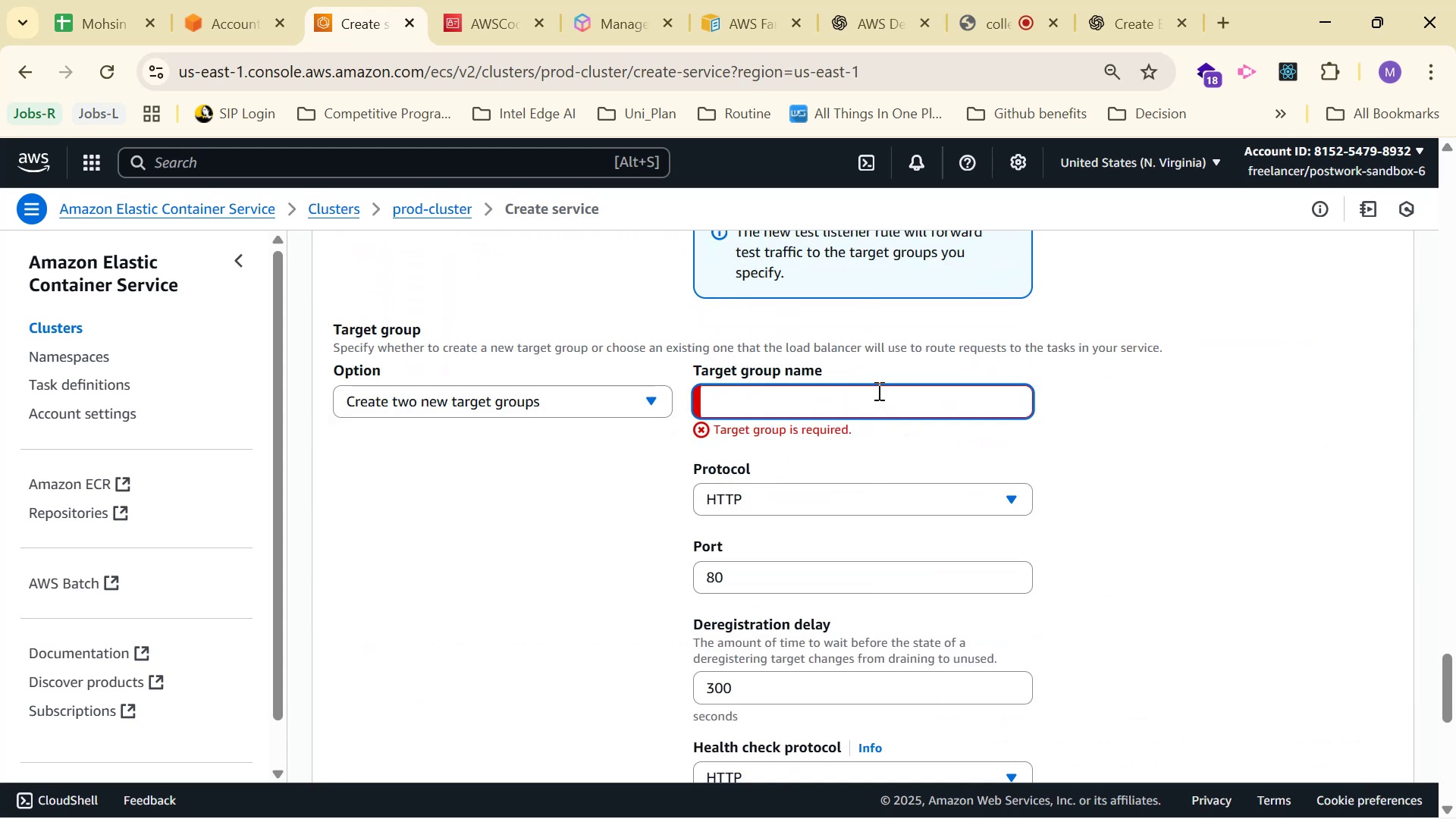 
type(tg-blue)
 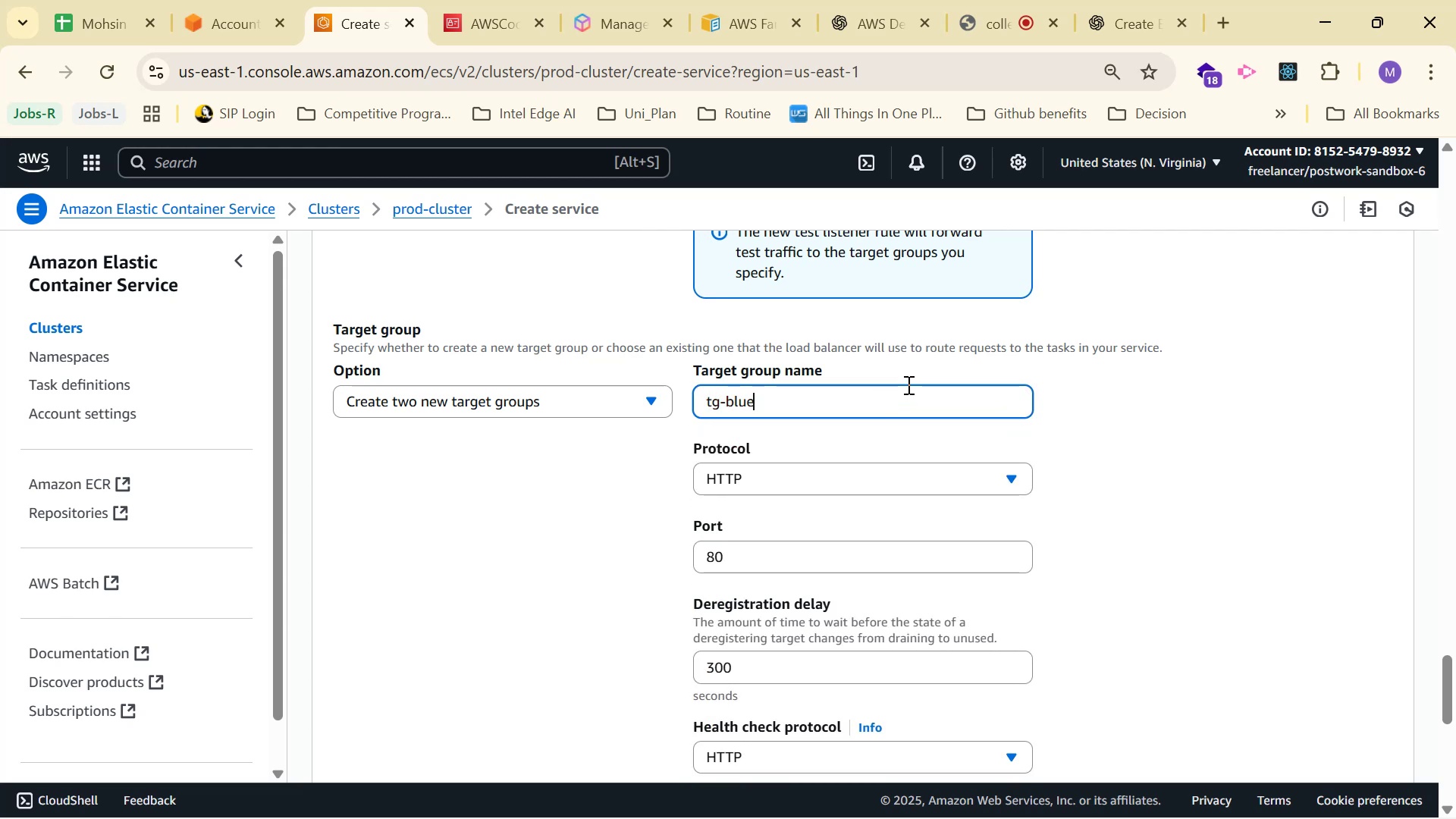 
scroll: coordinate [911, 441], scroll_direction: down, amount: 2.0
 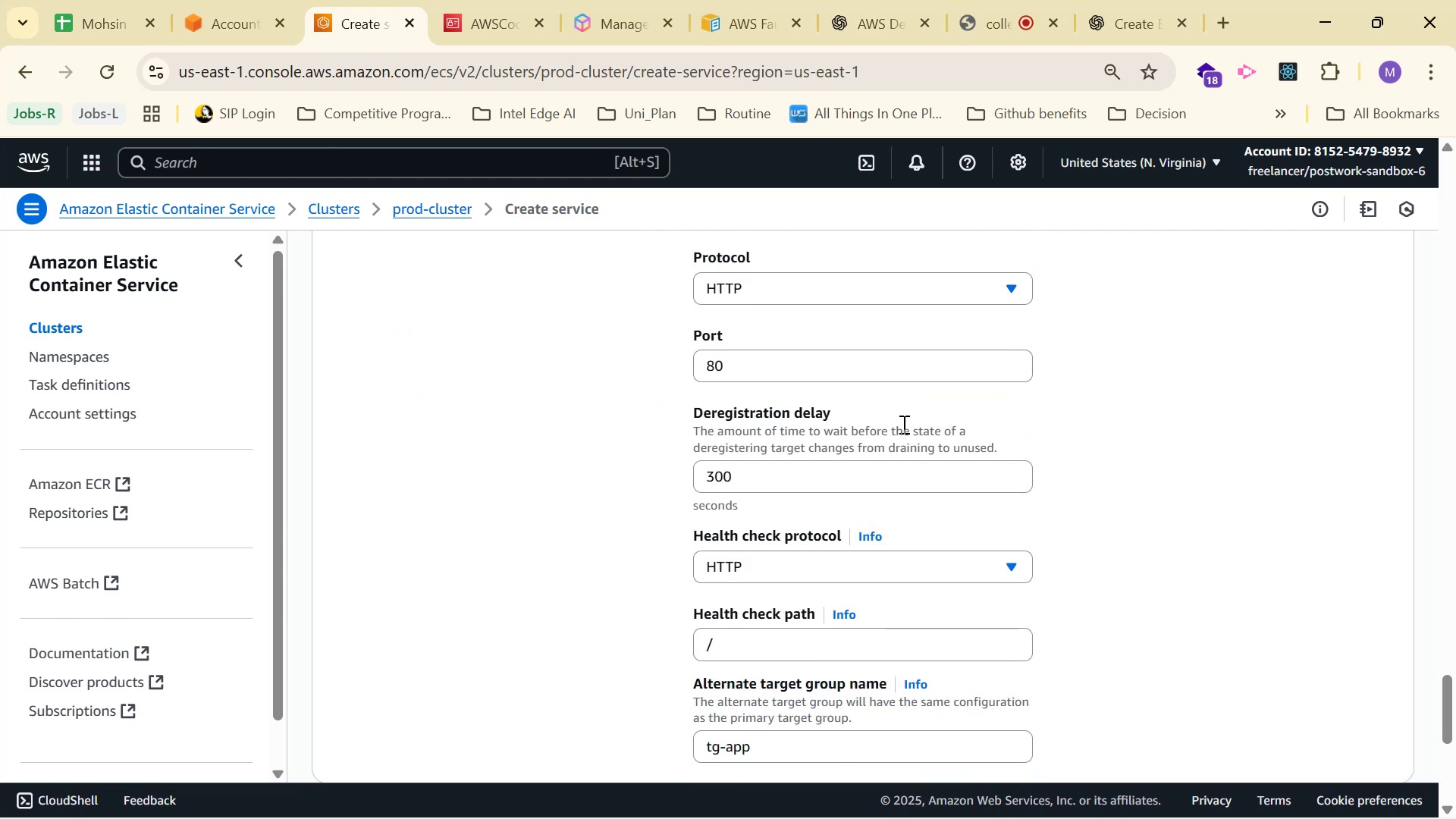 
scroll: coordinate [895, 391], scroll_direction: up, amount: 1.0
 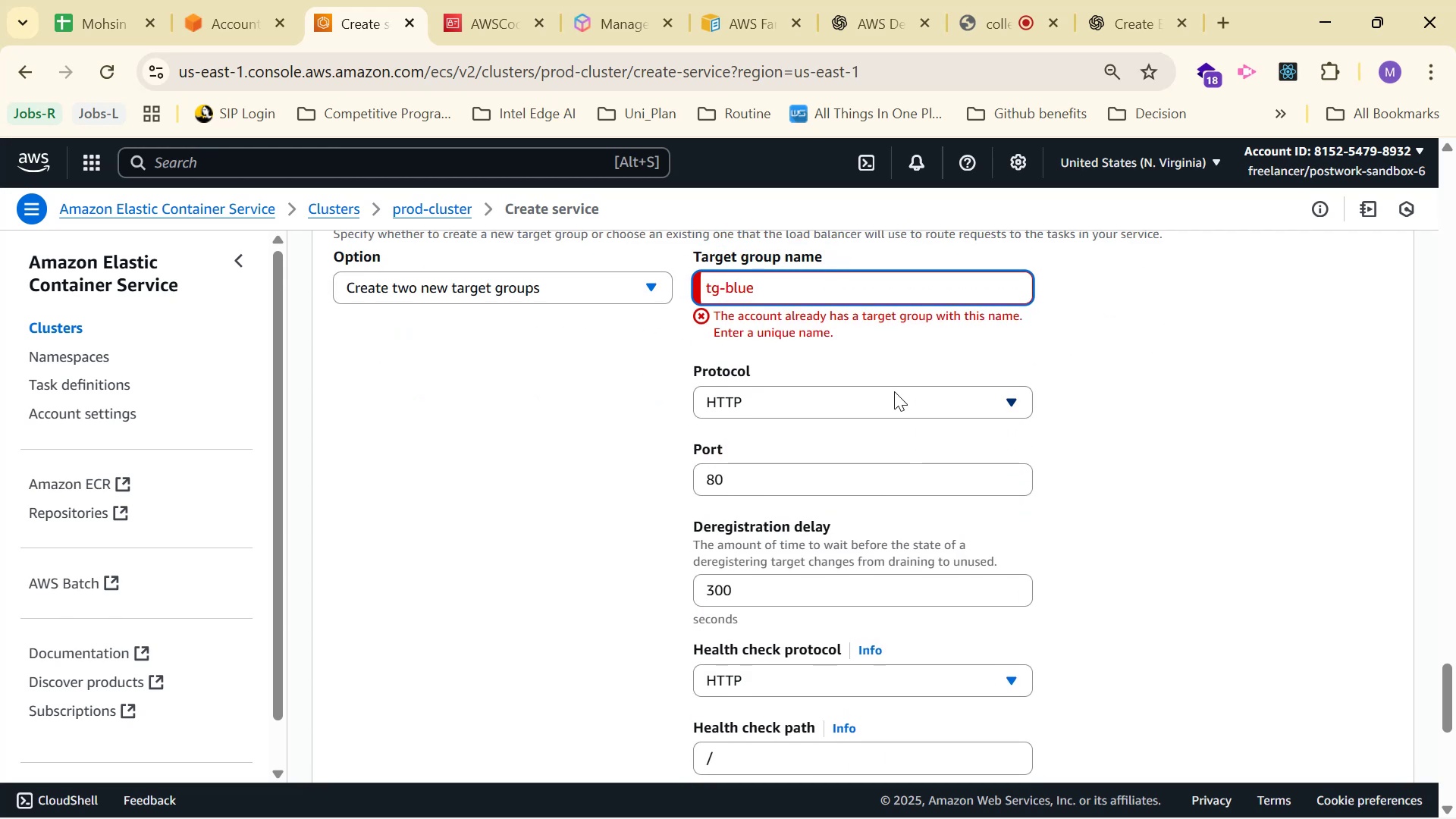 
scroll: coordinate [894, 391], scroll_direction: down, amount: 1.0
 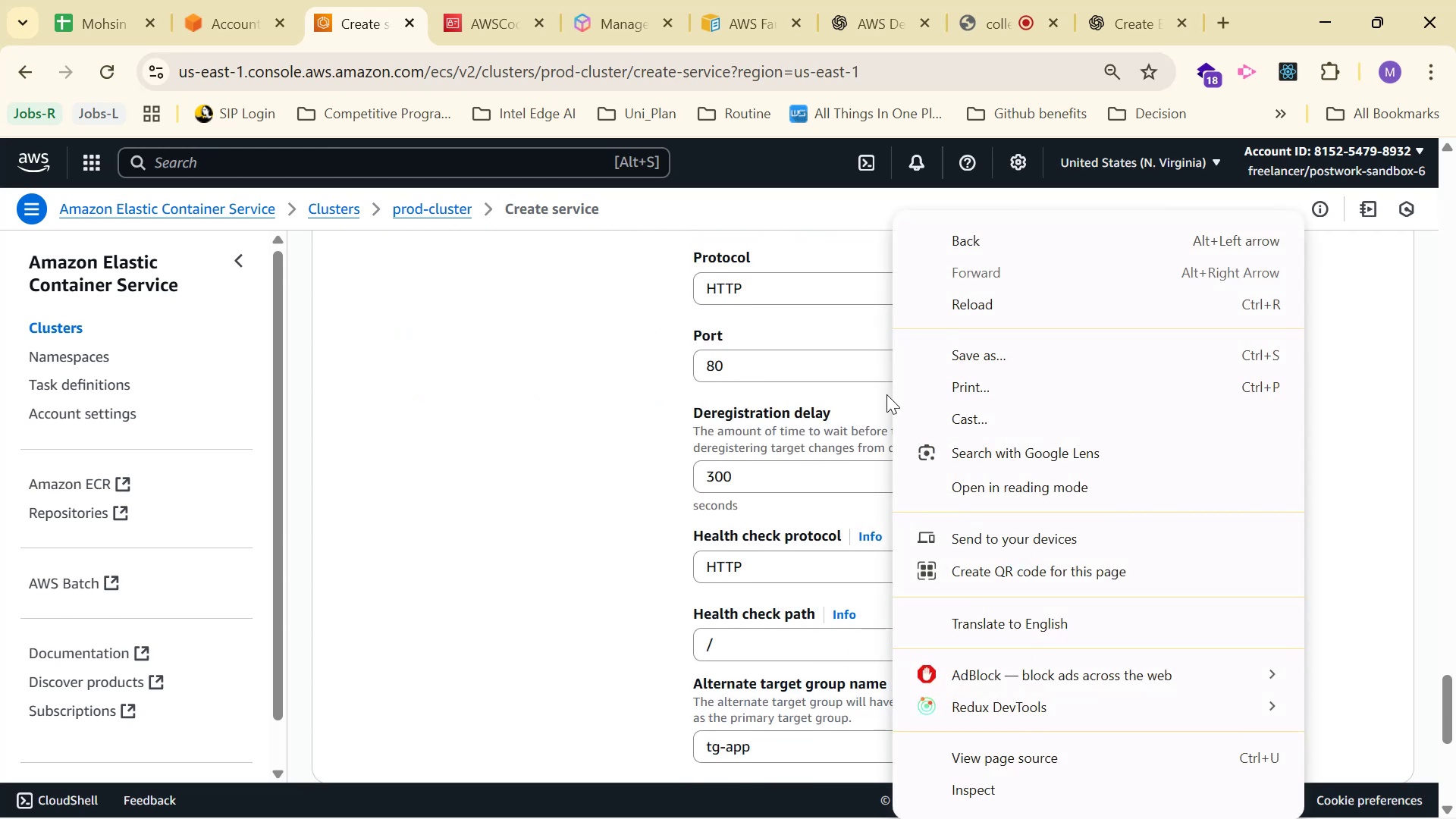 
left_click([830, 409])
 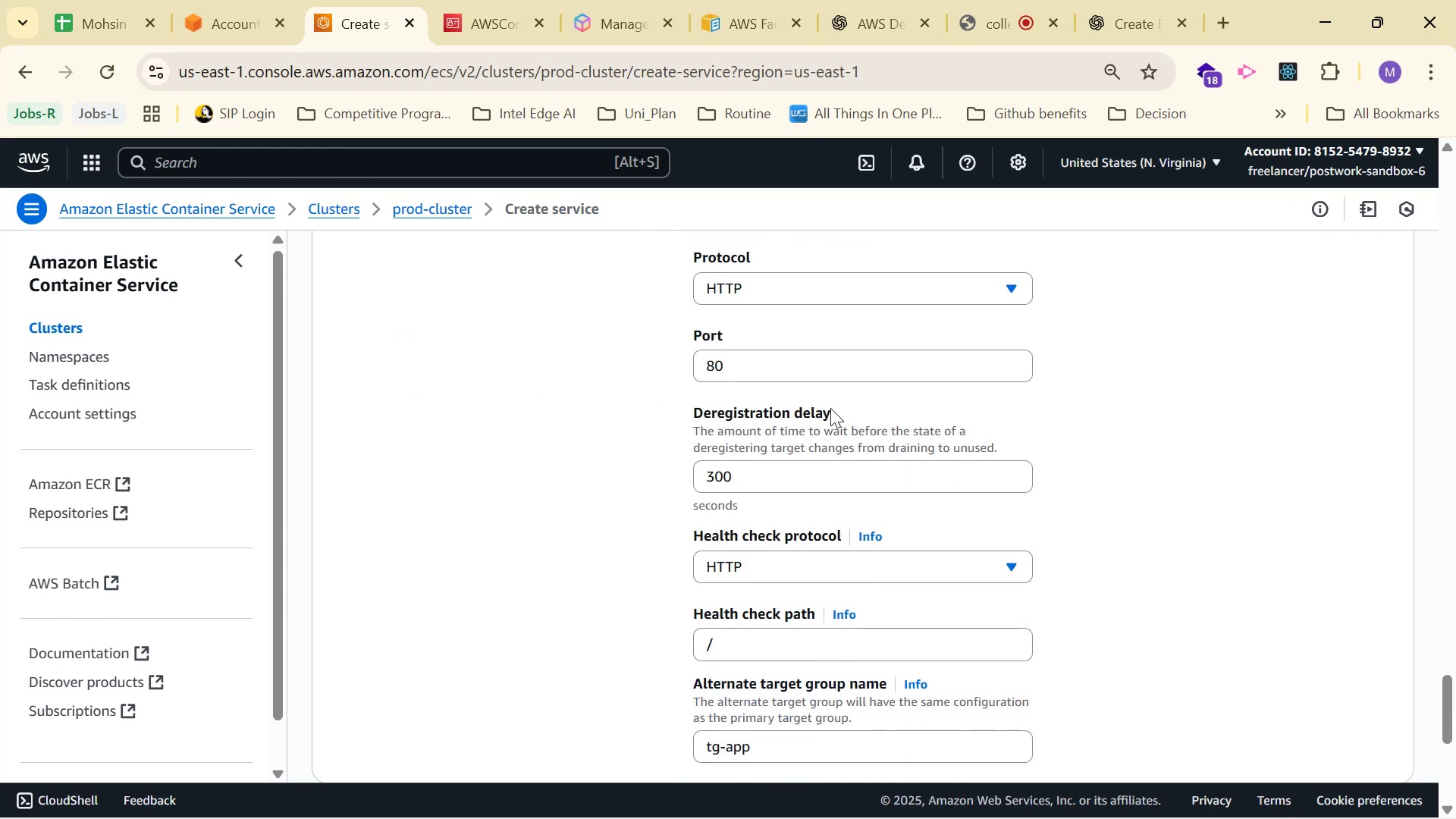 
scroll: coordinate [830, 408], scroll_direction: down, amount: 1.0
 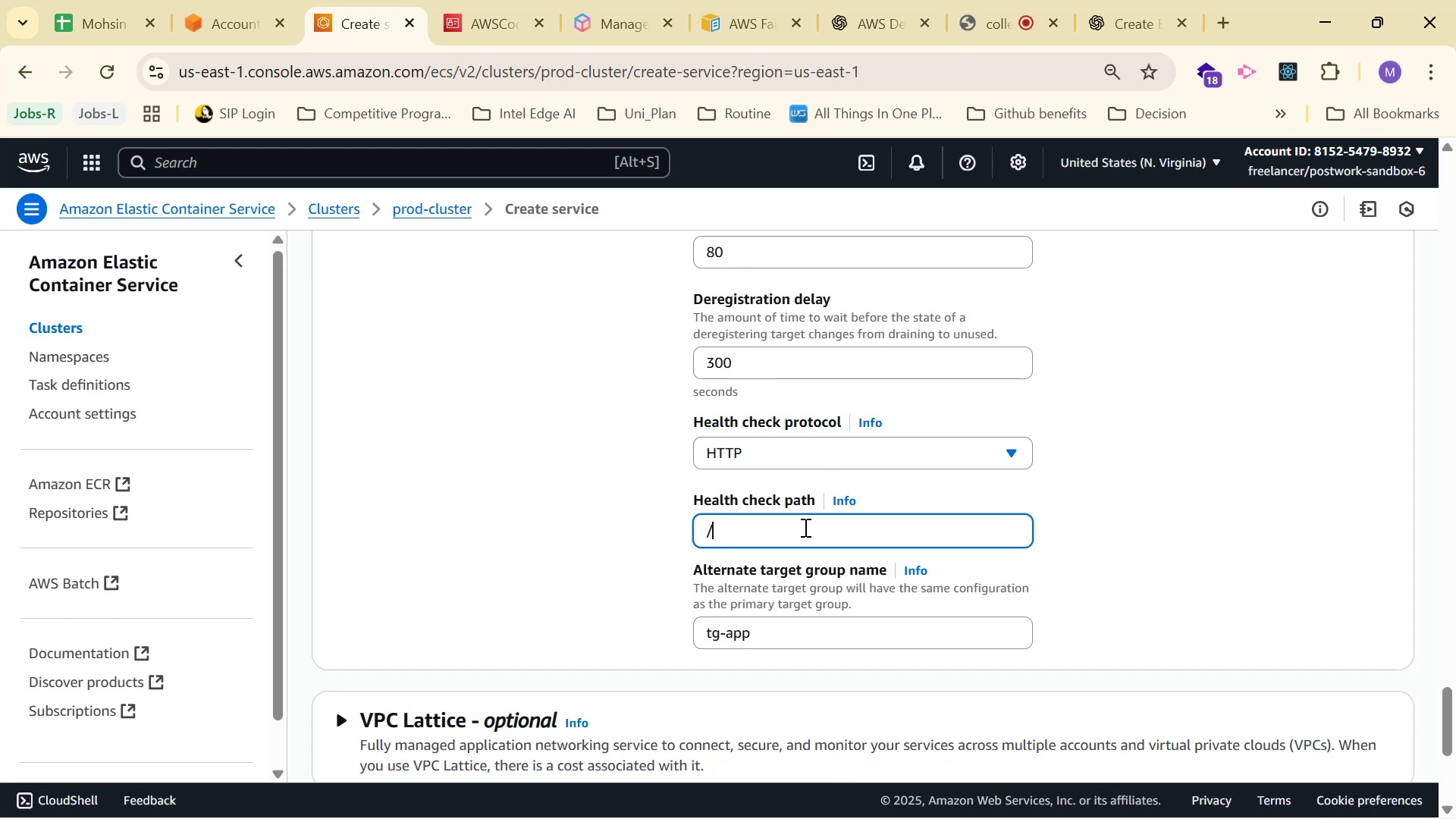 
type(test)
 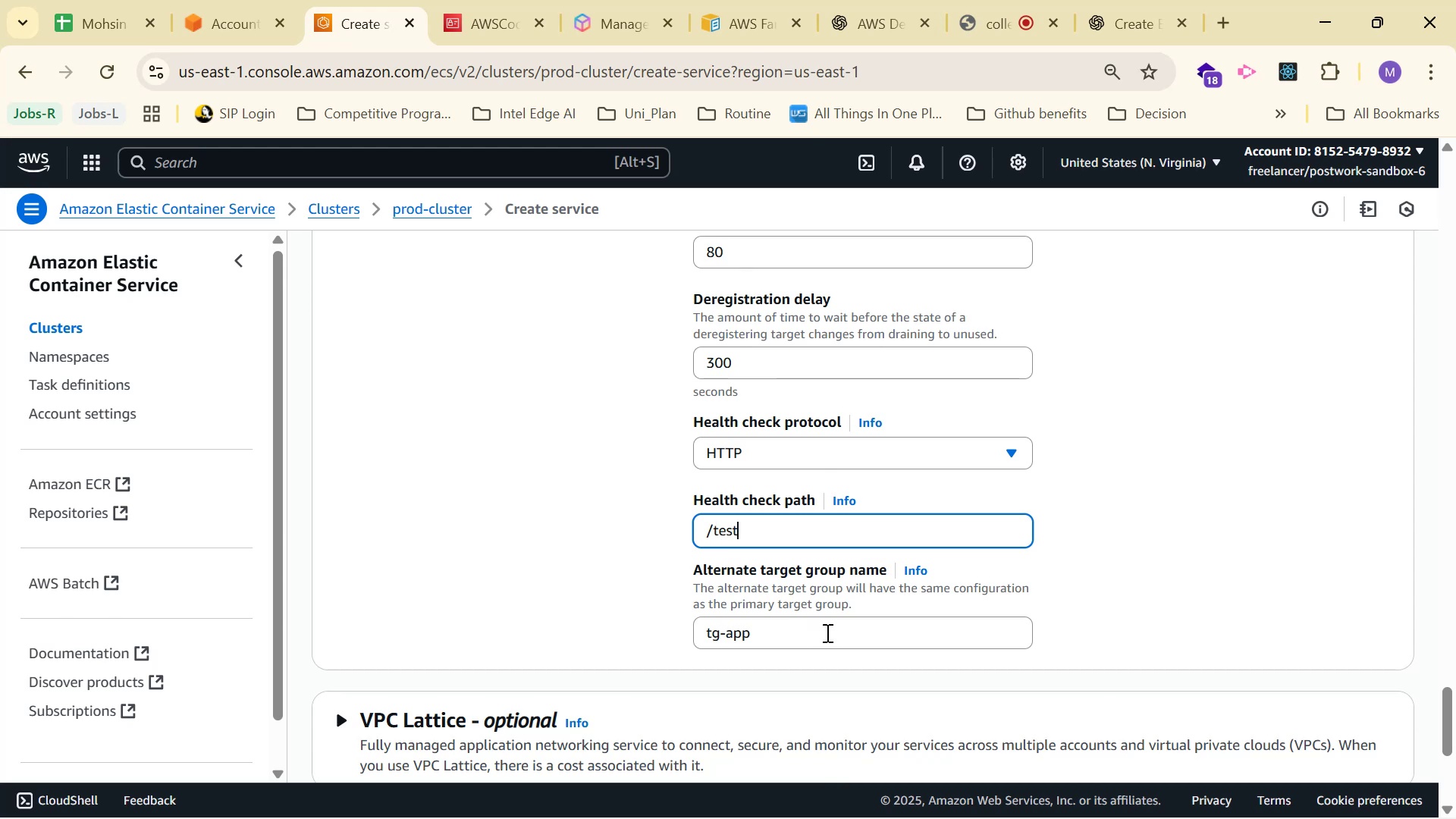 
left_click([828, 631])
 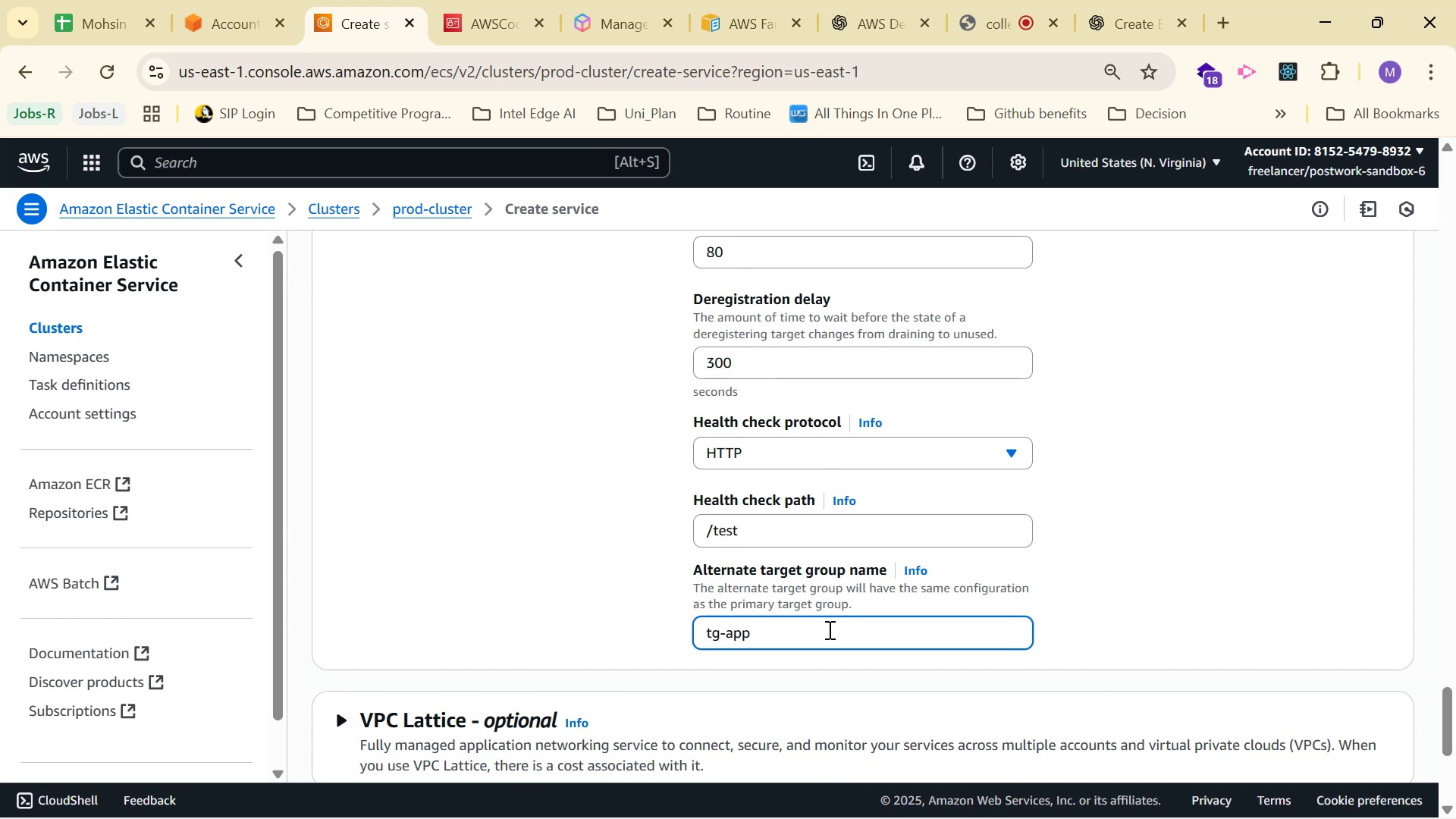 
key(Backspace)
key(Backspace)
key(Backspace)
type(green)
 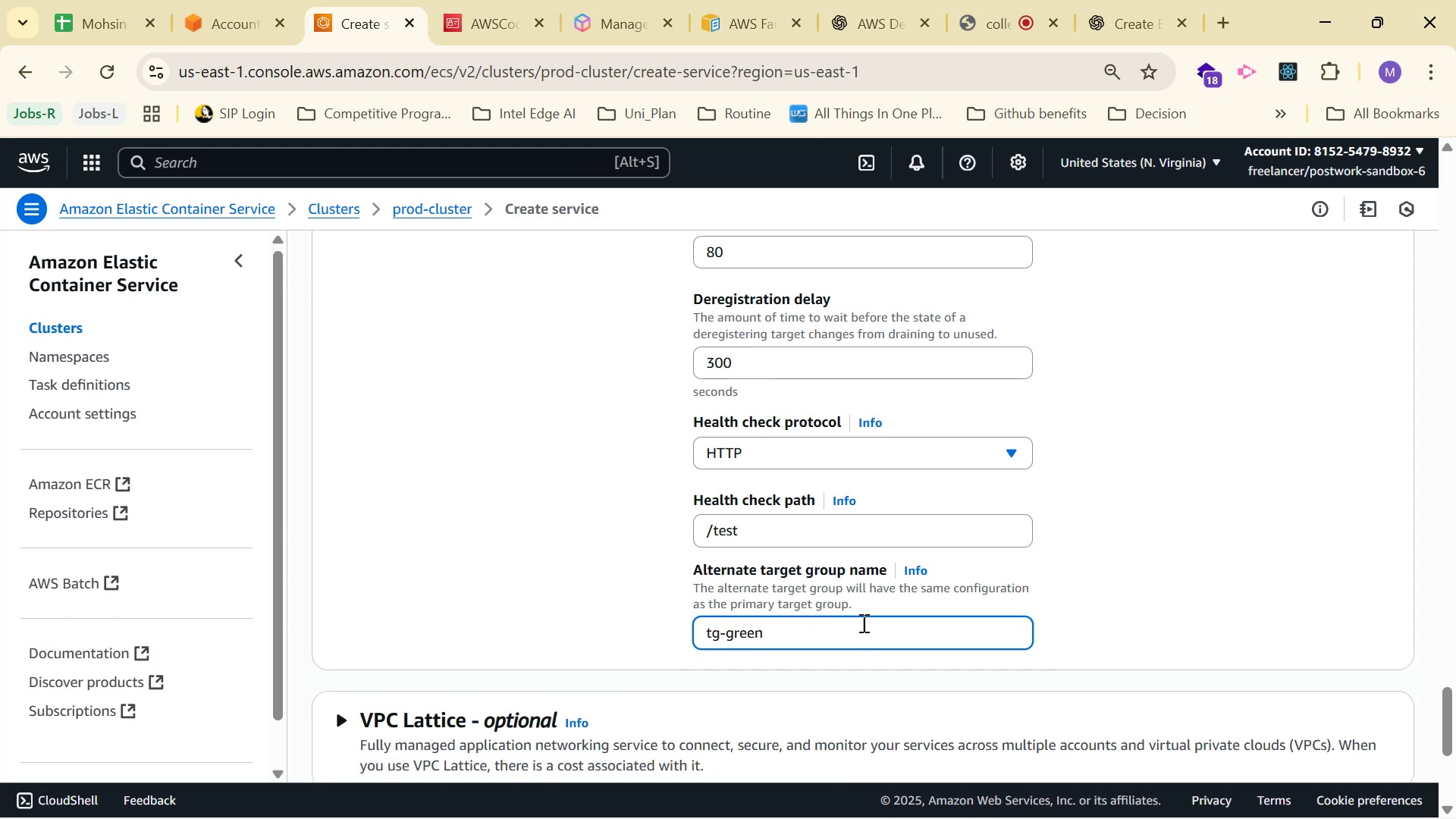 
left_click([1157, 566])
 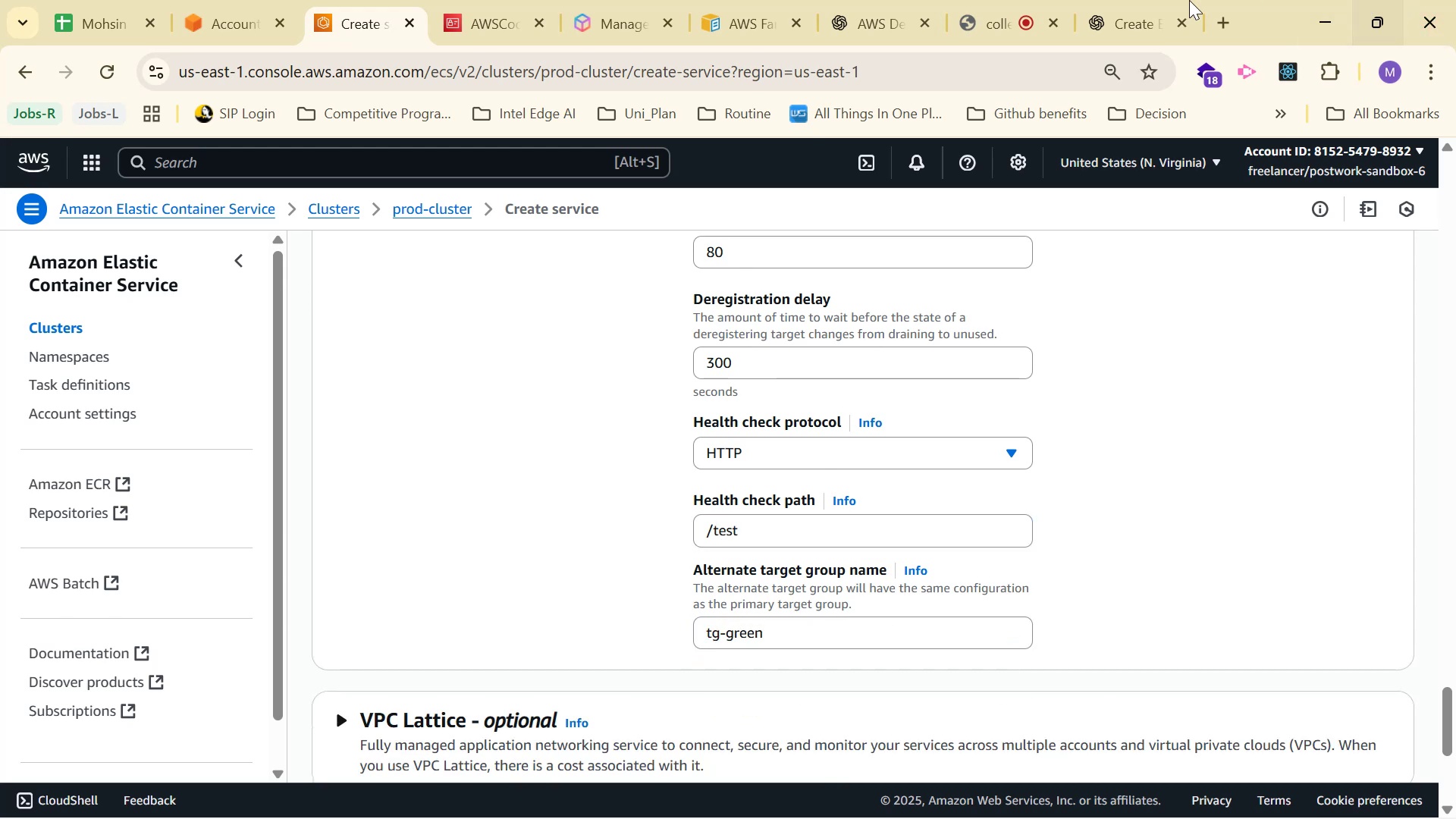 
scroll: coordinate [1036, 216], scroll_direction: up, amount: 3.0
 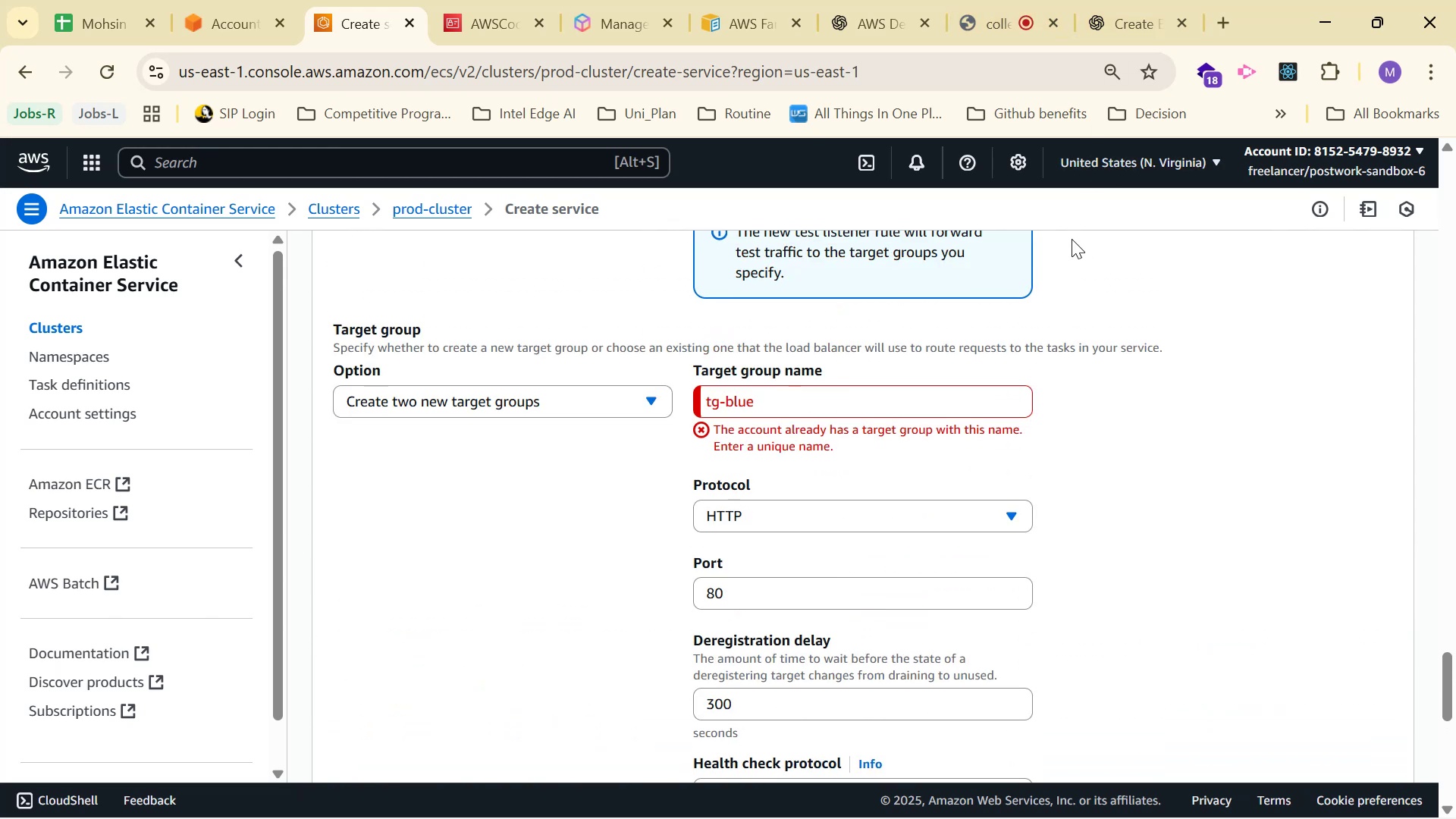 
wait(6.29)
 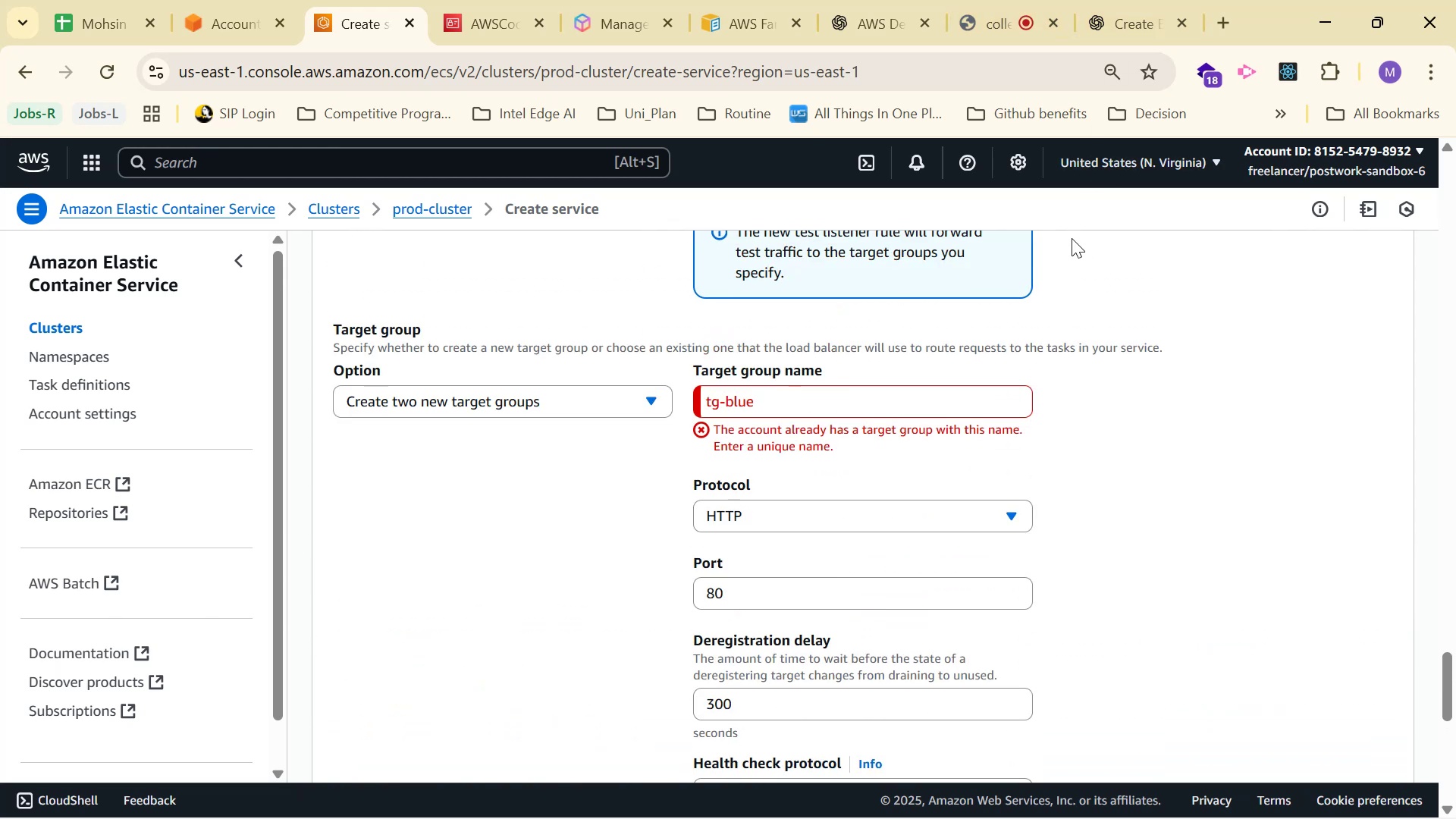 
scroll: coordinate [1062, 263], scroll_direction: down, amount: 3.0
 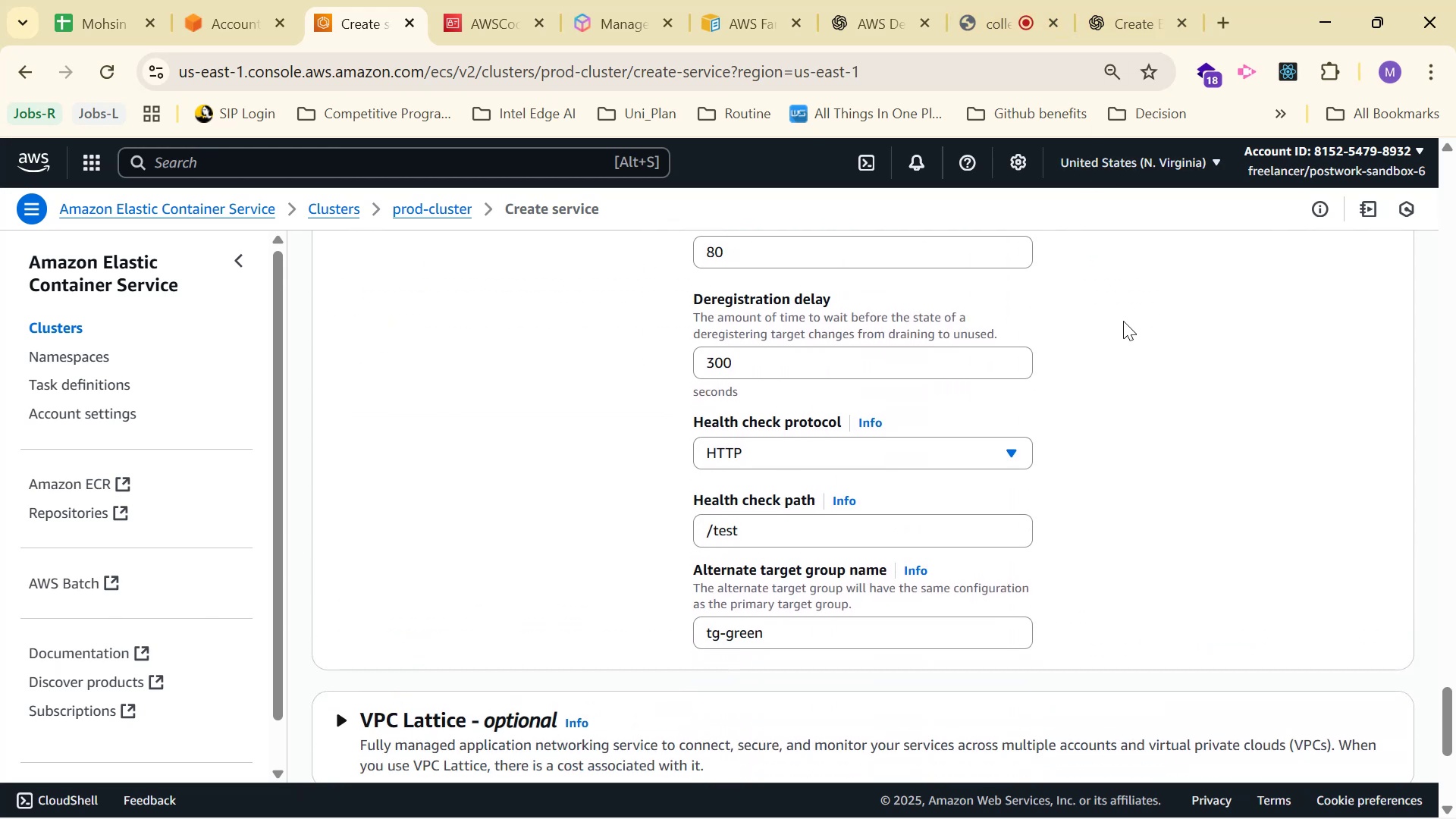 
scroll: coordinate [1090, 343], scroll_direction: up, amount: 3.0
 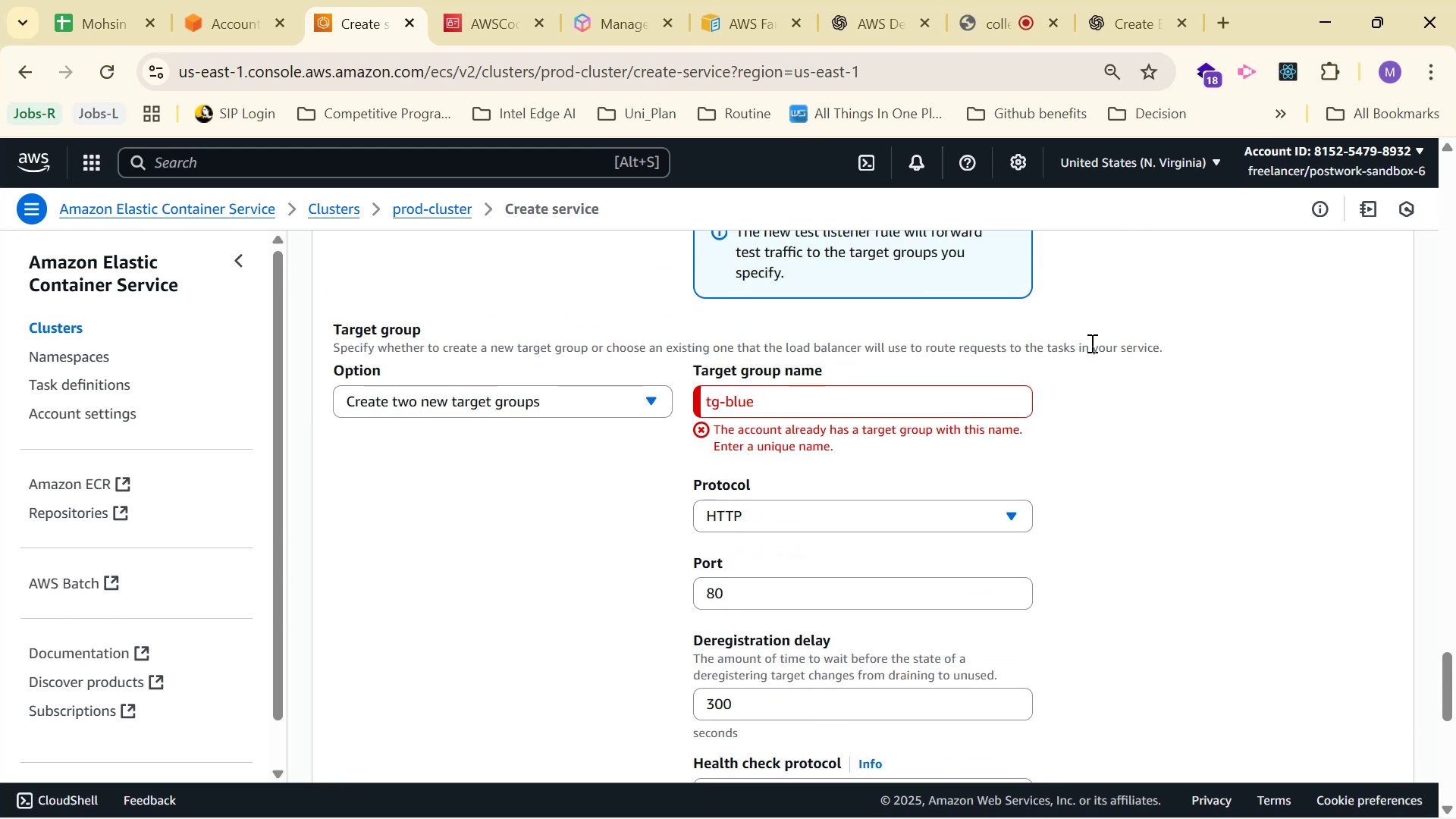 
left_click([554, 413])
 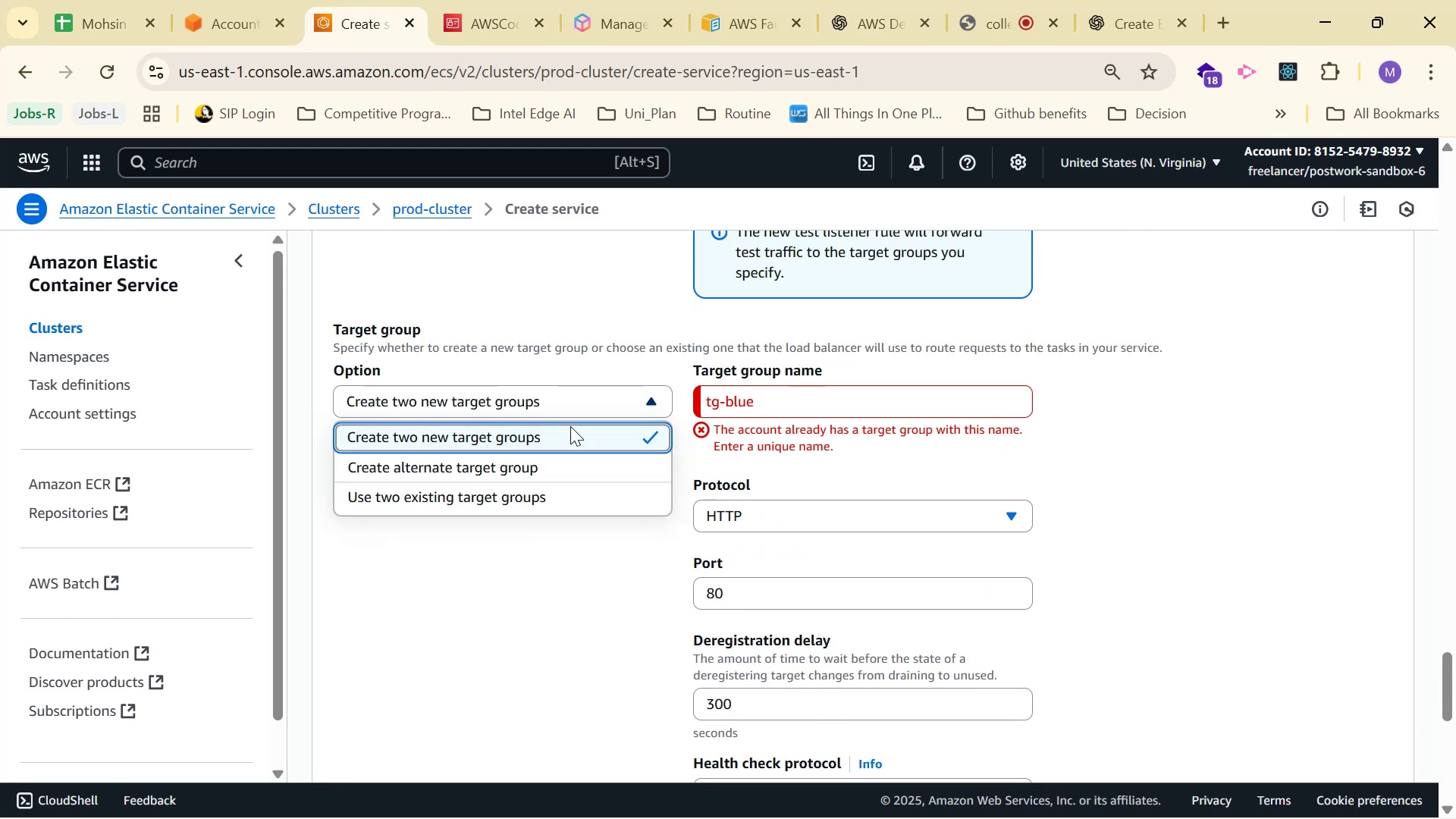 
left_click([565, 488])
 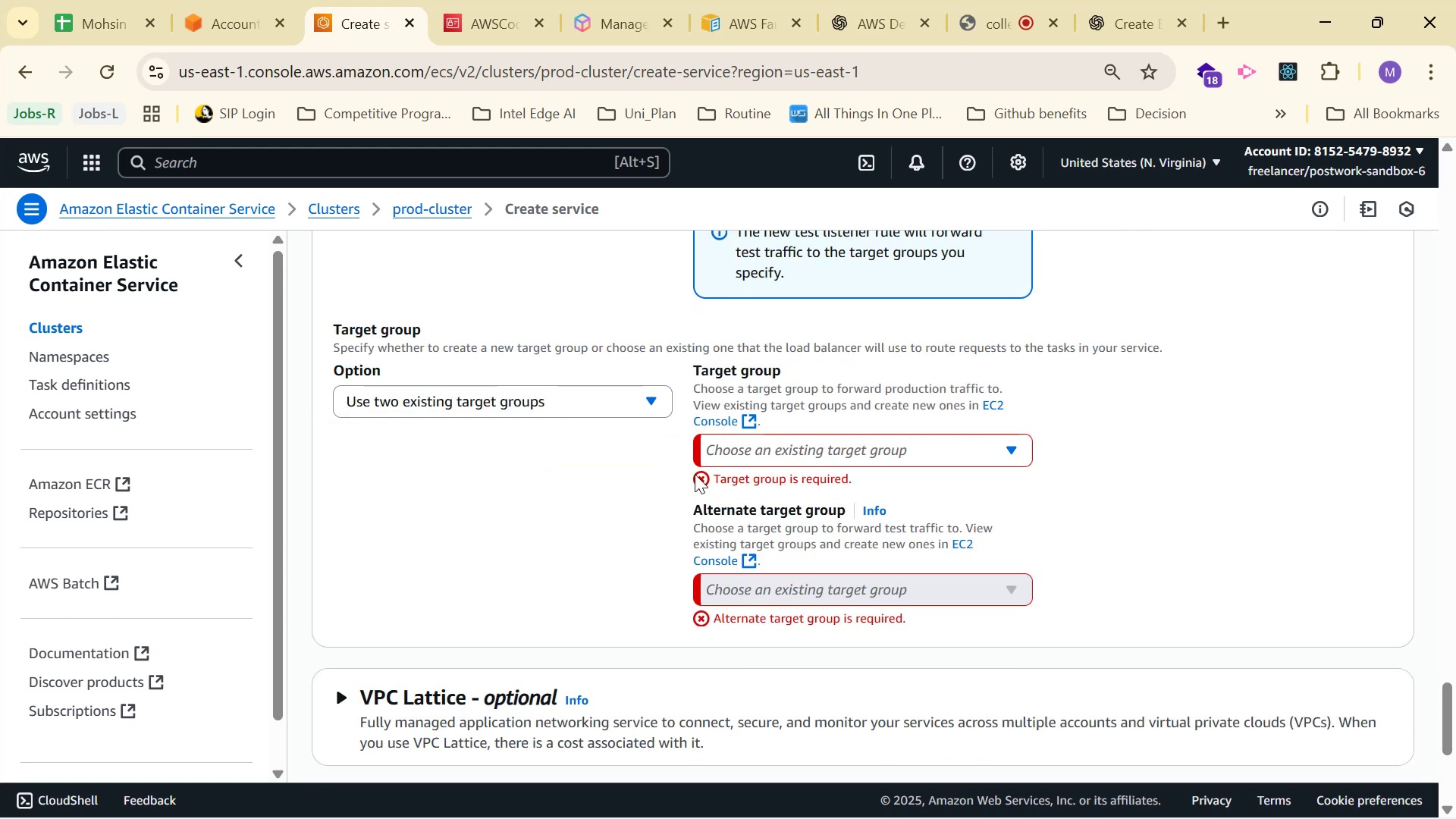 
left_click([852, 442])
 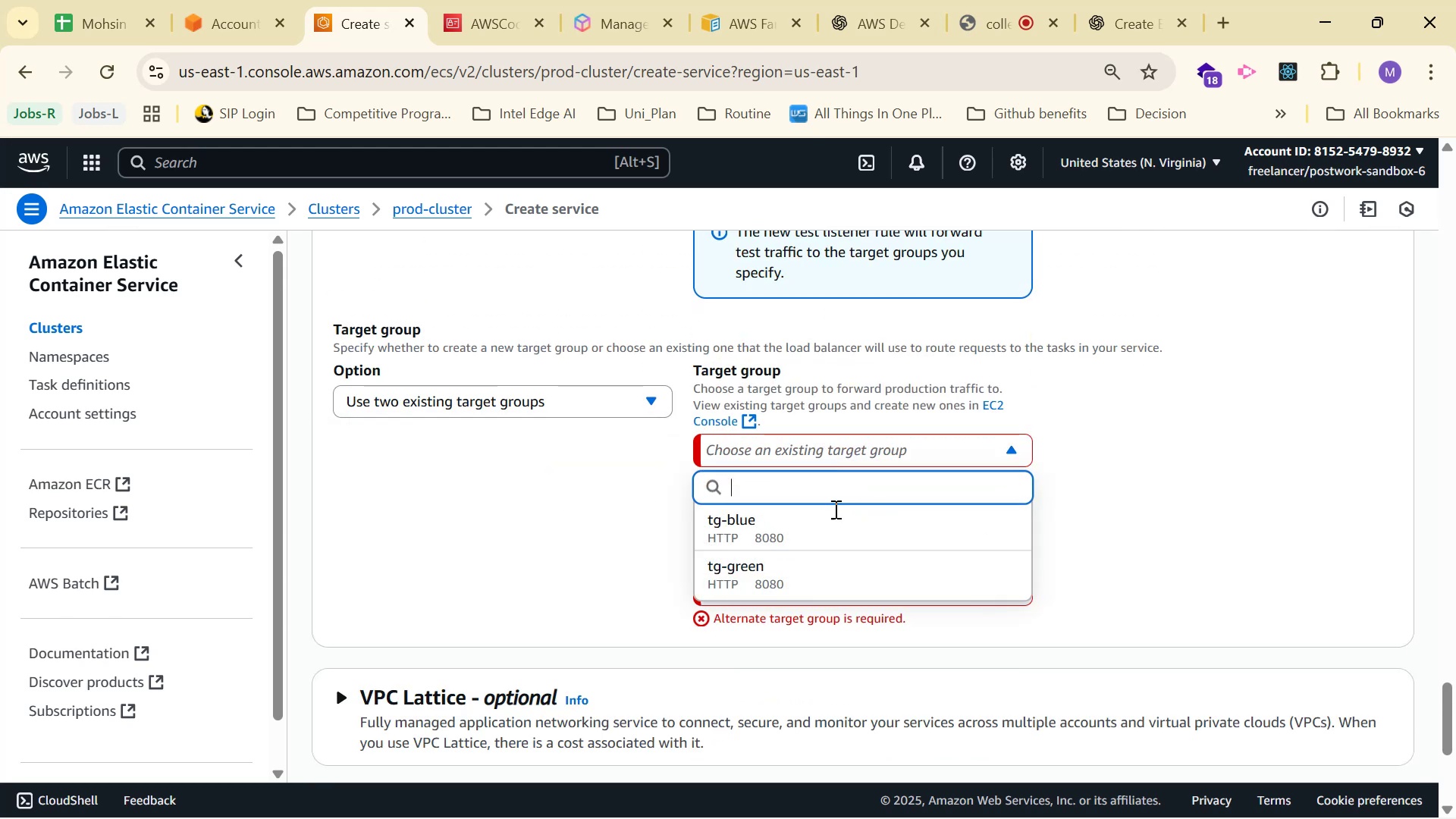 
left_click([832, 519])
 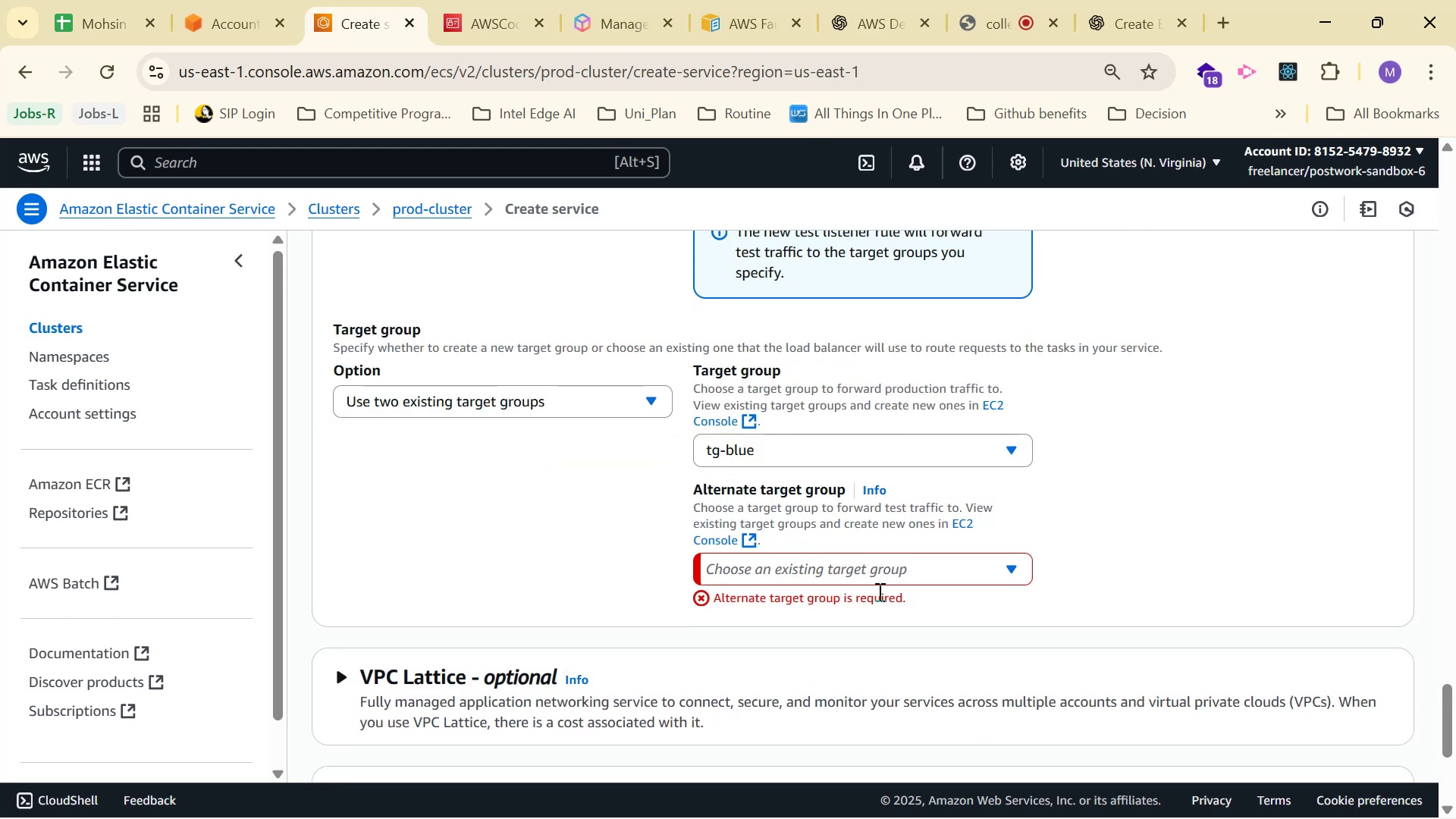 
left_click([880, 570])
 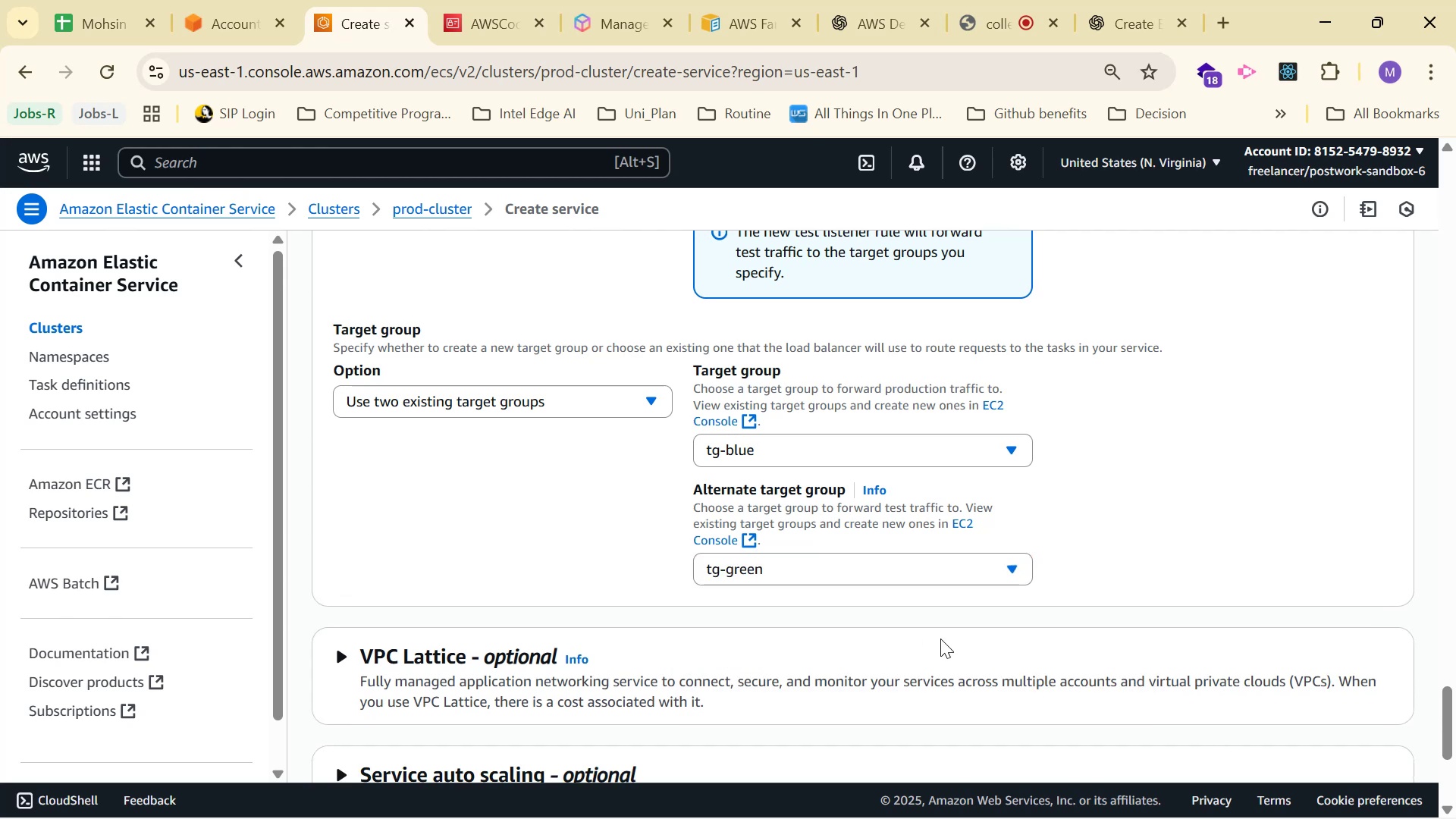 
scroll: coordinate [1175, 553], scroll_direction: down, amount: 4.0
 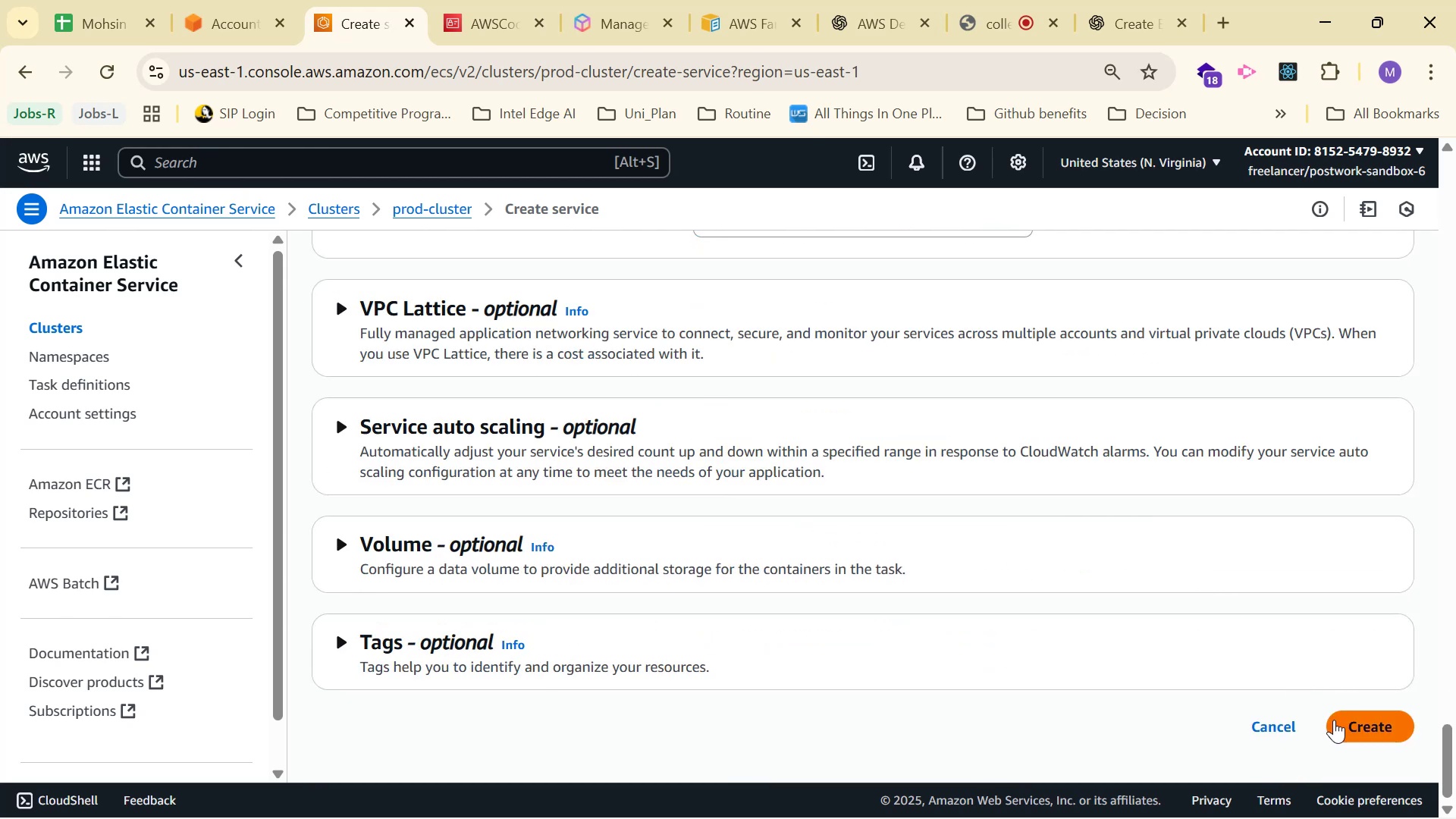 
left_click([1335, 719])
 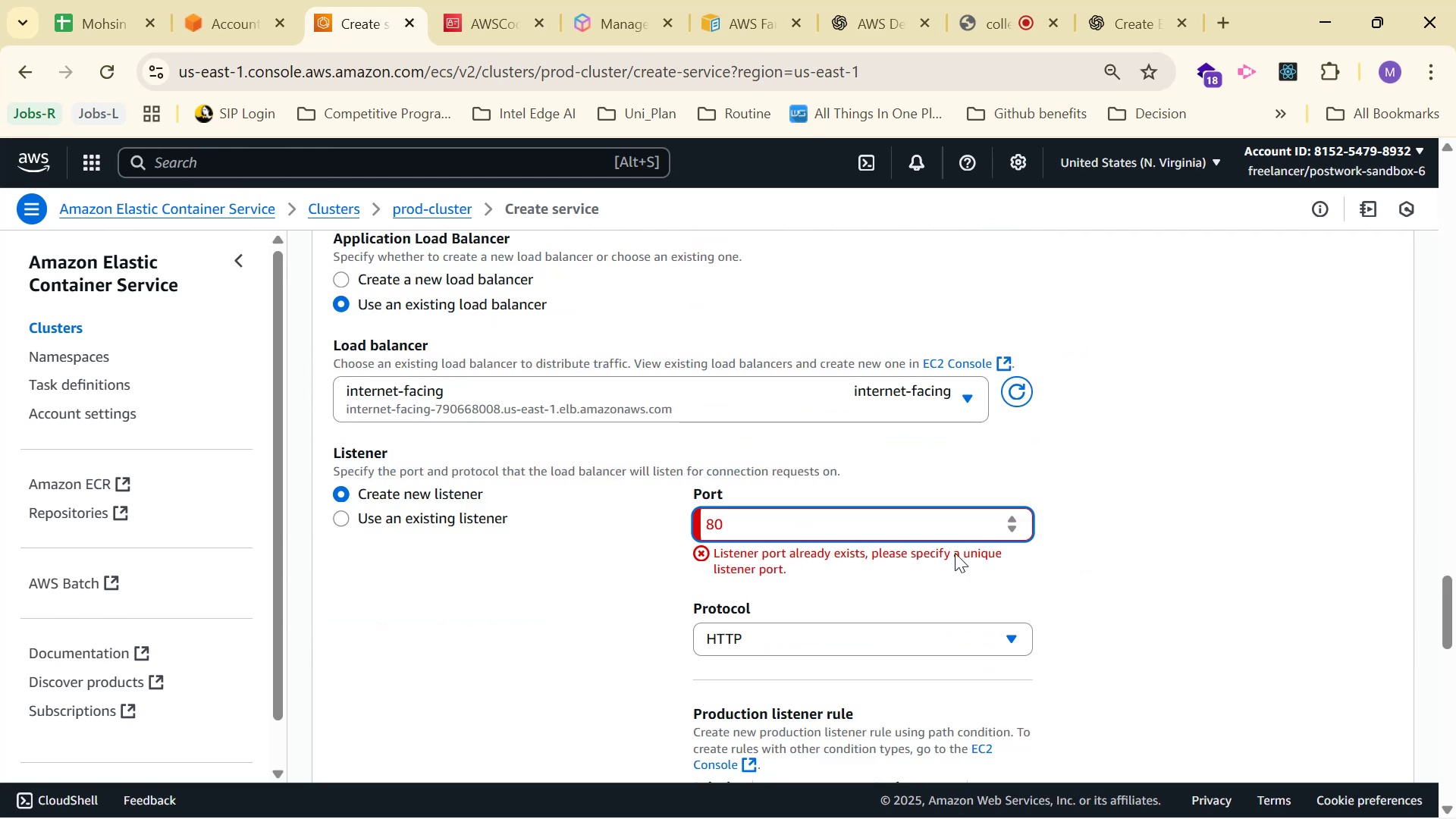 
scroll: coordinate [1053, 485], scroll_direction: down, amount: 8.0
 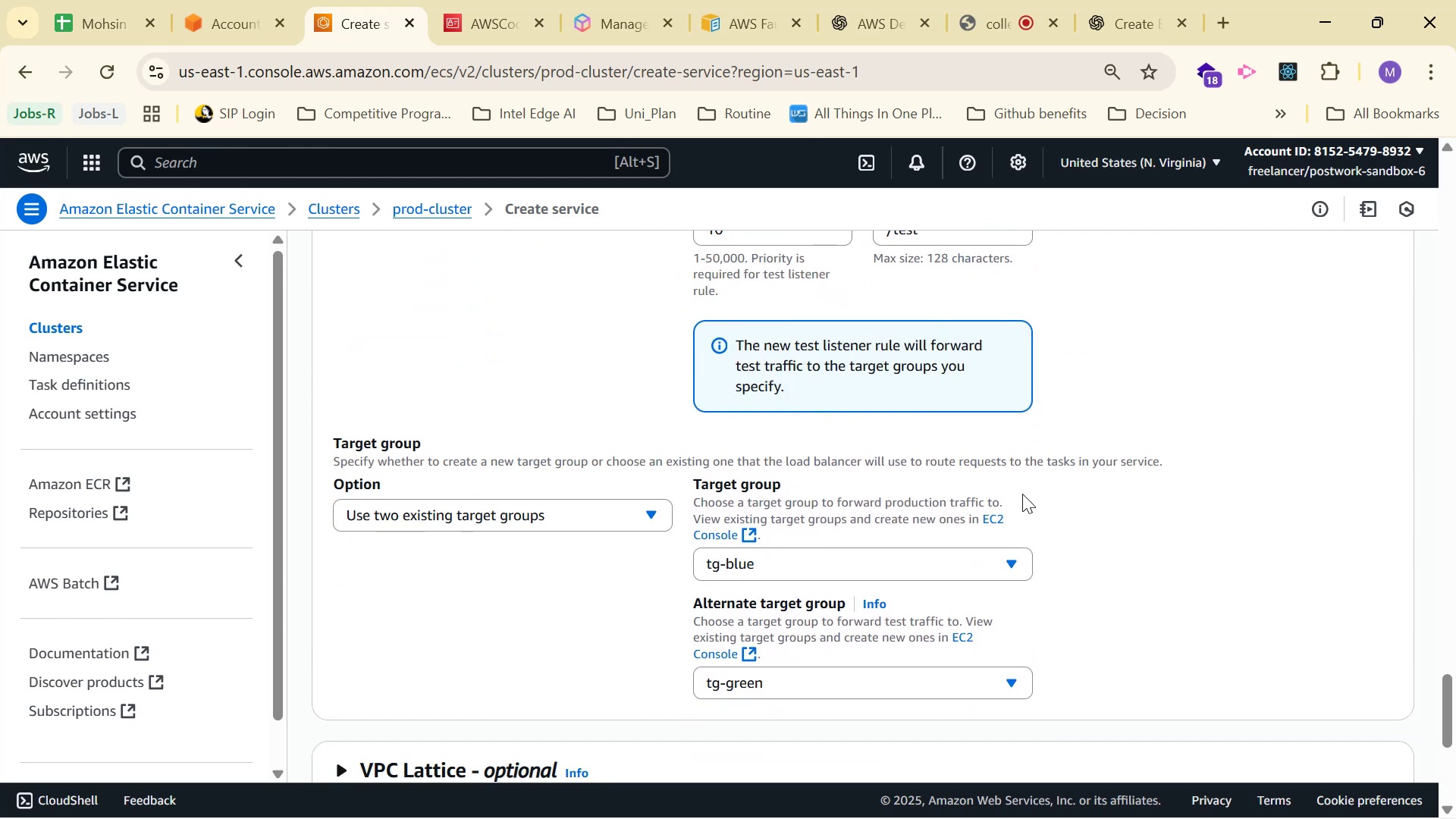 
scroll: coordinate [641, 431], scroll_direction: up, amount: 6.0
 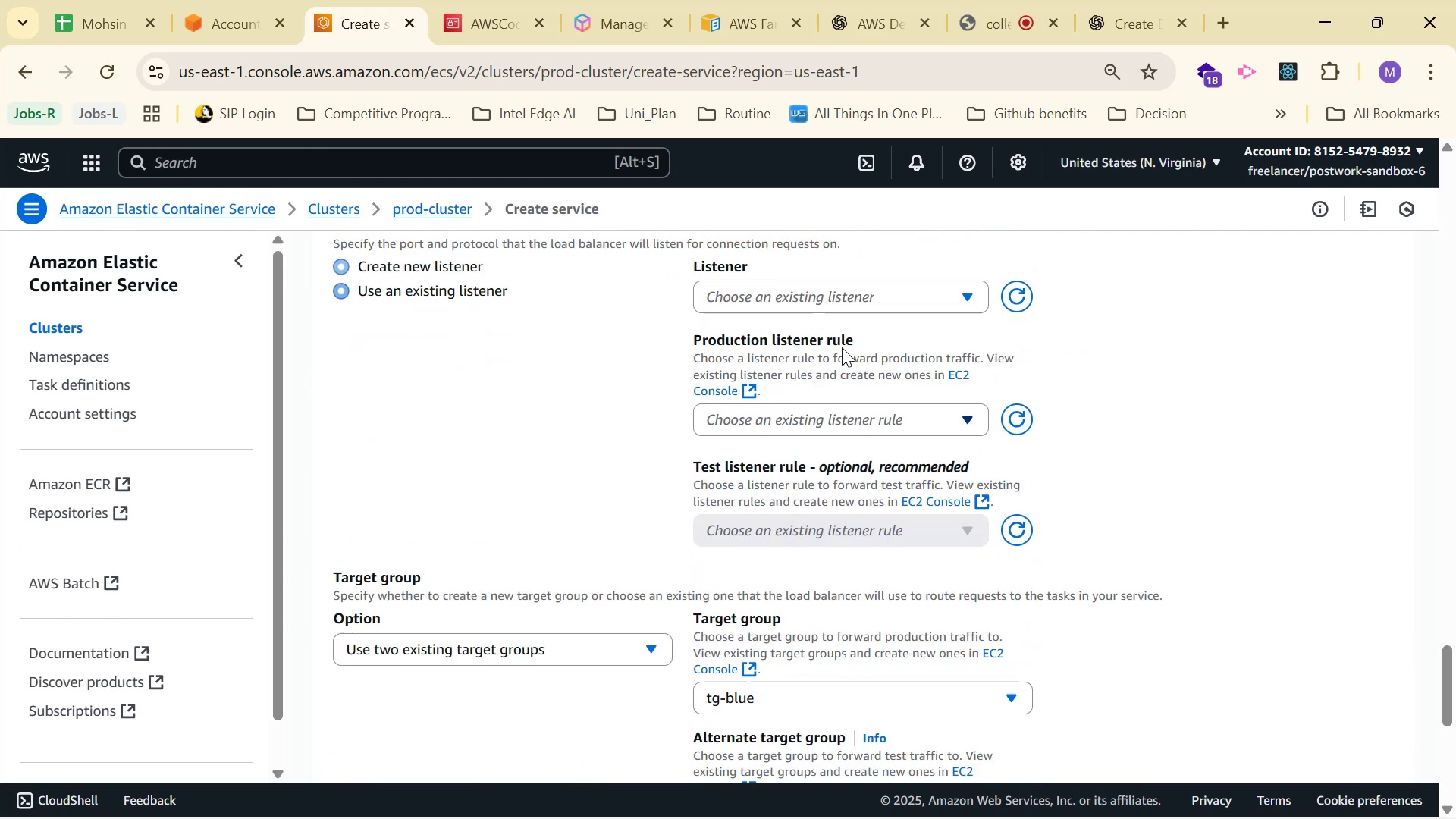 
left_click([867, 313])
 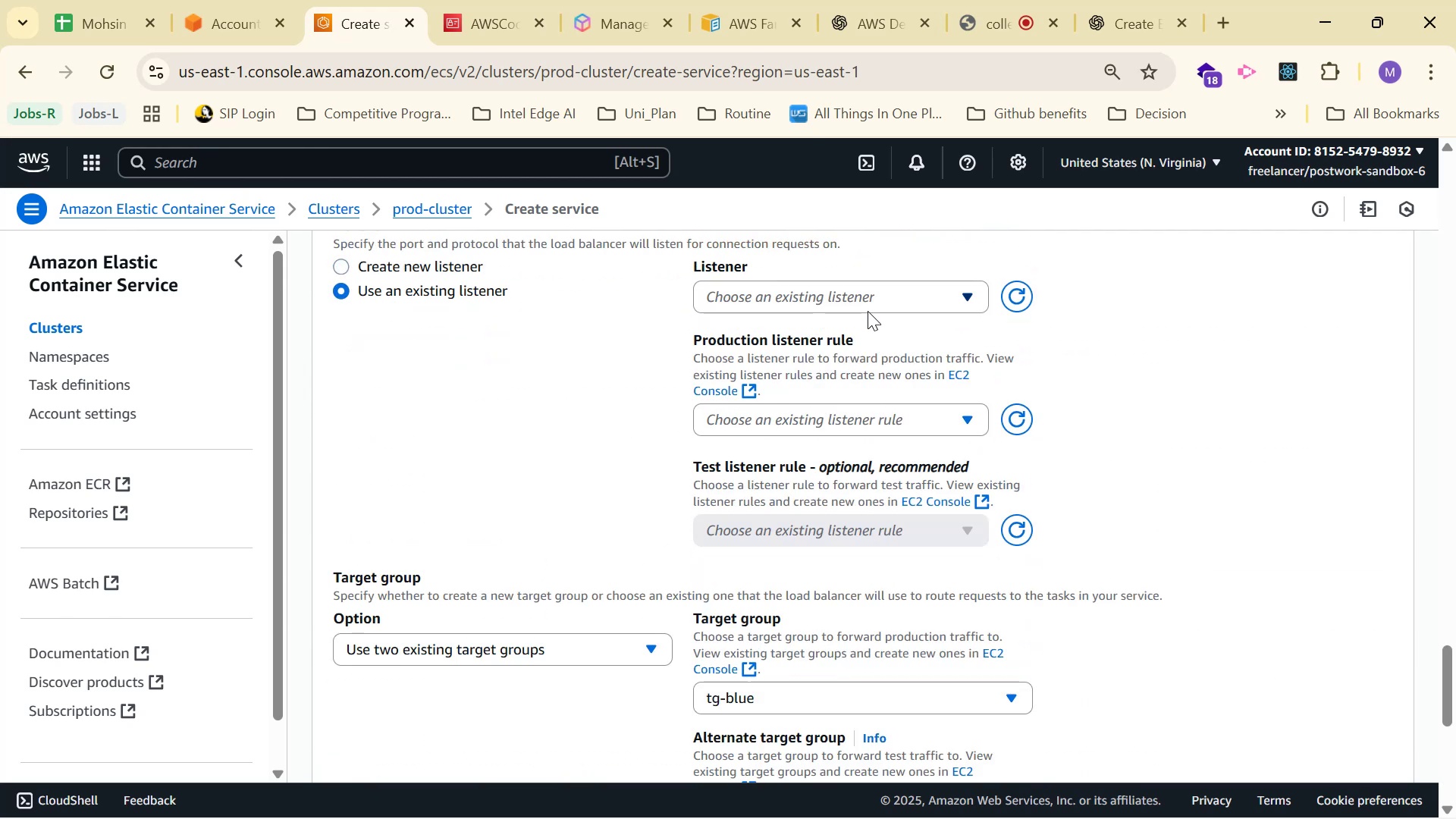 
double_click([868, 311])
 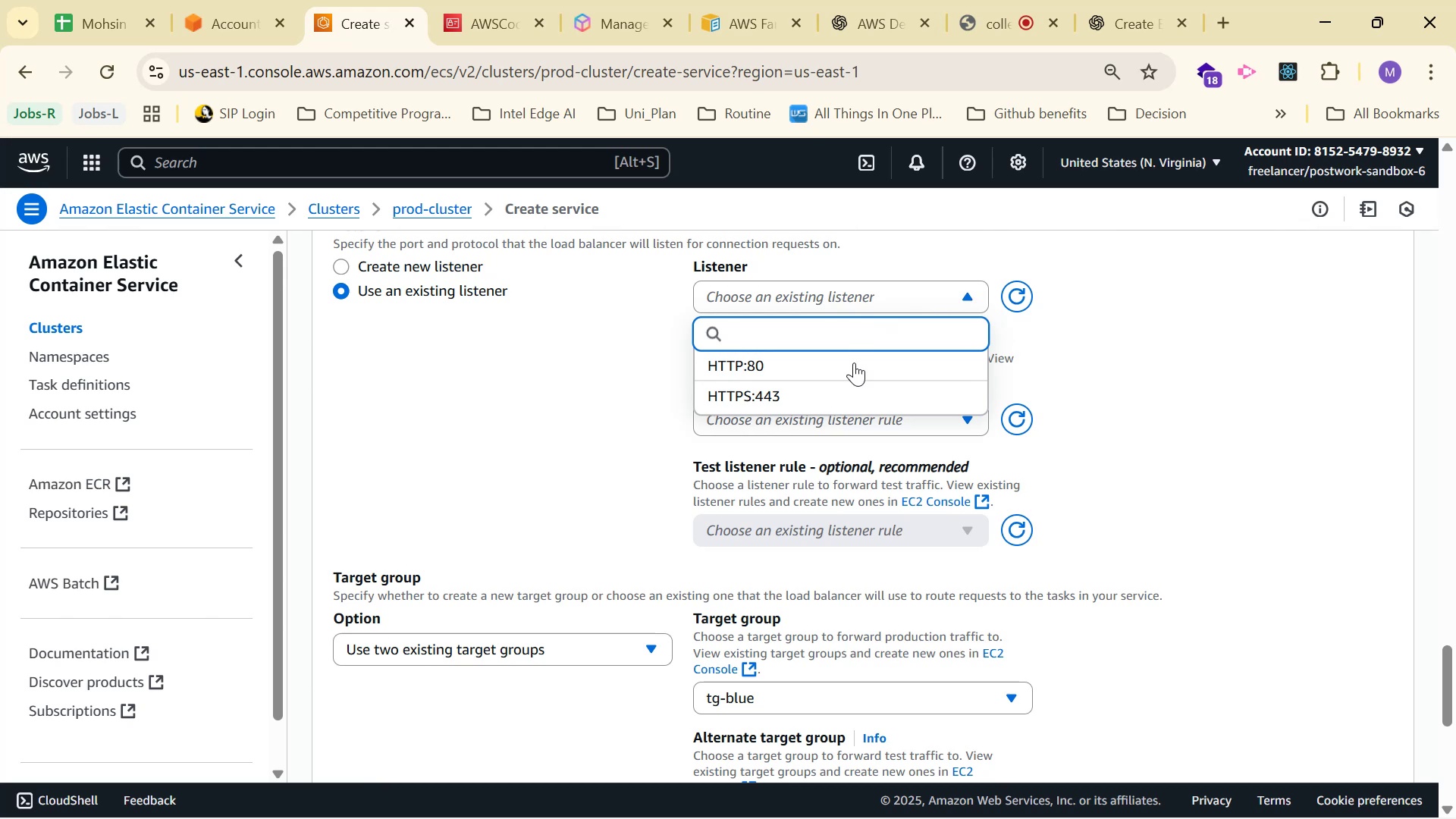 
left_click([850, 376])
 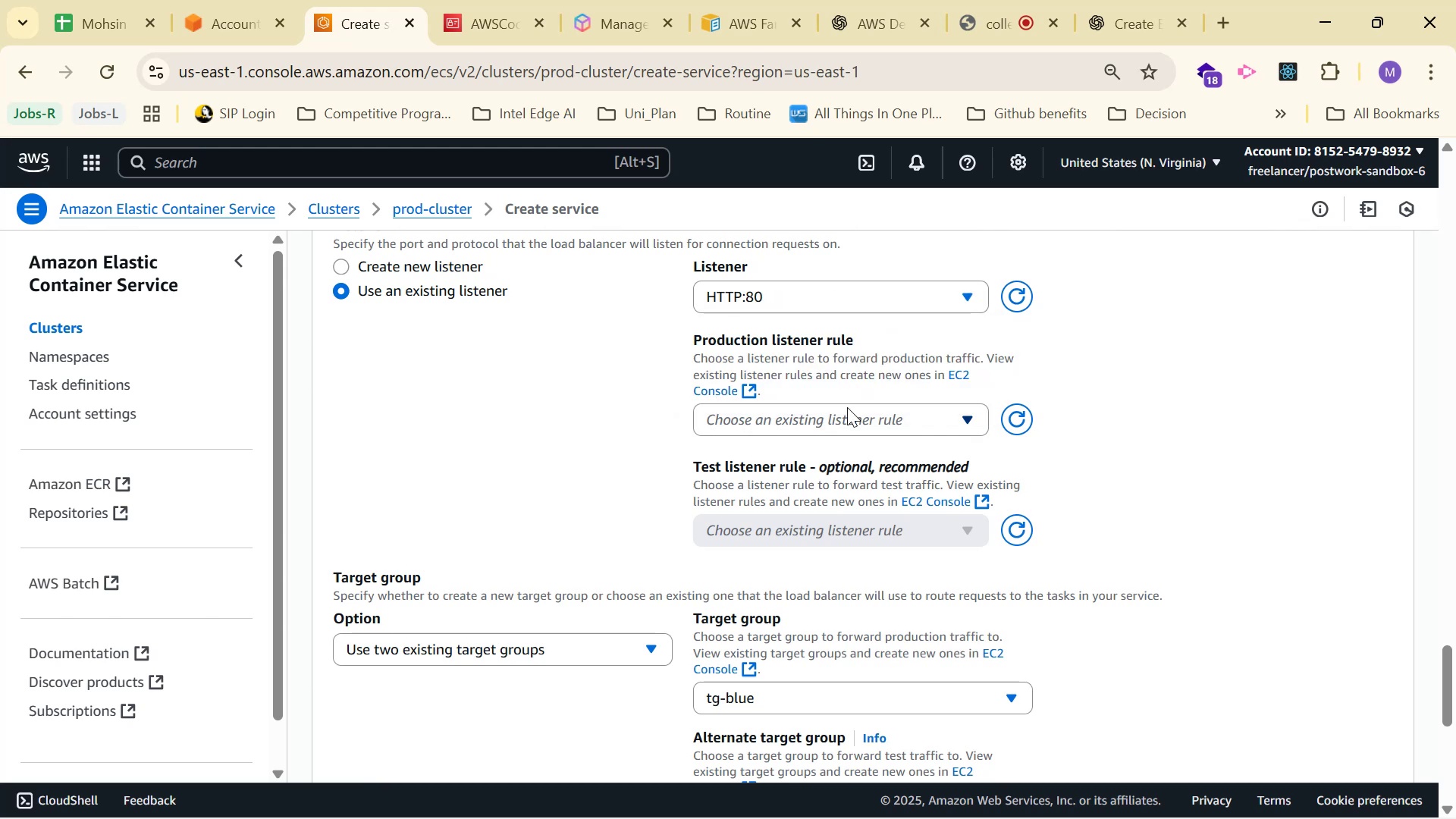 
left_click([848, 417])
 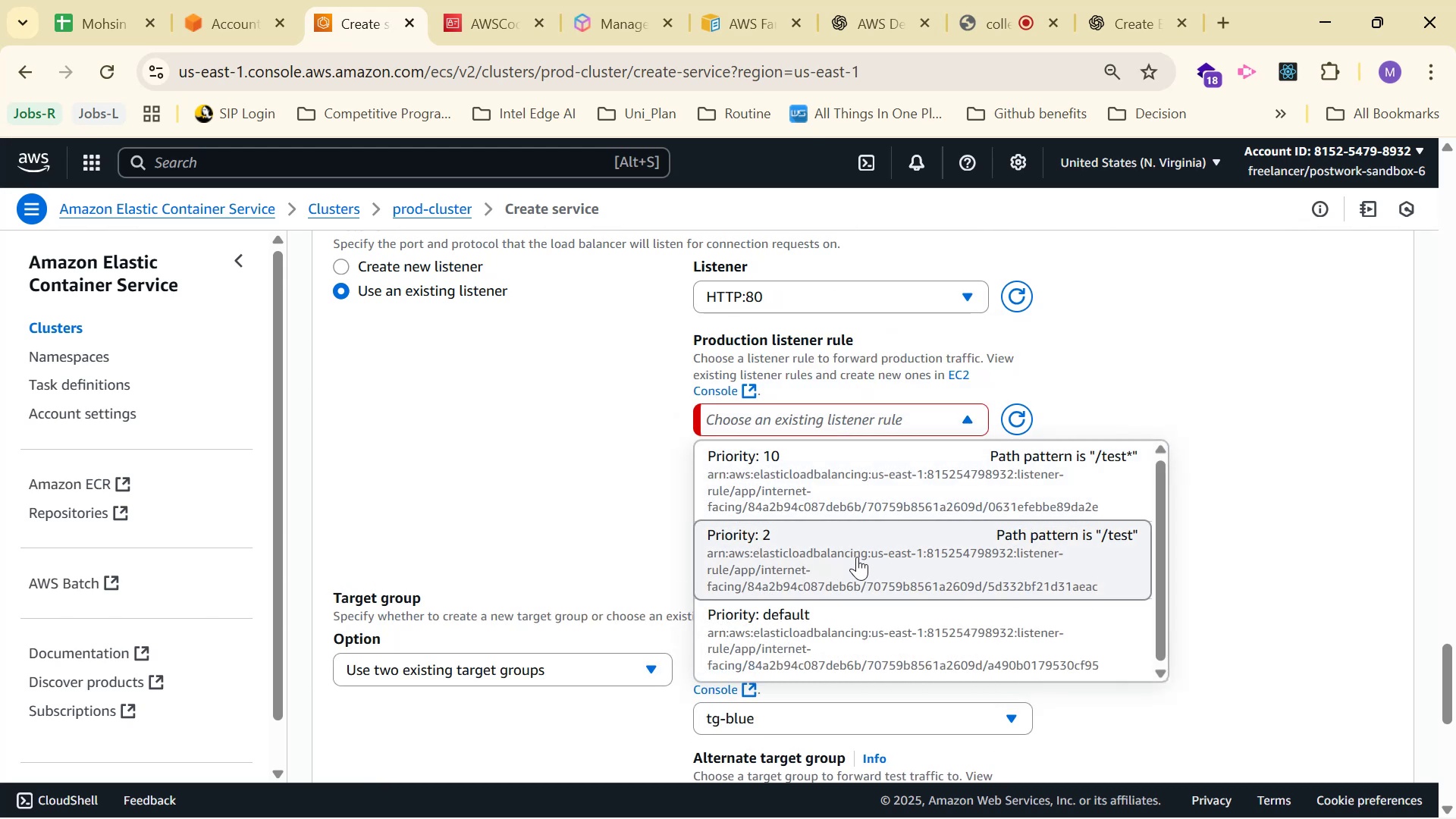 
mouse_move([870, 608])
 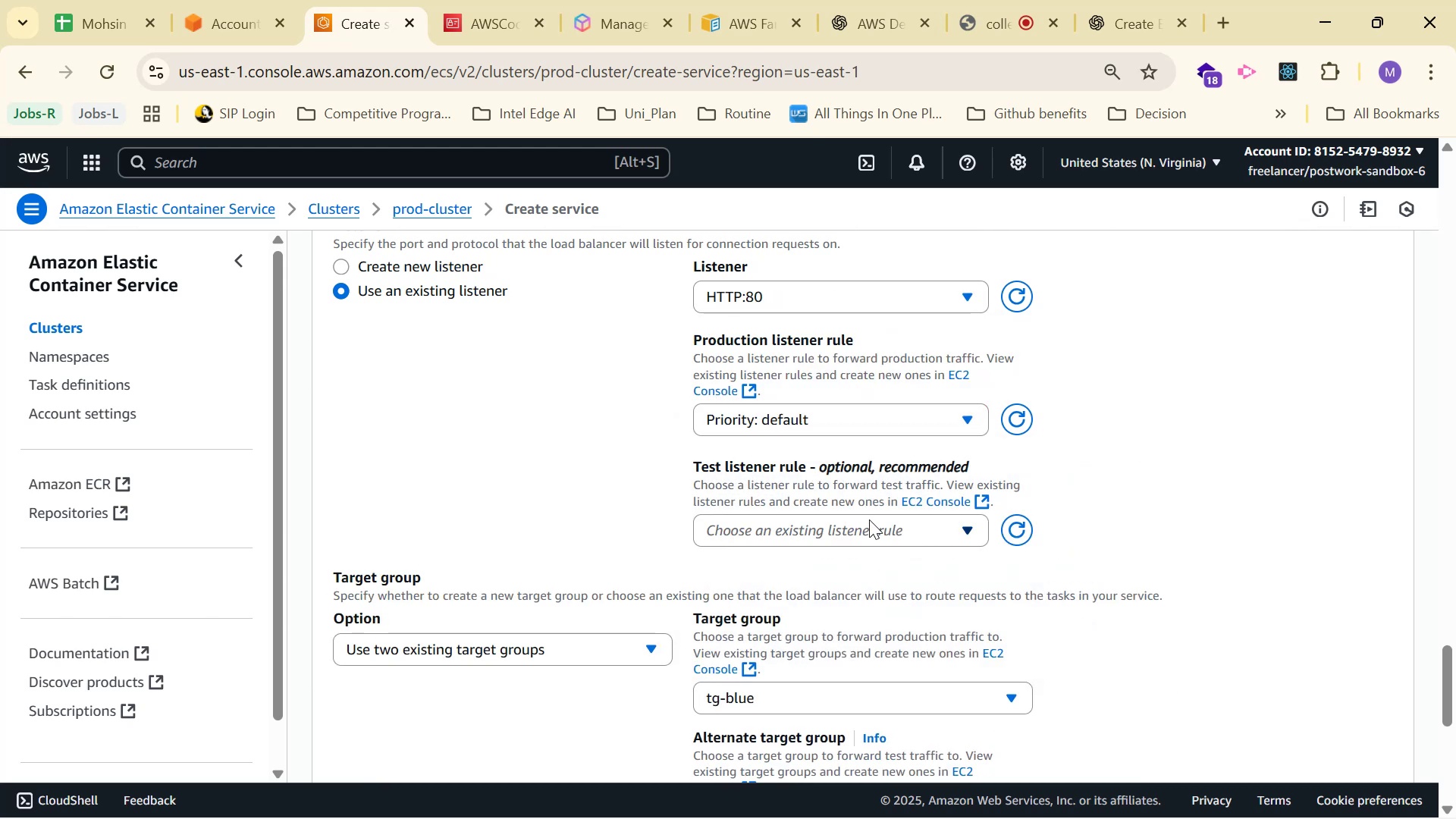 
left_click([869, 519])
 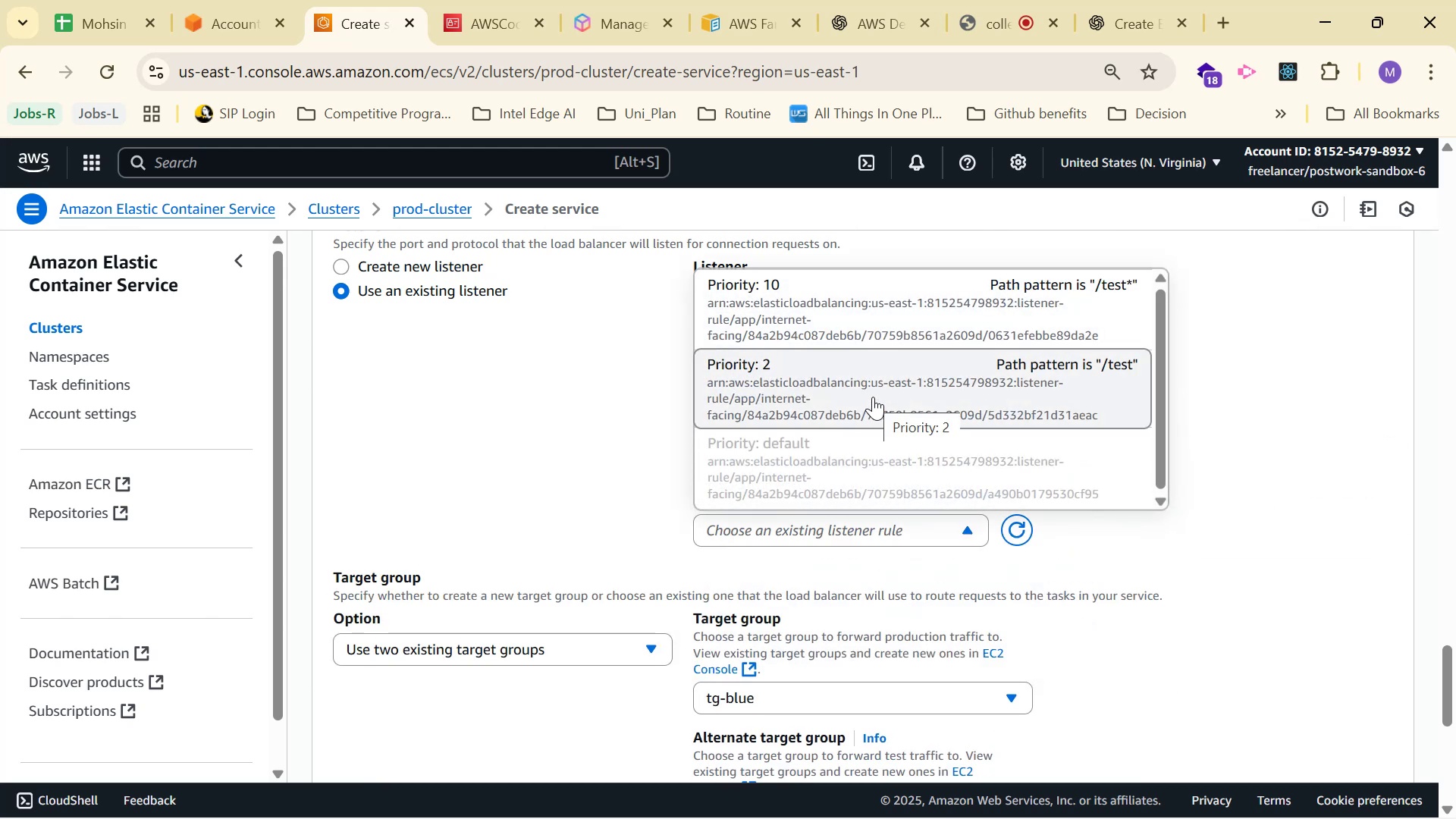 
left_click([873, 397])
 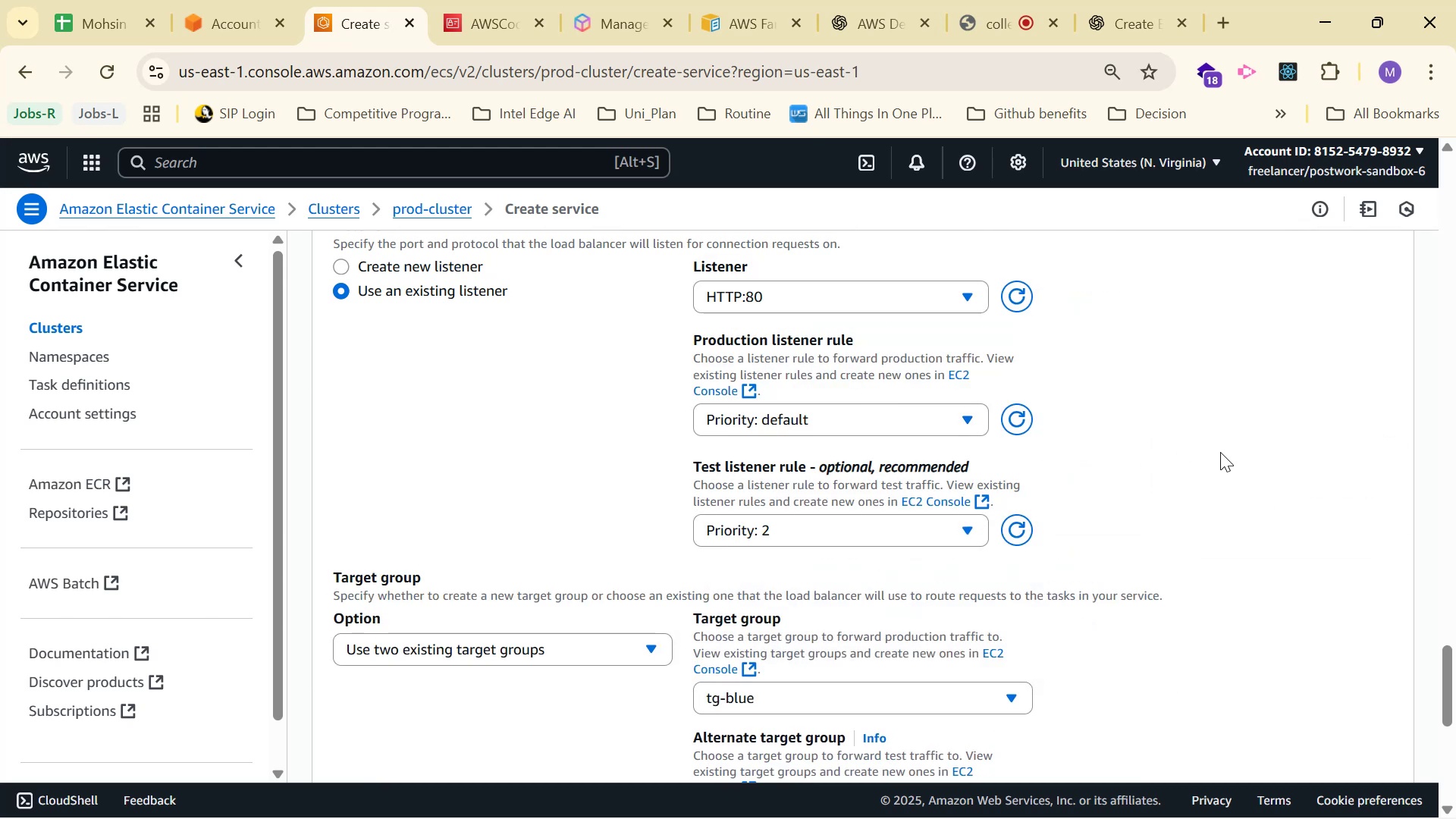 
scroll: coordinate [1222, 457], scroll_direction: down, amount: 3.0
 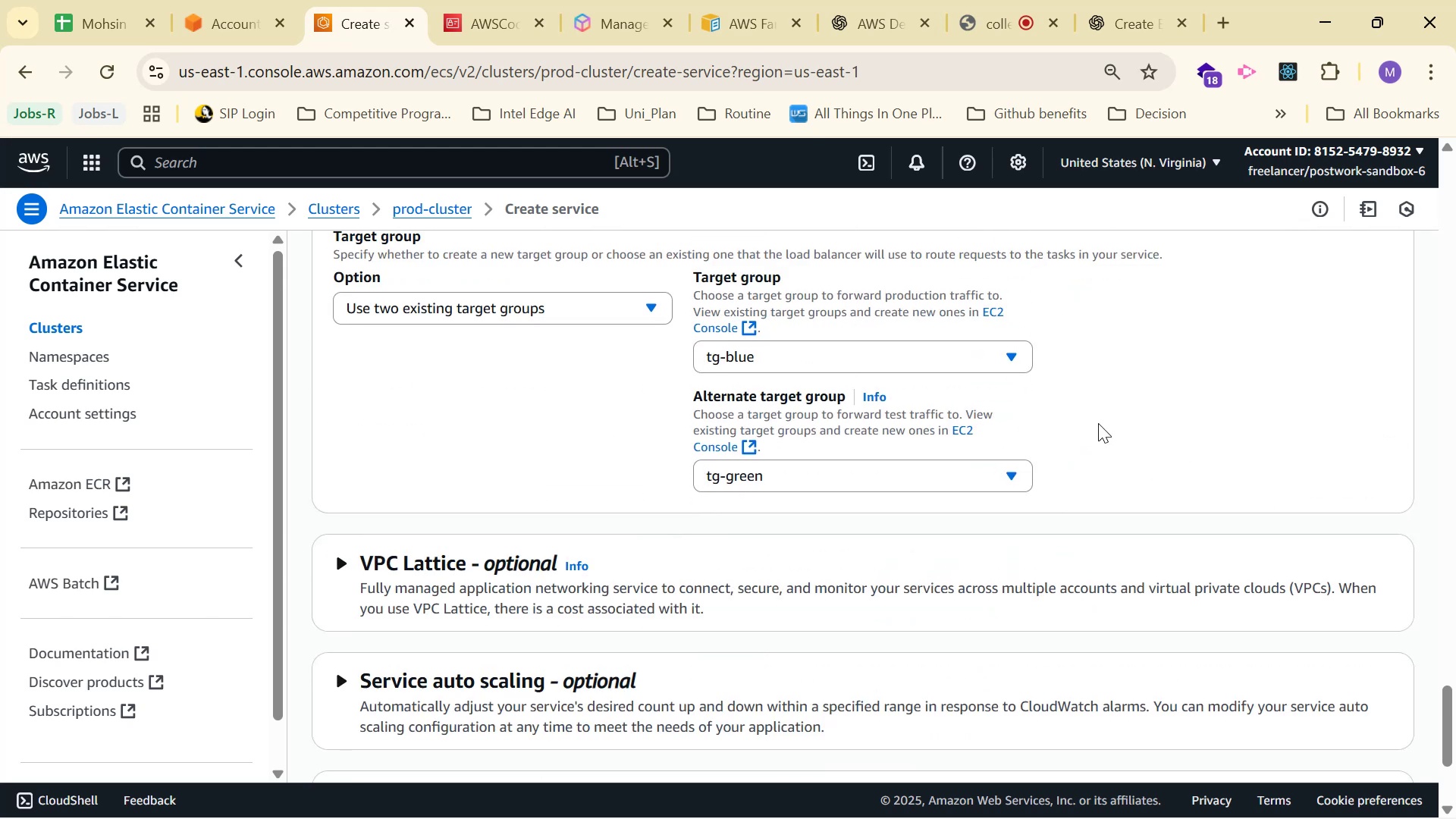 
scroll: coordinate [1015, 366], scroll_direction: up, amount: 2.0
 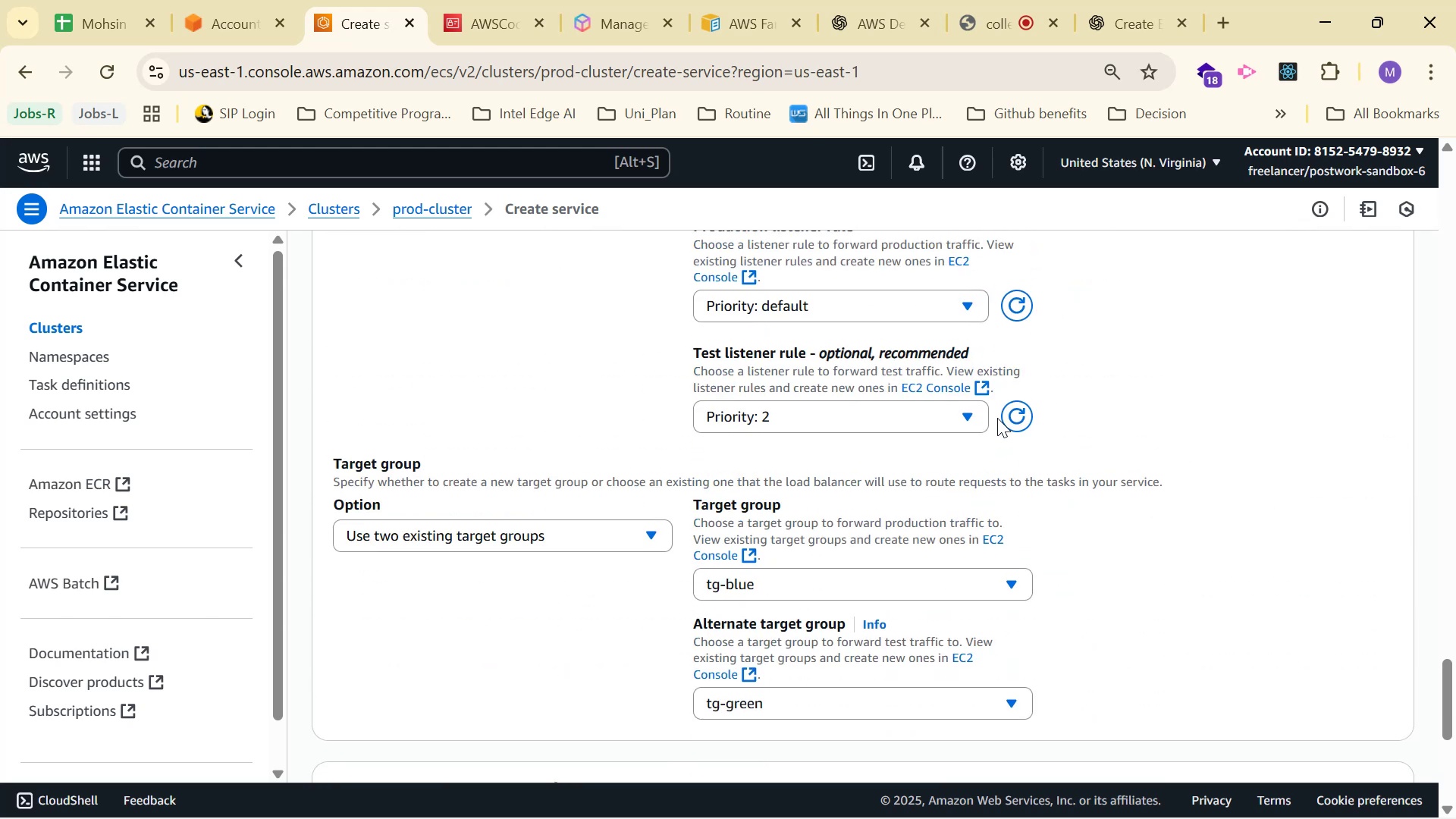 
left_click([1012, 411])
 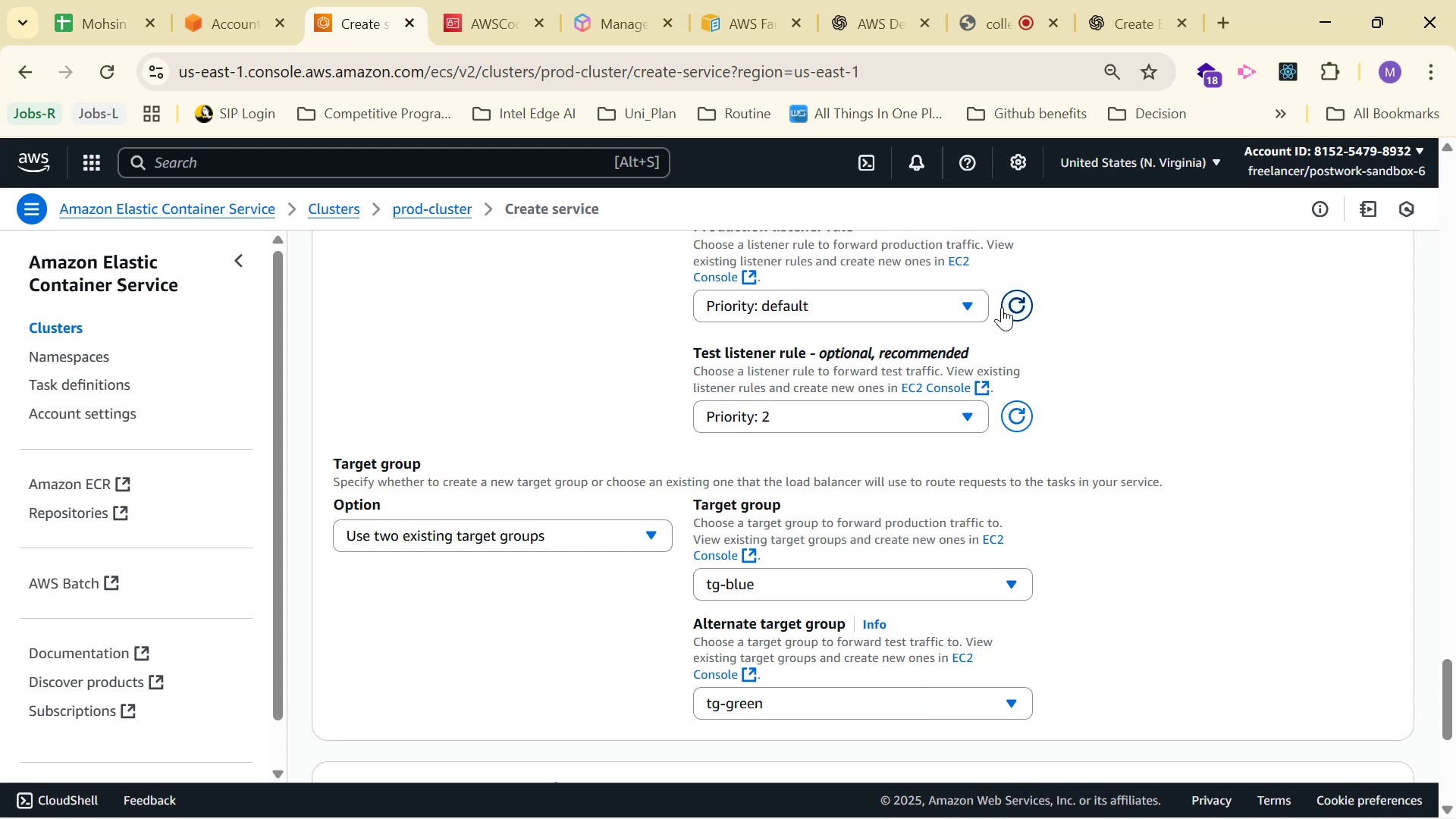 
left_click([1009, 302])
 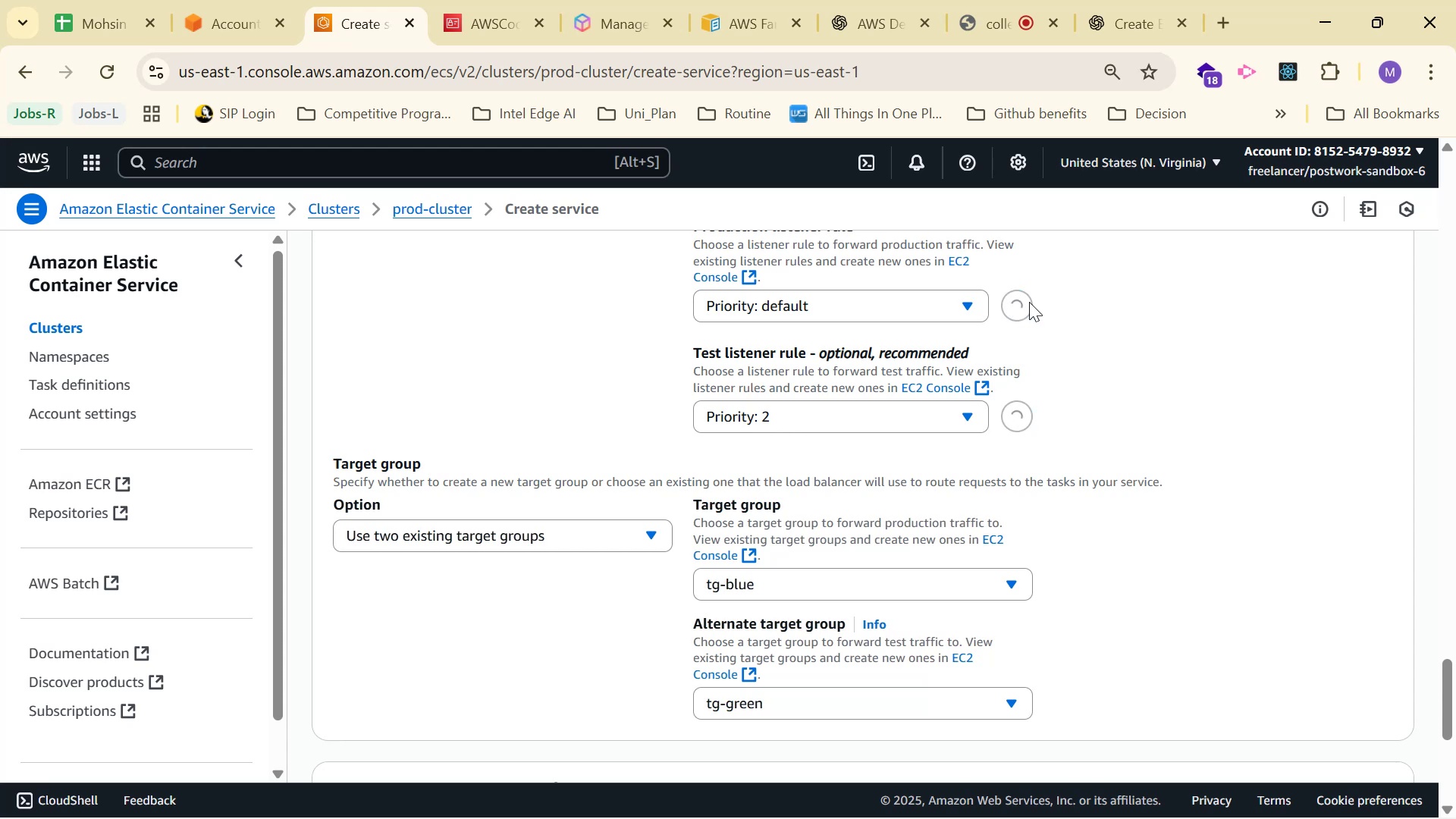 
scroll: coordinate [1113, 323], scroll_direction: up, amount: 2.0
 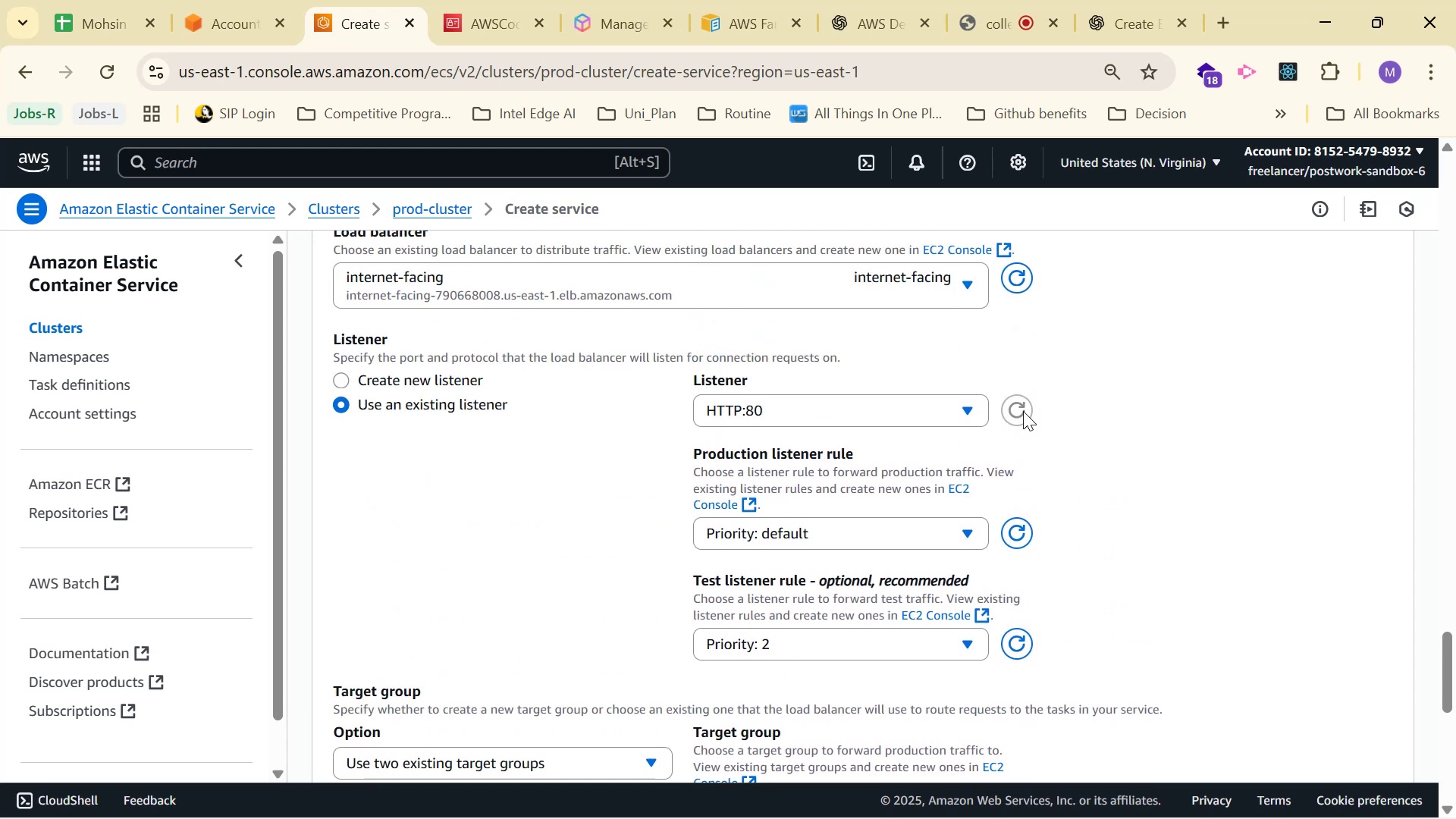 
left_click([943, 640])
 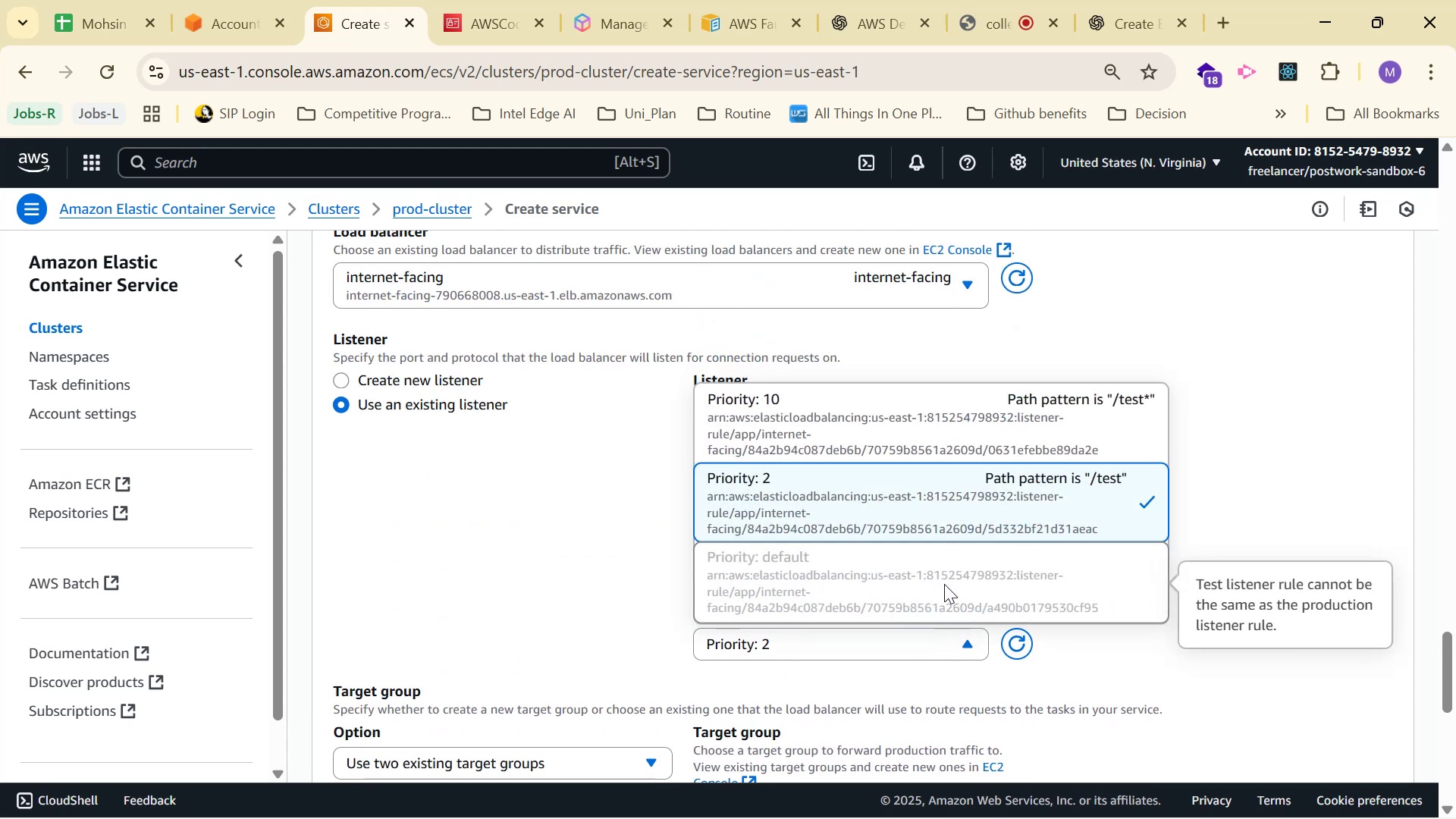 
left_click([974, 497])
 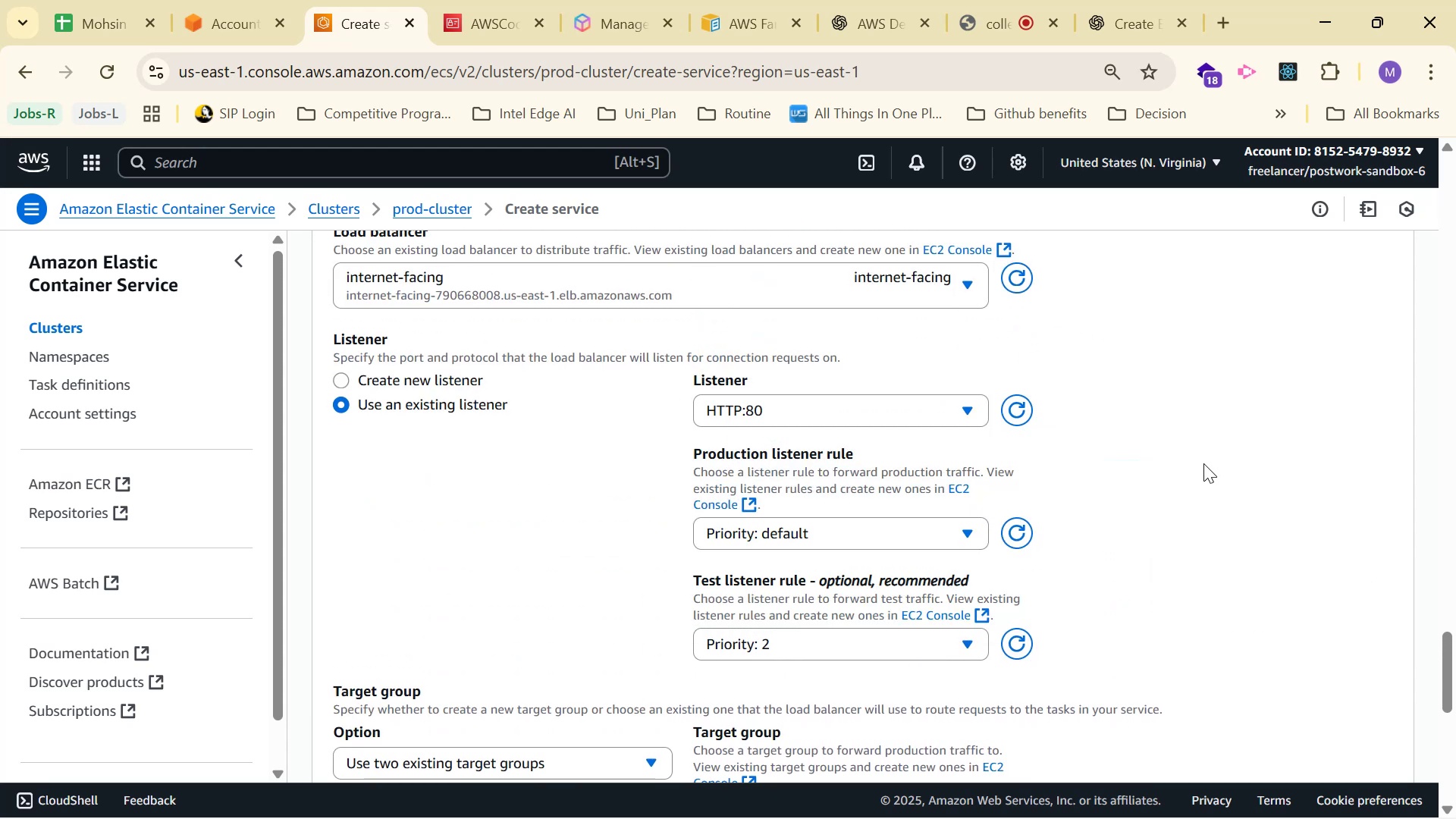 
left_click_drag(start_coordinate=[1037, 645], to_coordinate=[1037, 632])
 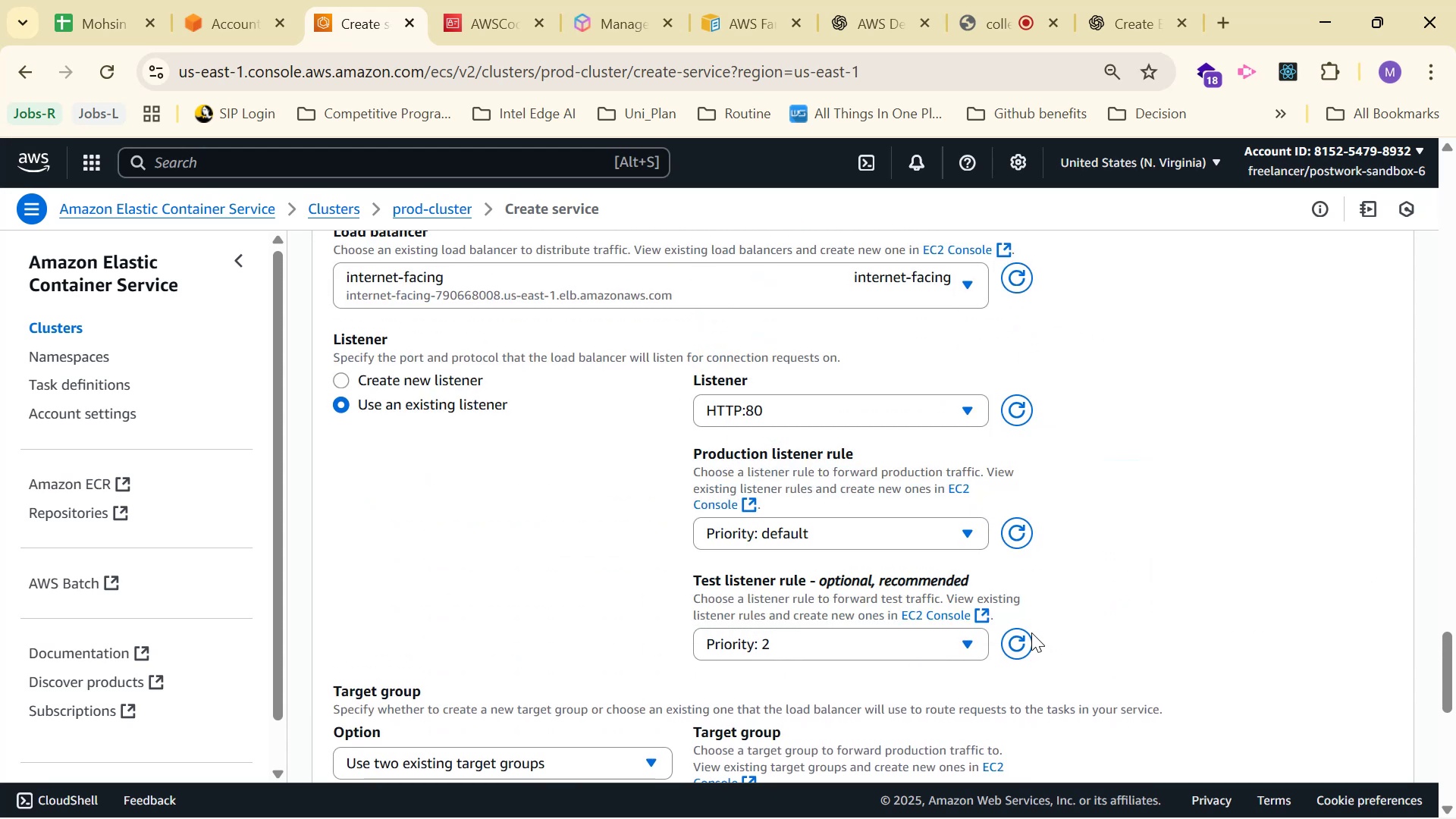 
left_click_drag(start_coordinate=[1031, 632], to_coordinate=[1028, 636])
 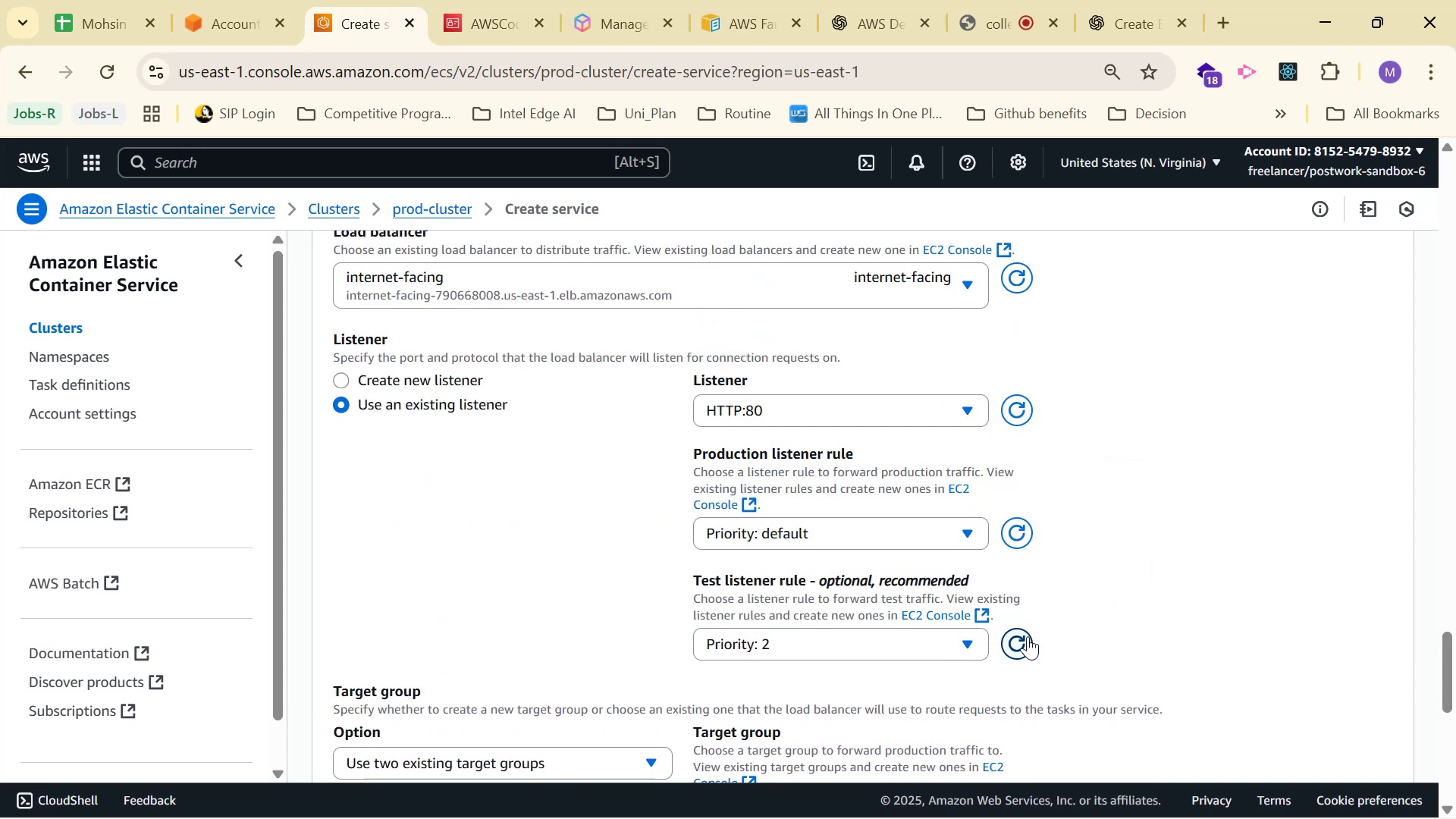 
triple_click([1028, 636])
 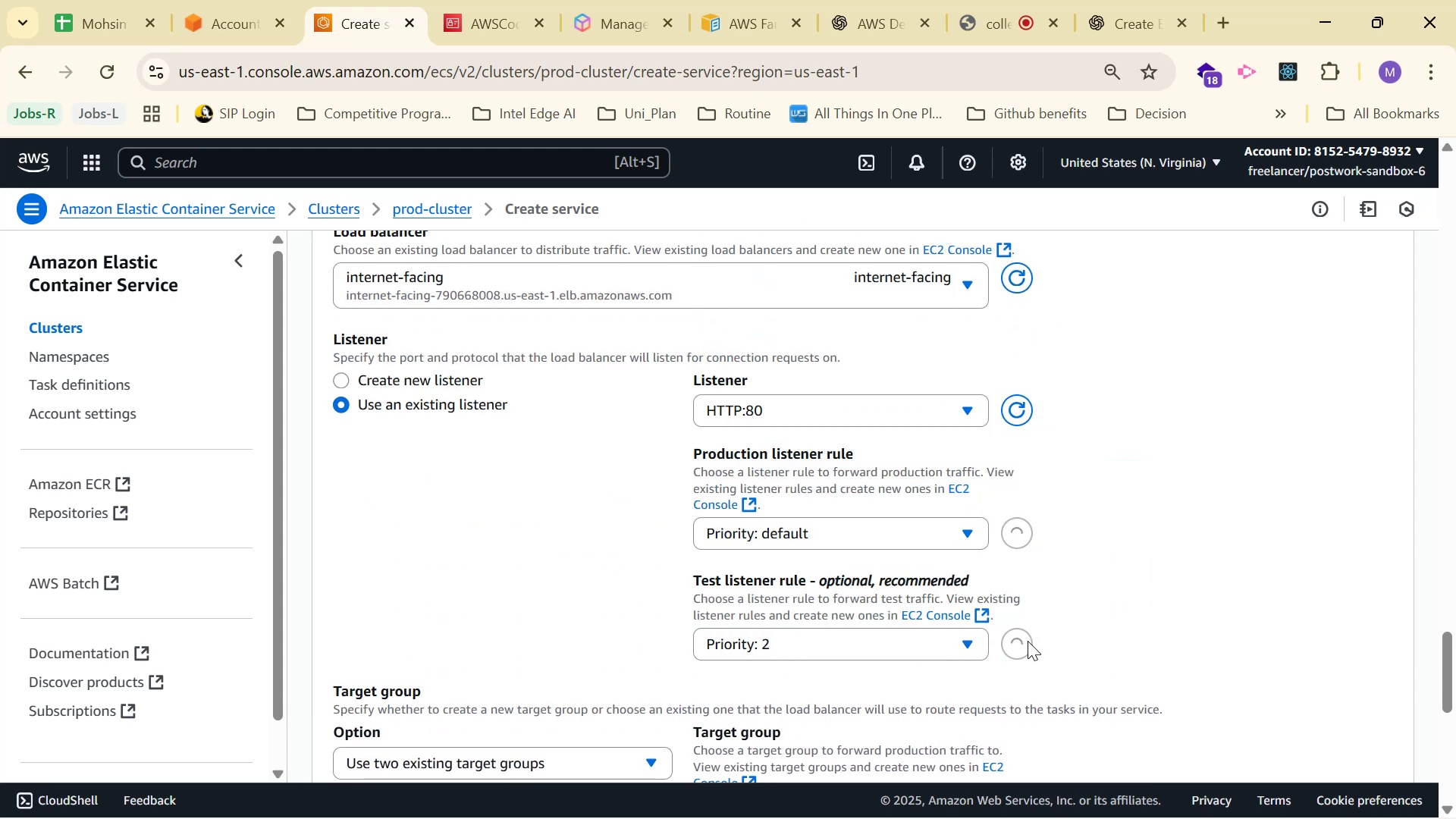 
triple_click([1028, 641])
 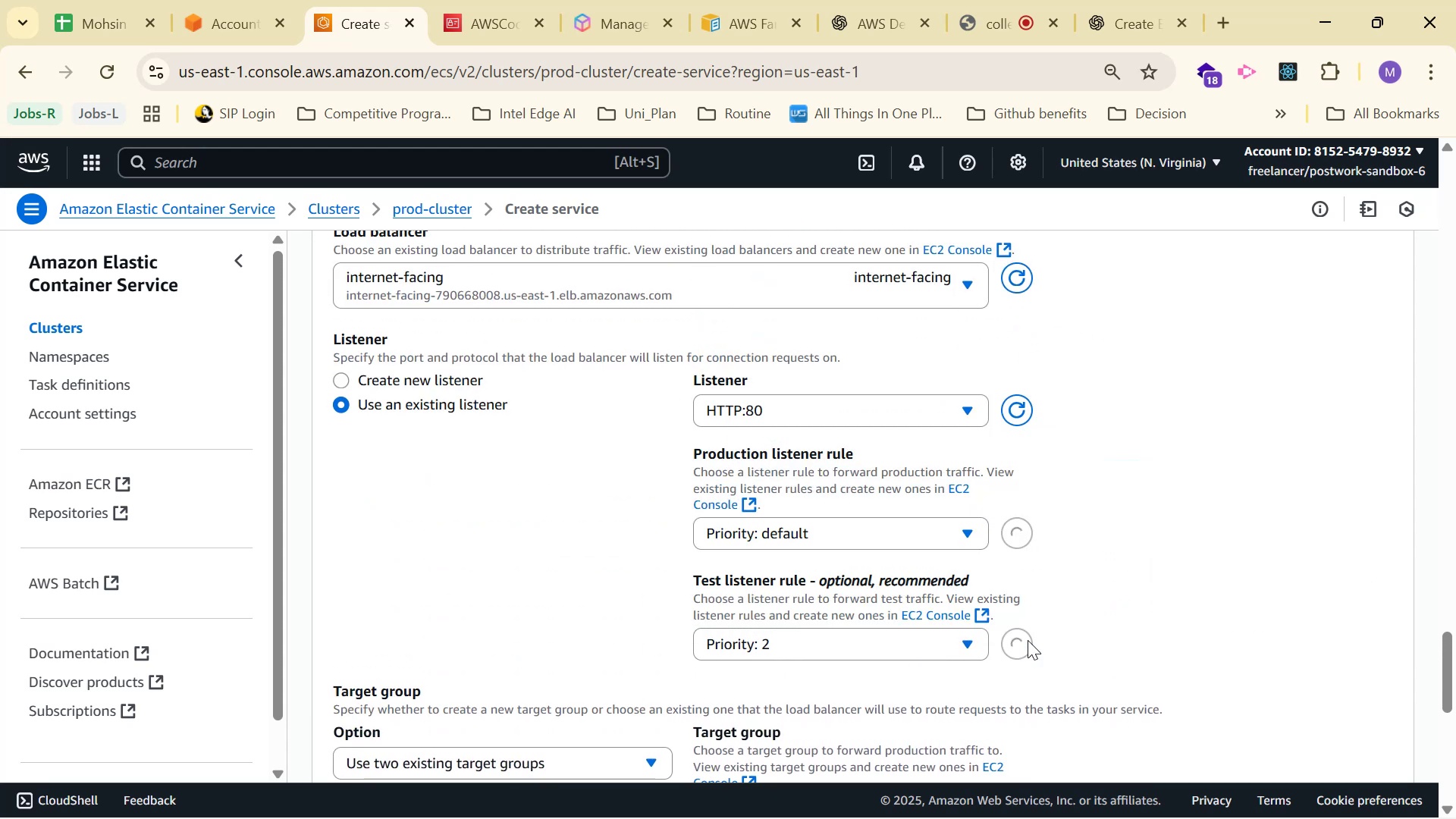 
triple_click([1028, 640])
 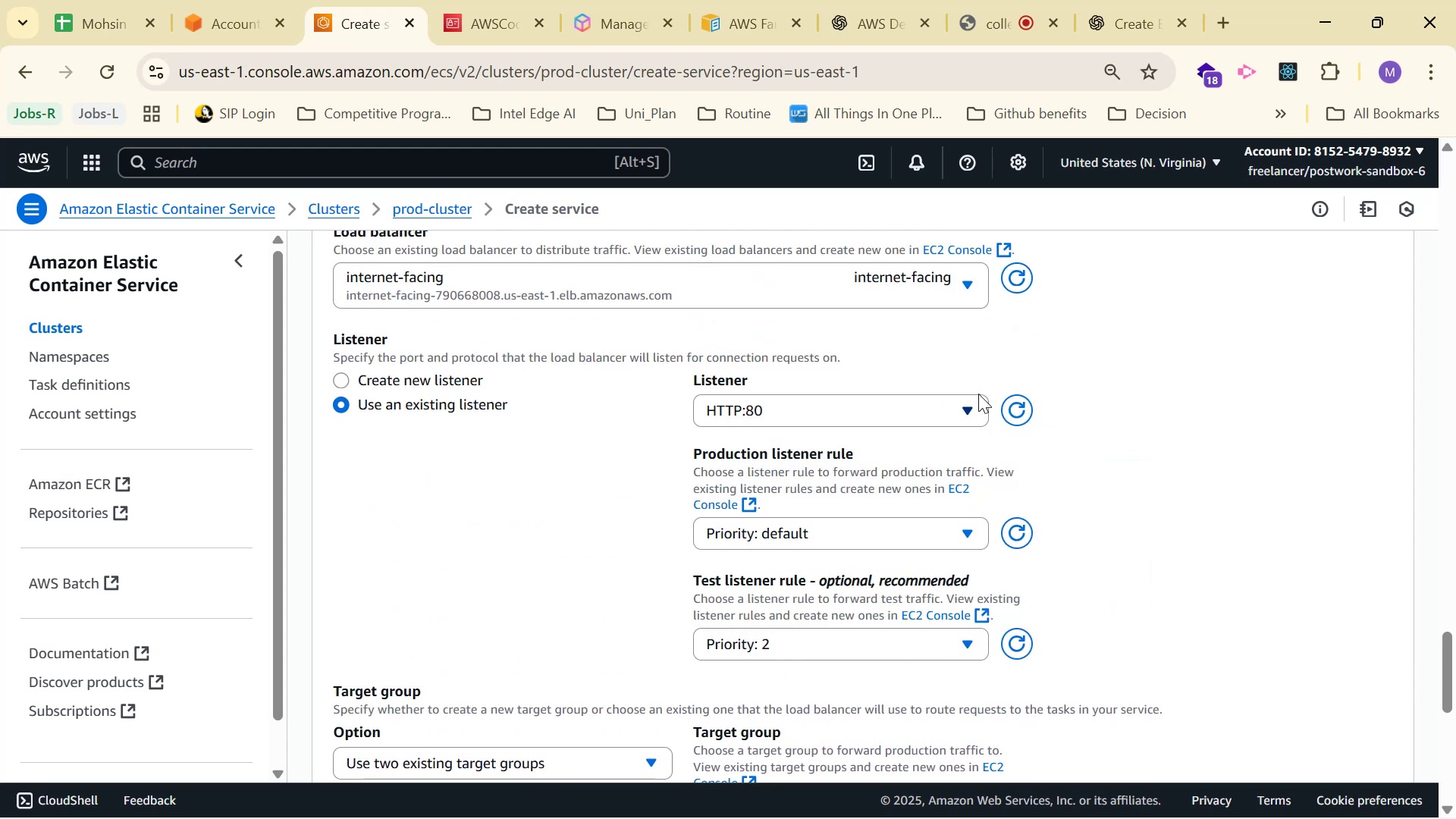 
left_click_drag(start_coordinate=[1006, 405], to_coordinate=[1008, 409])
 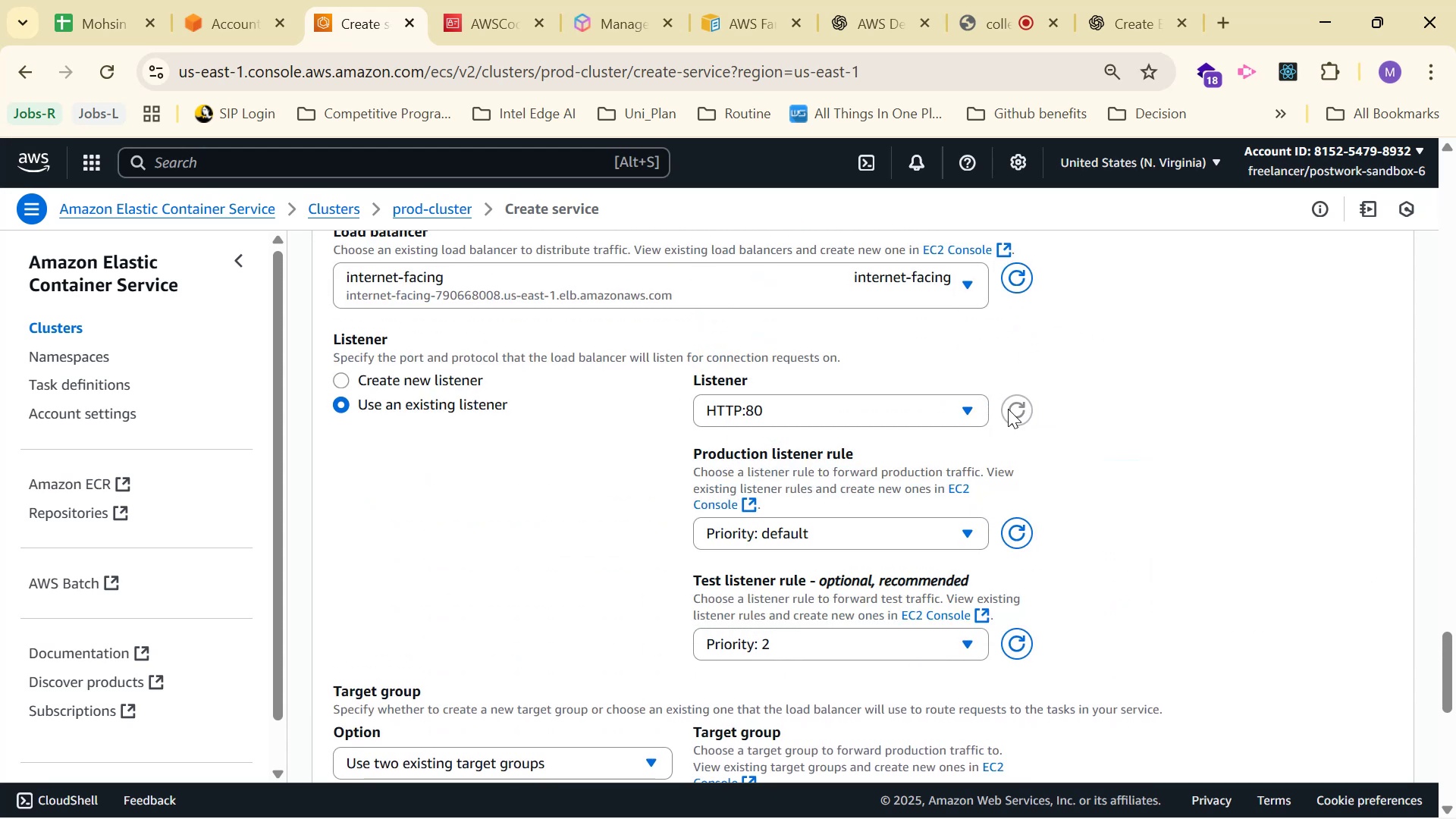 
double_click([1008, 409])
 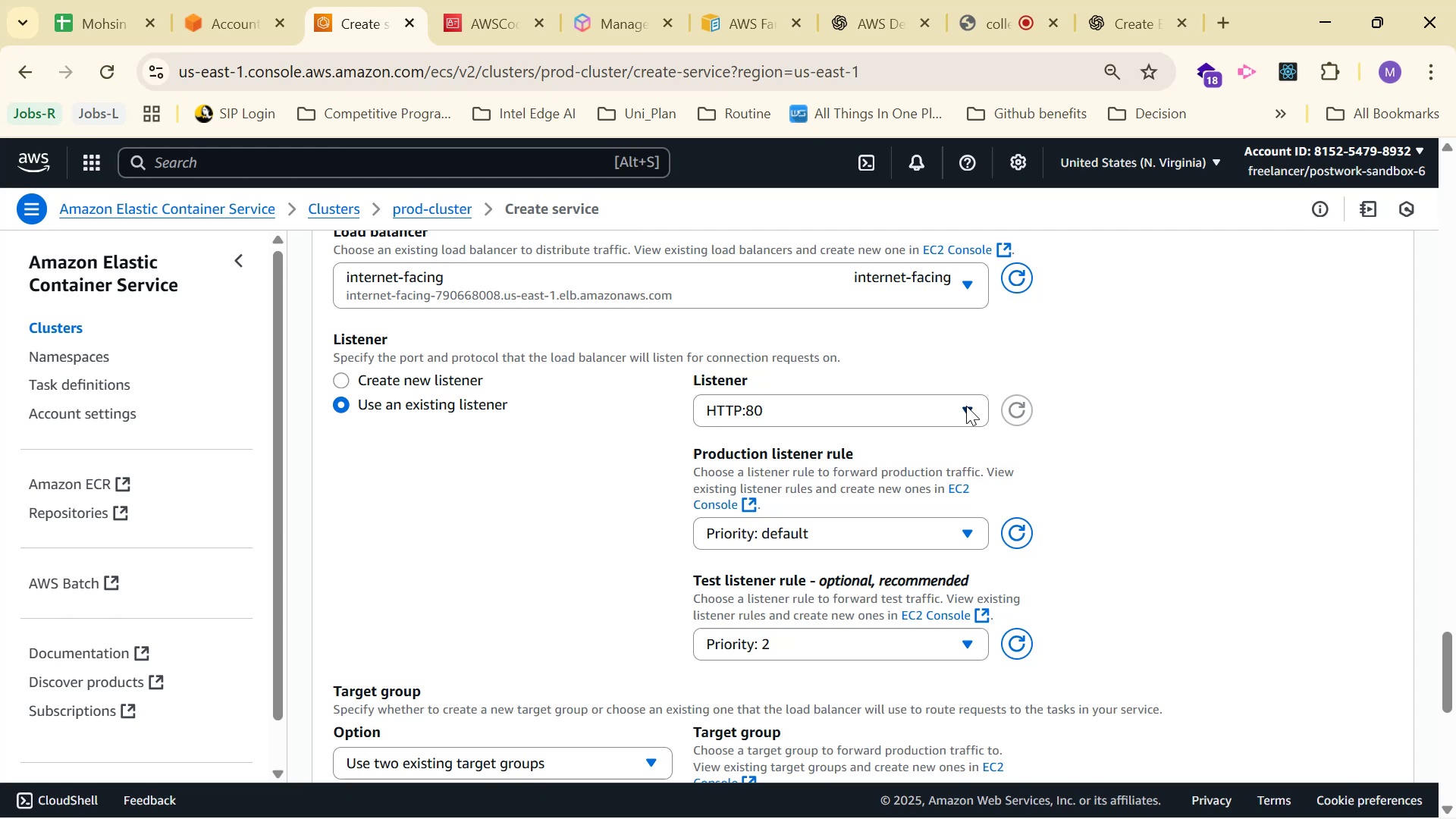 
left_click([954, 406])
 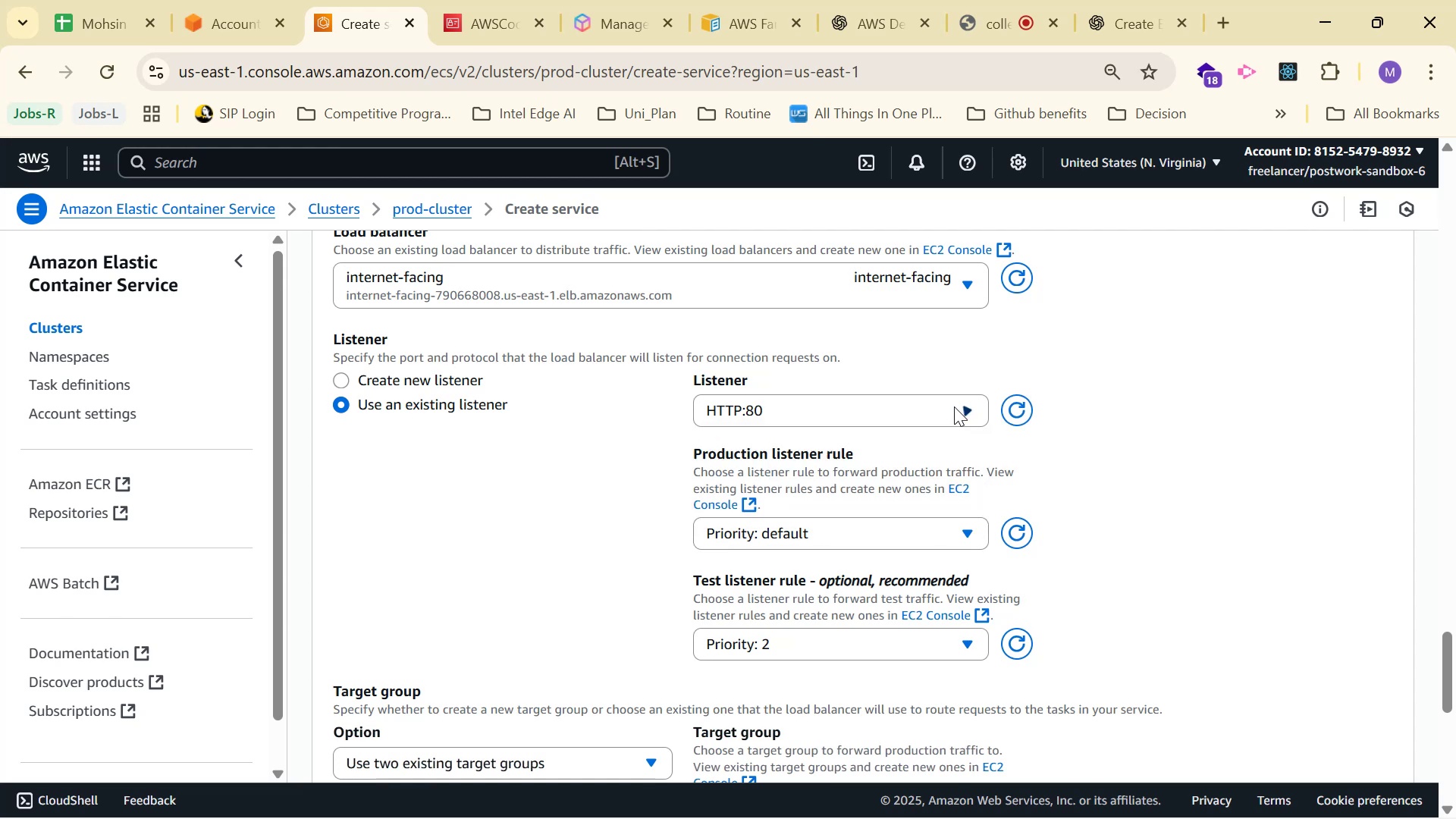 
scroll: coordinate [1242, 458], scroll_direction: down, amount: 3.0
 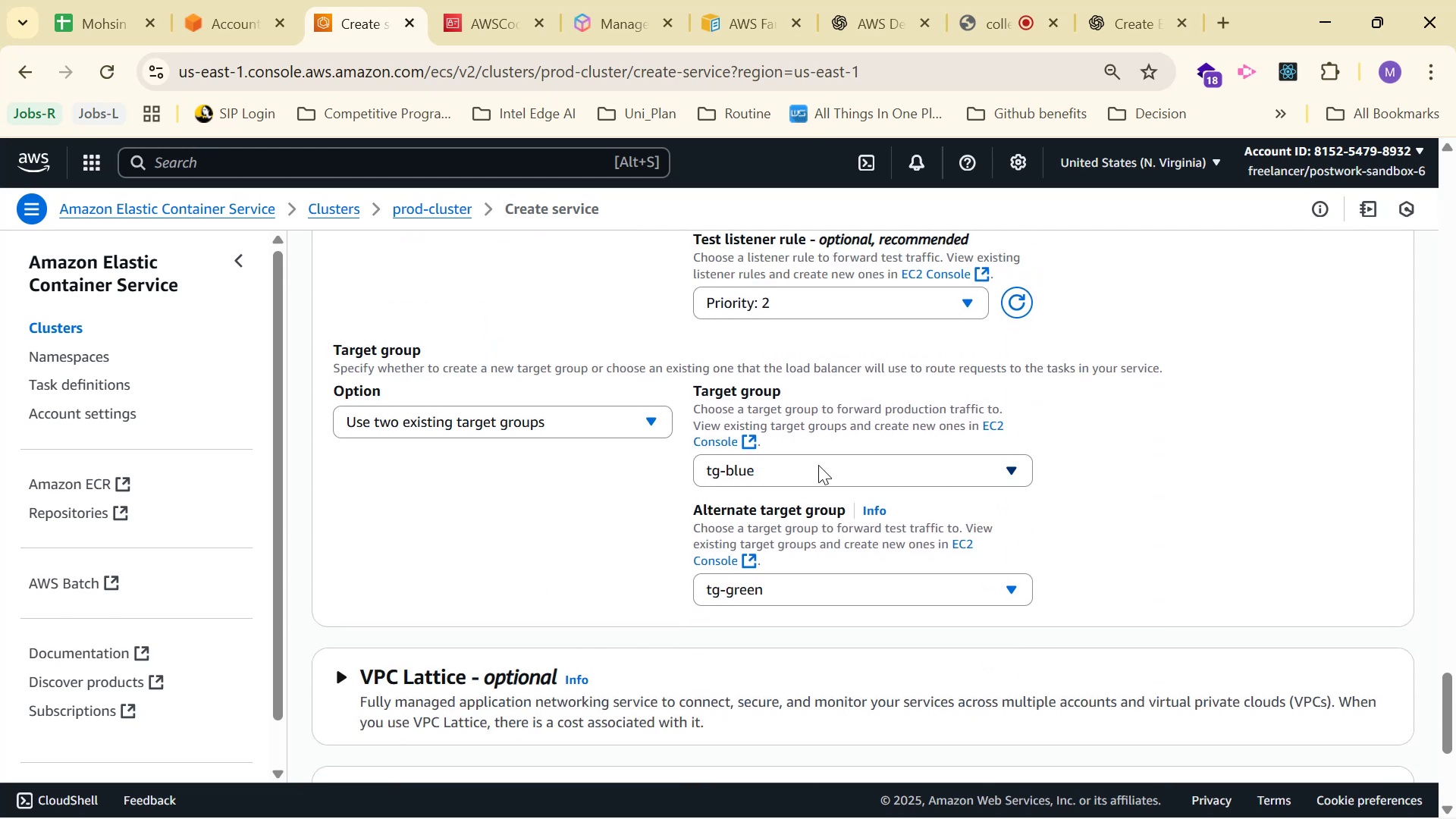 
left_click_drag(start_coordinate=[551, 406], to_coordinate=[554, 410])
 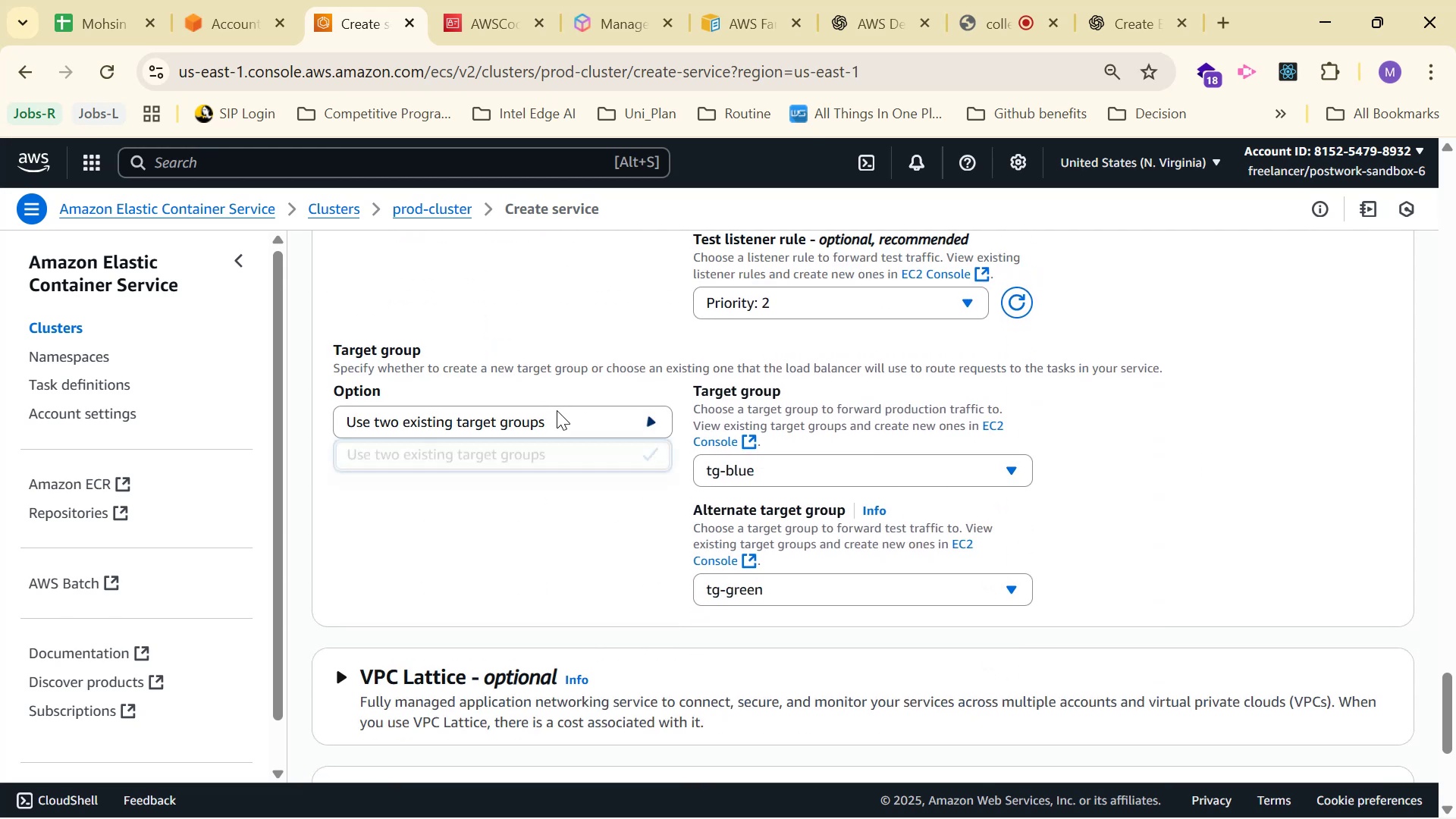 
left_click_drag(start_coordinate=[568, 416], to_coordinate=[575, 420])
 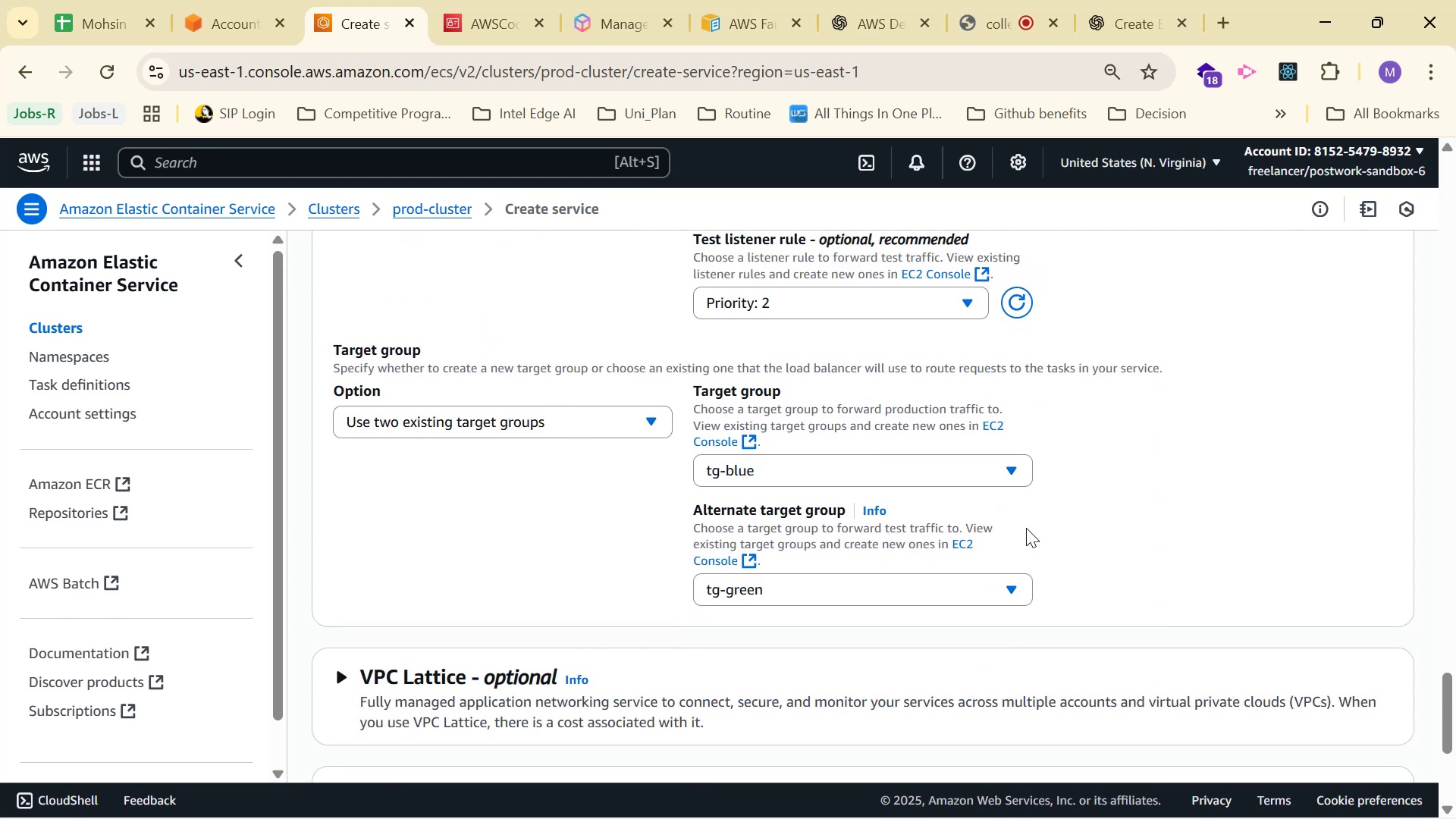 
scroll: coordinate [1369, 615], scroll_direction: down, amount: 4.0
 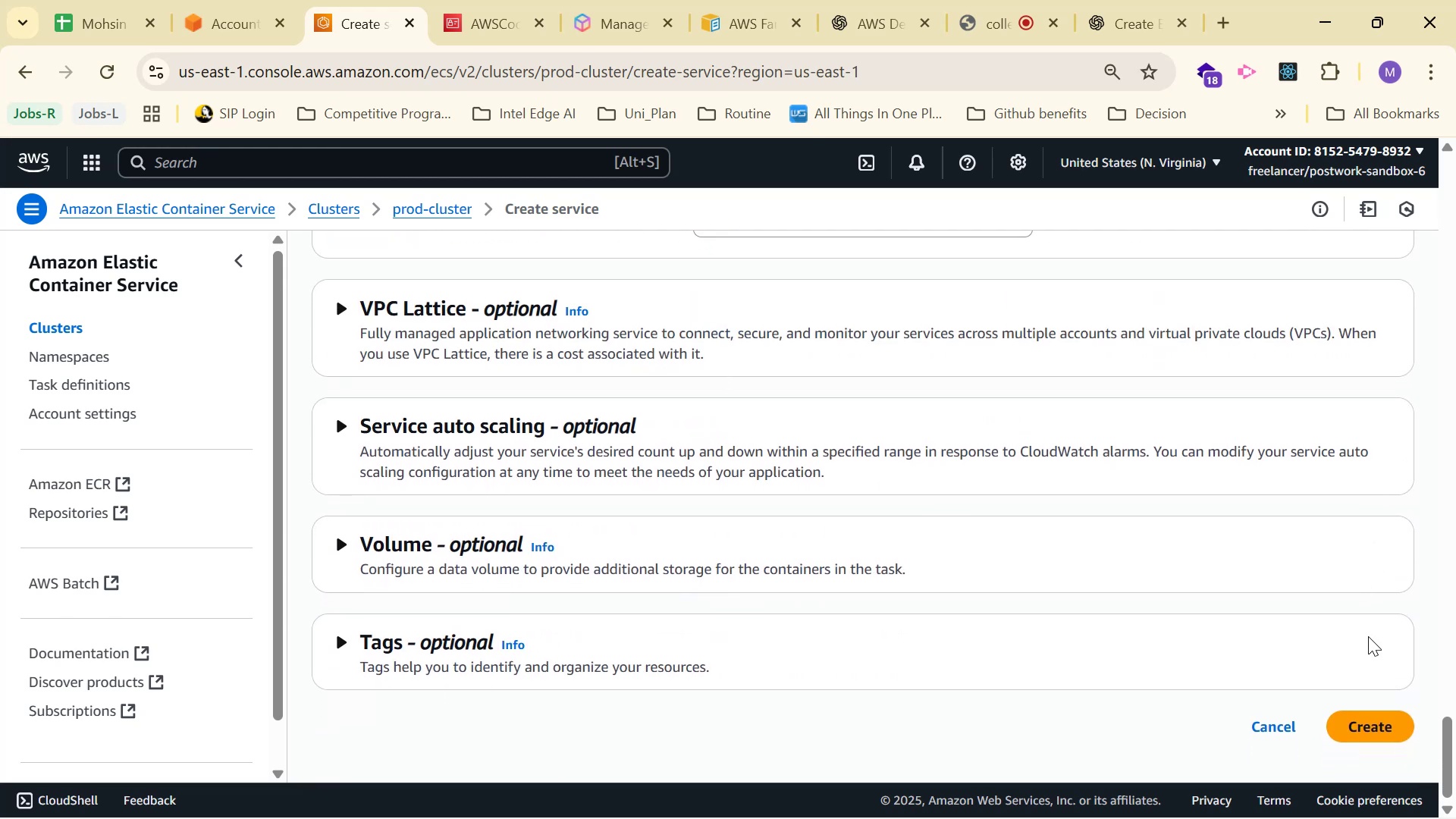 
scroll: coordinate [1368, 641], scroll_direction: up, amount: 4.0
 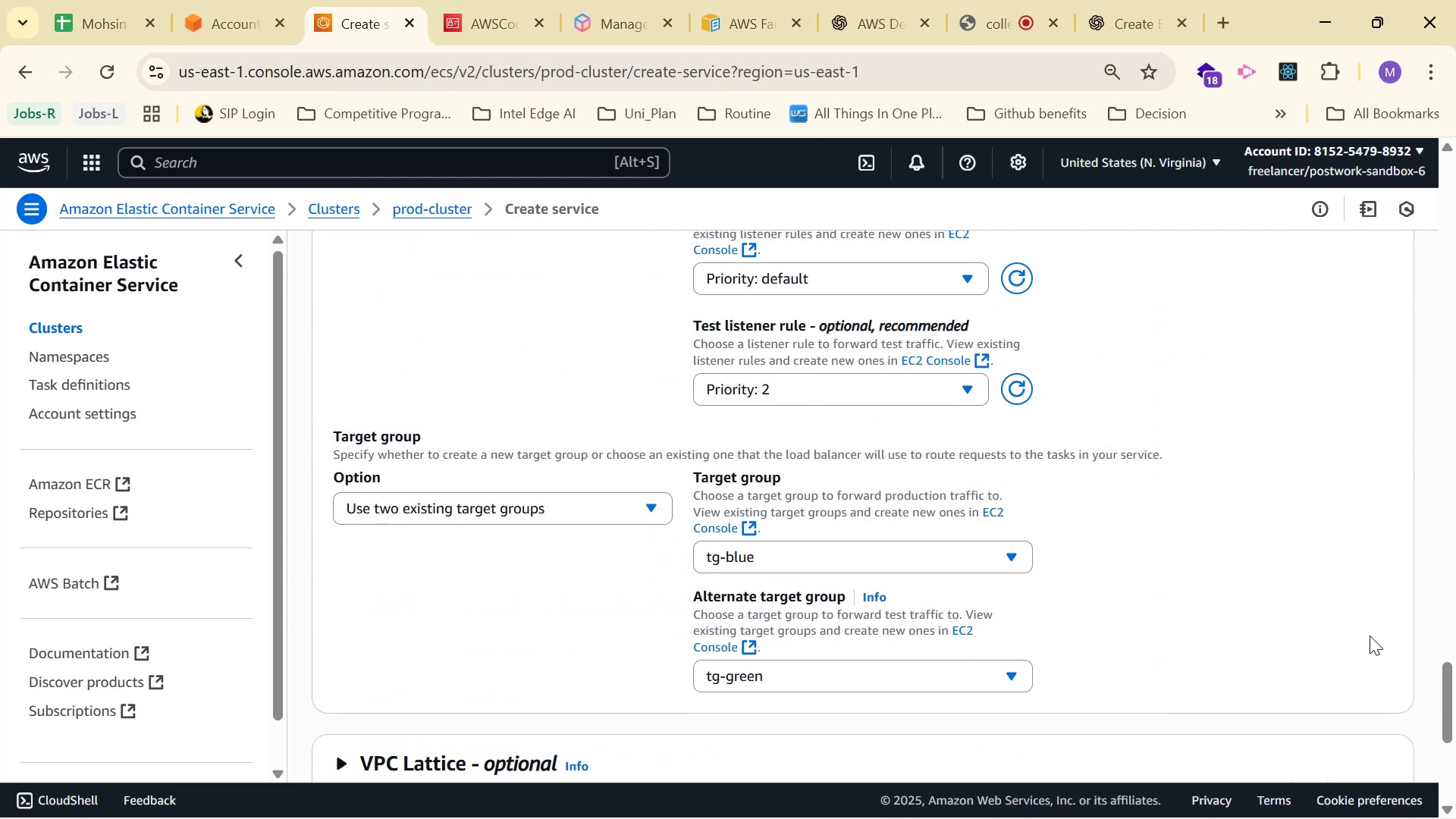 
scroll: coordinate [1370, 659], scroll_direction: down, amount: 6.0
 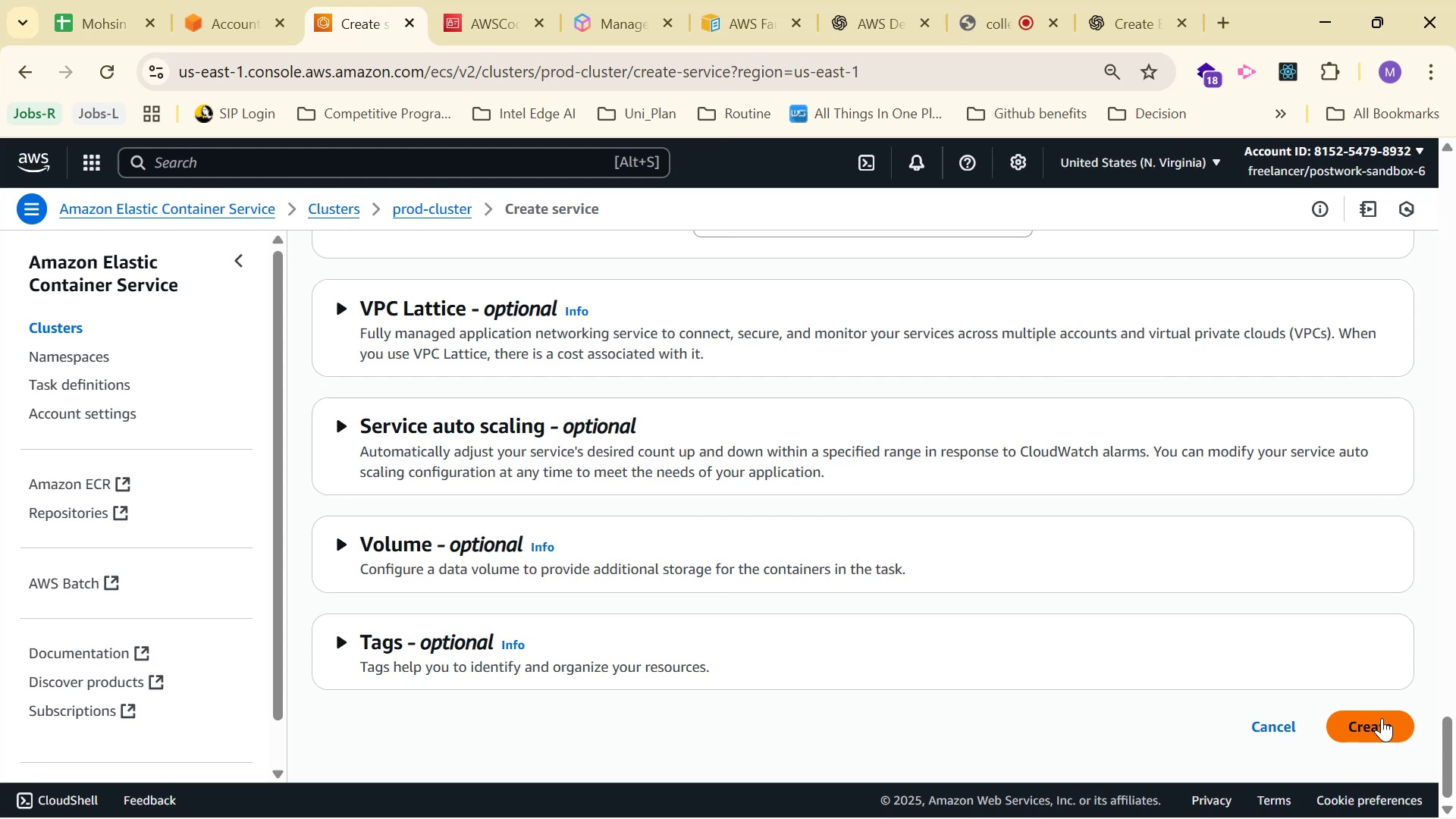 
left_click([1382, 718])
 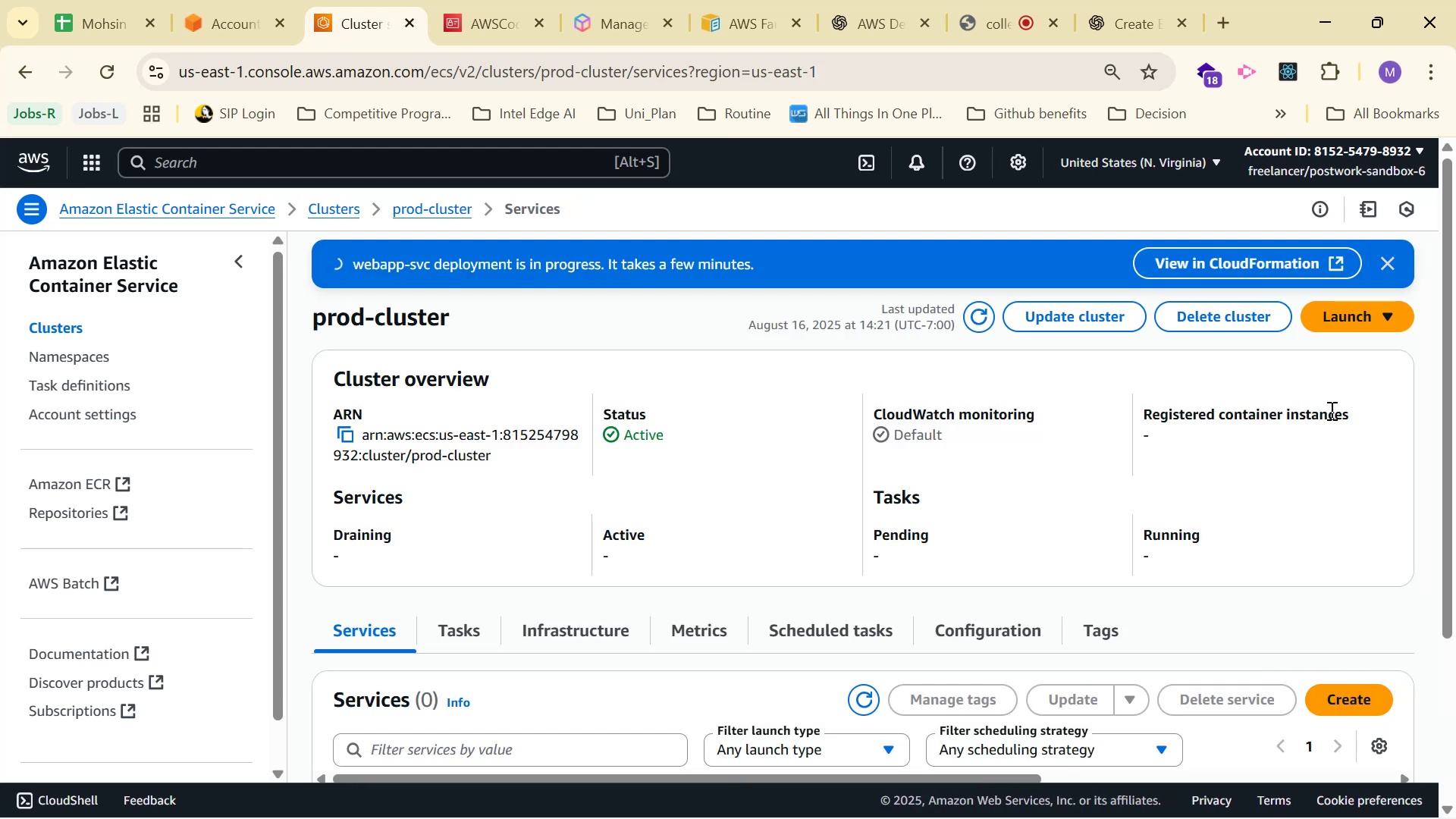 
wait(7.74)
 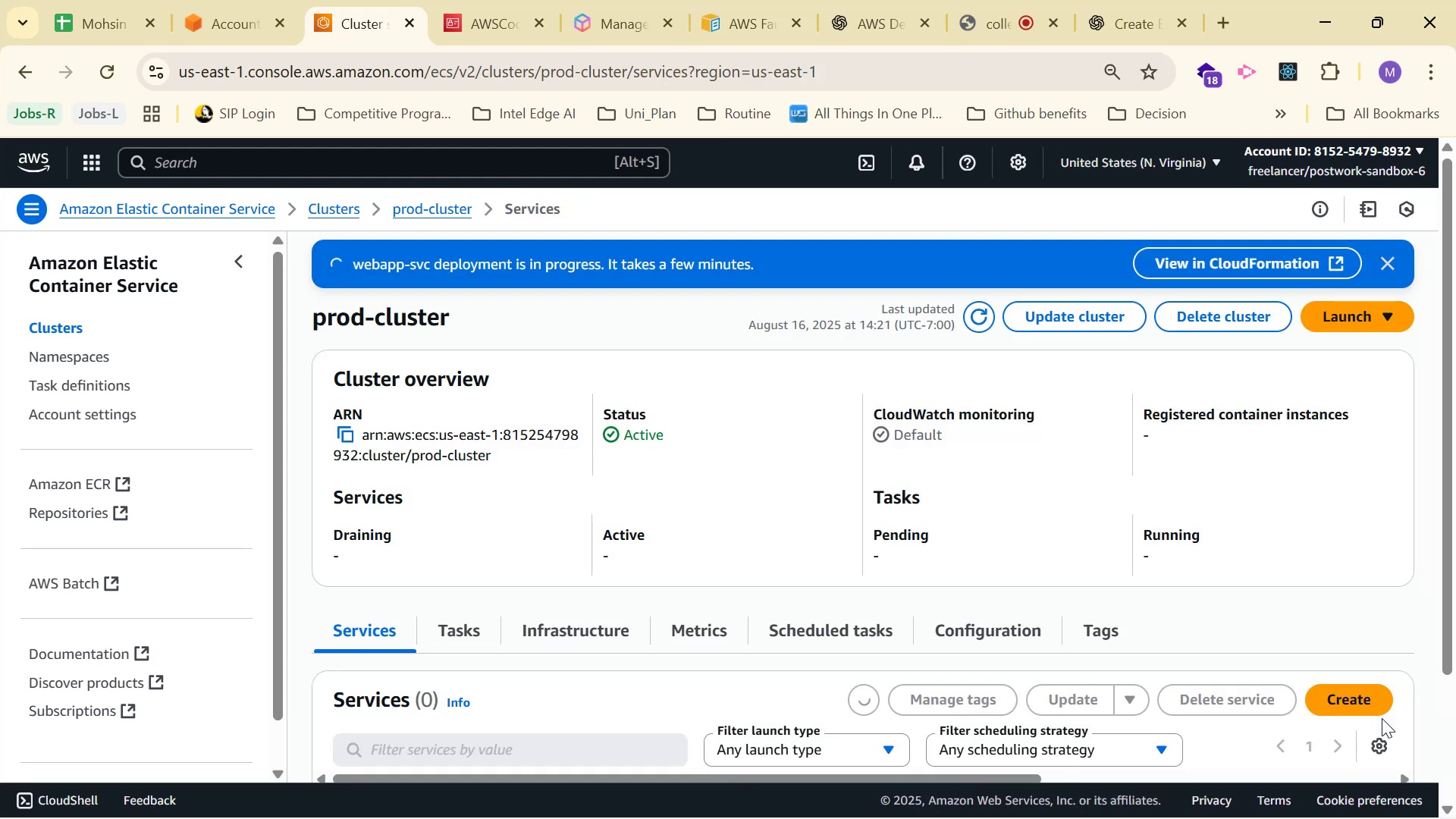 
left_click([1257, 278])
 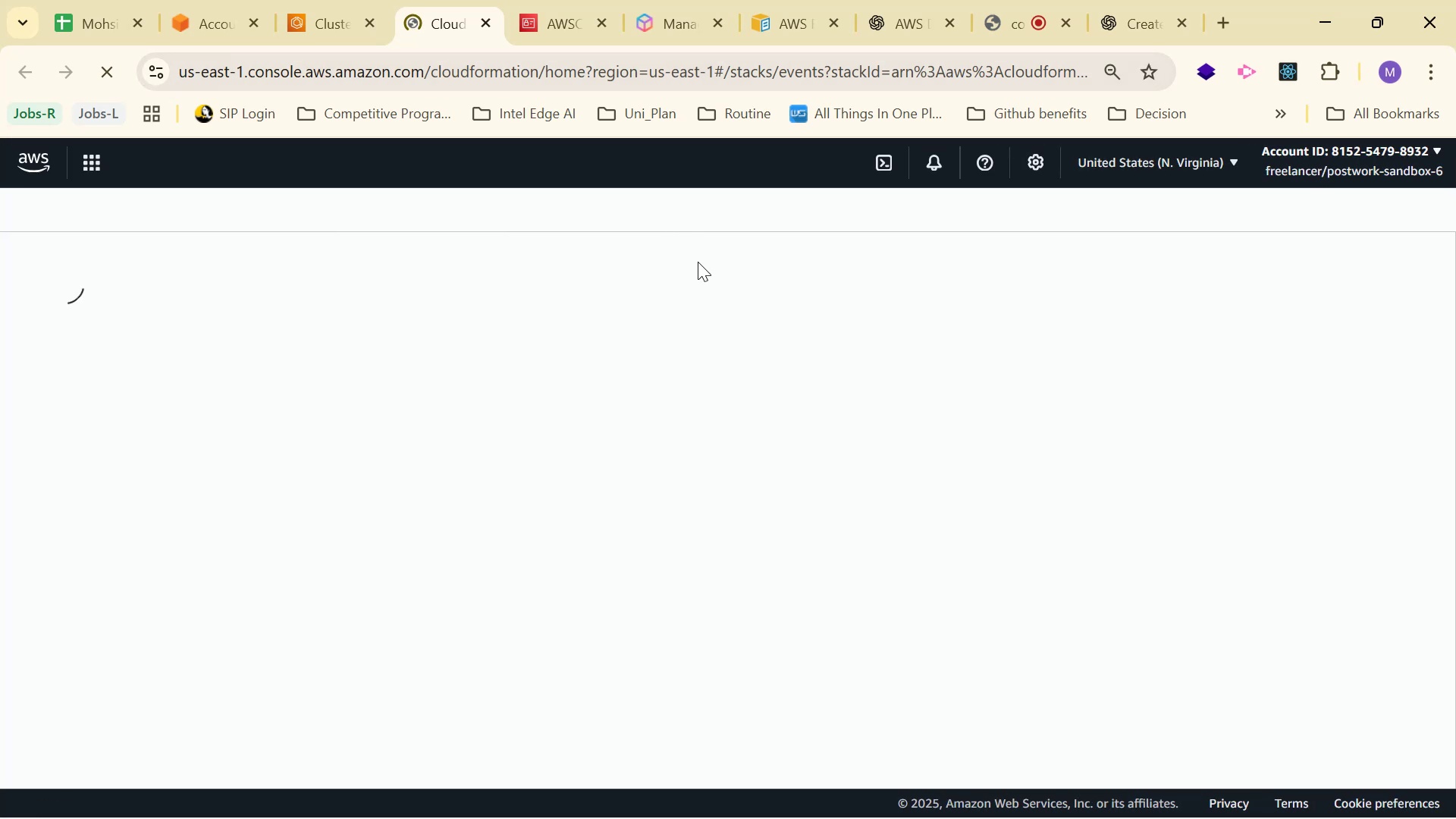 
mouse_move([733, 260])
 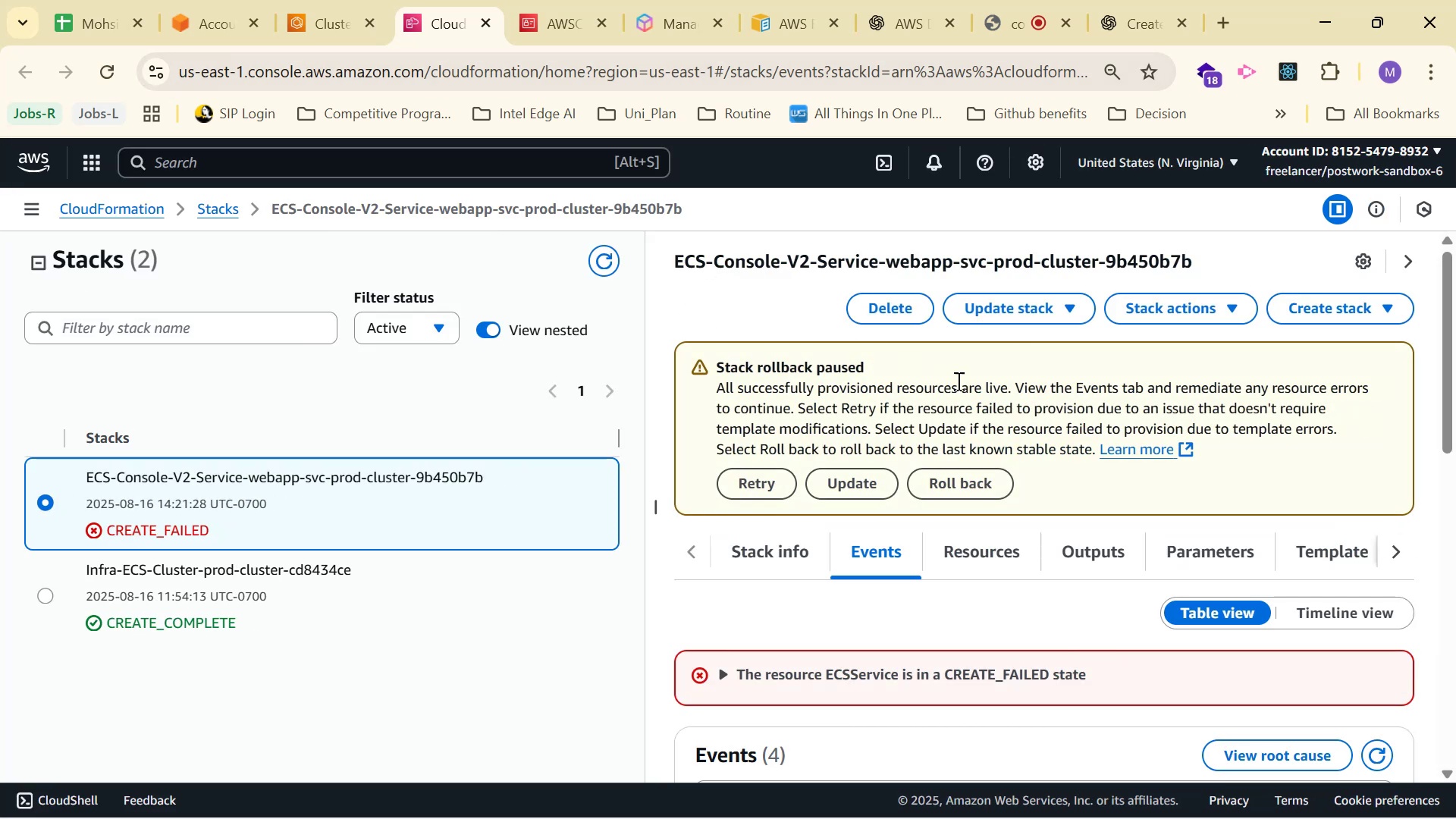 
scroll: coordinate [991, 397], scroll_direction: down, amount: 3.0
 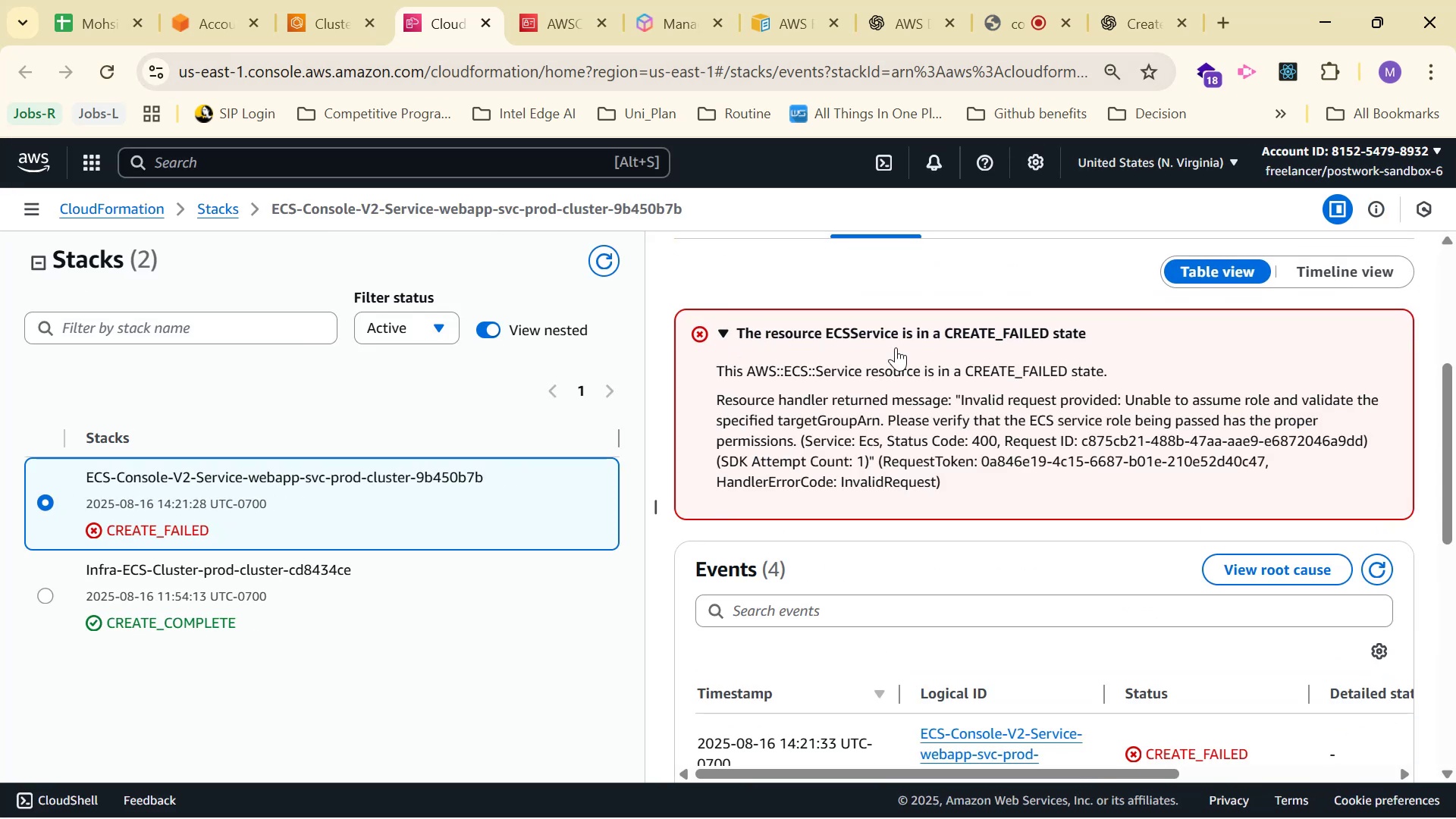 
wait(8.23)
 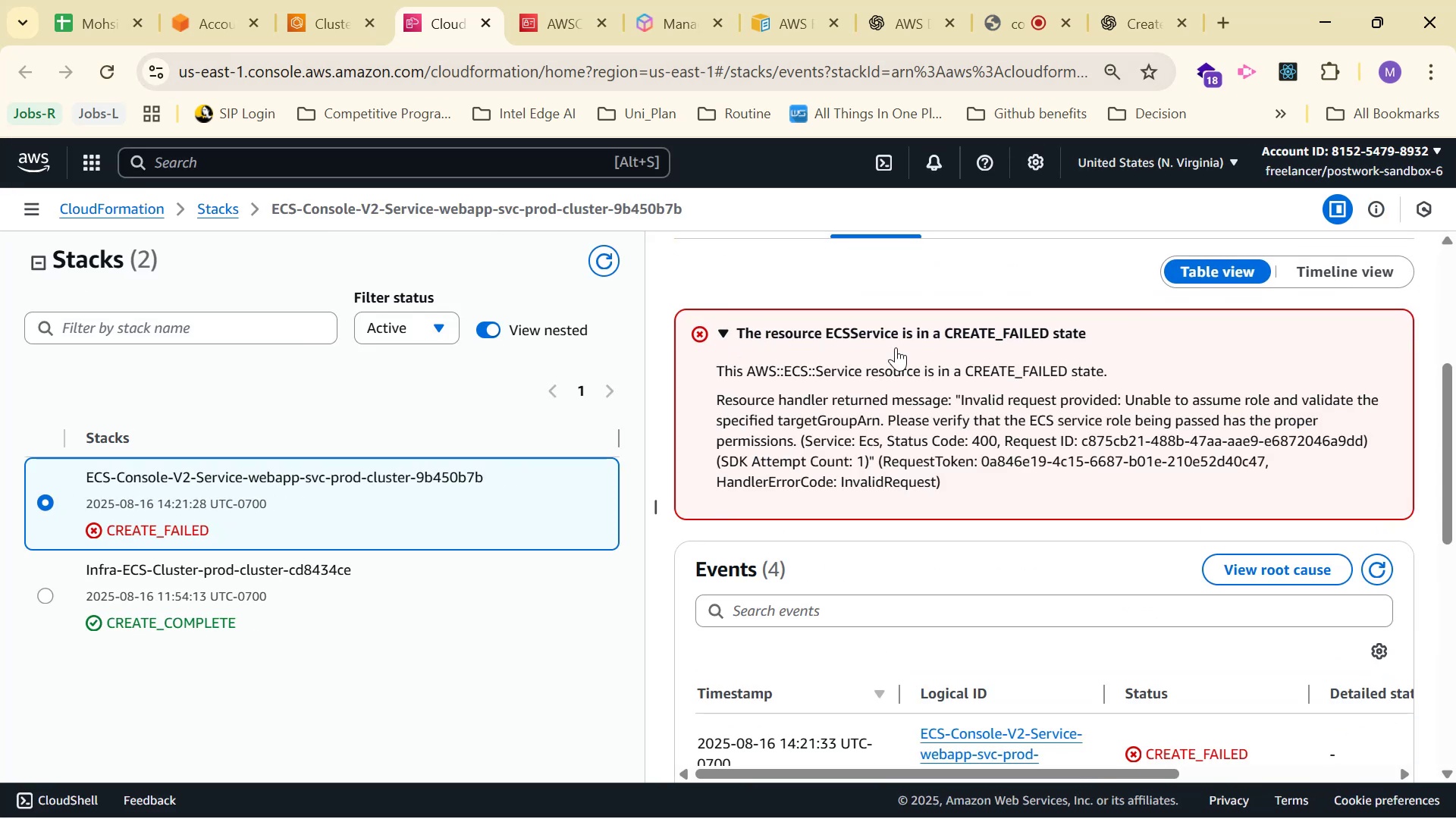 
left_click_drag(start_coordinate=[971, 484], to_coordinate=[715, 397])
 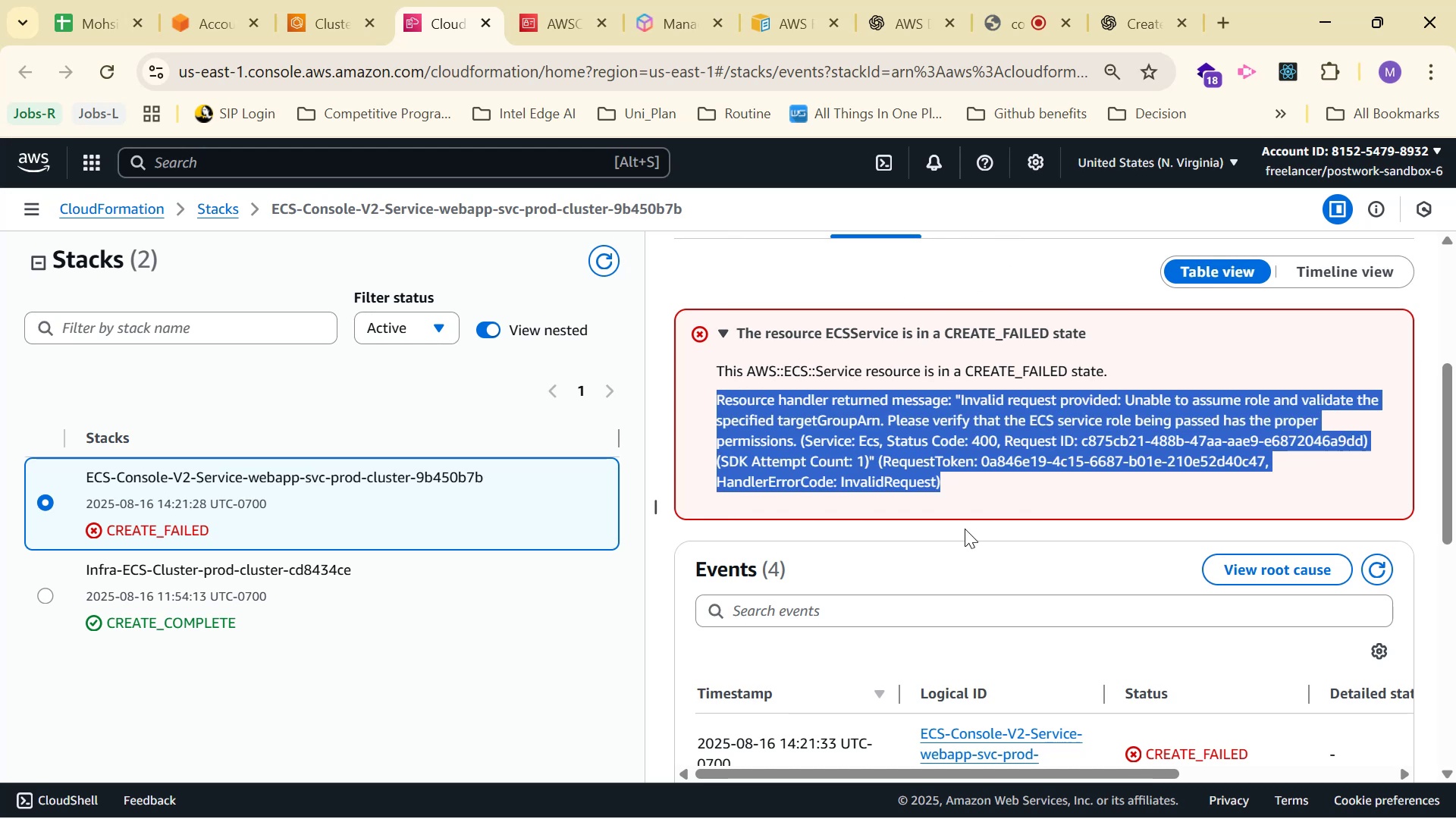 
left_click([956, 482])
 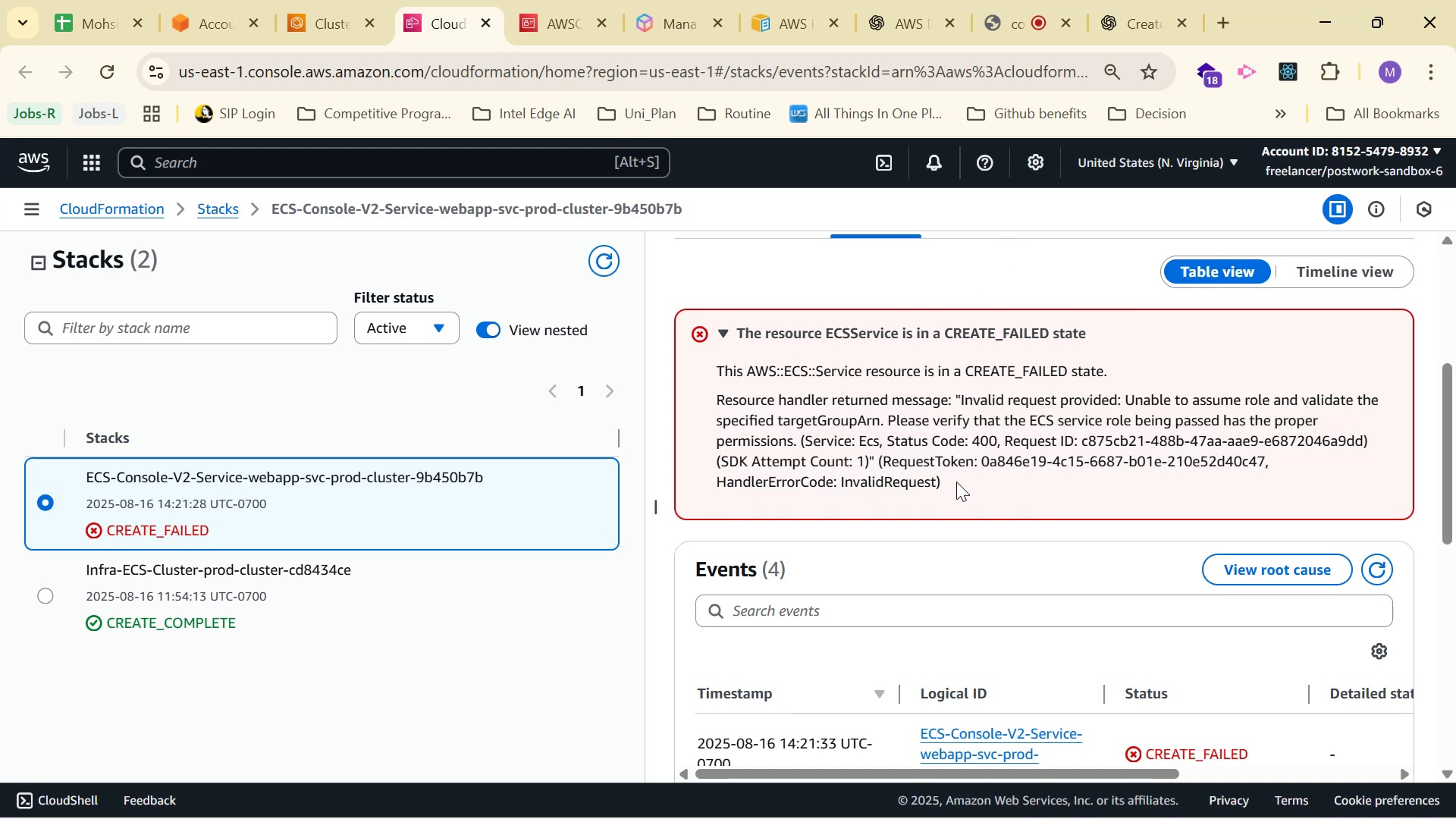 
left_click_drag(start_coordinate=[956, 482], to_coordinate=[717, 335])
 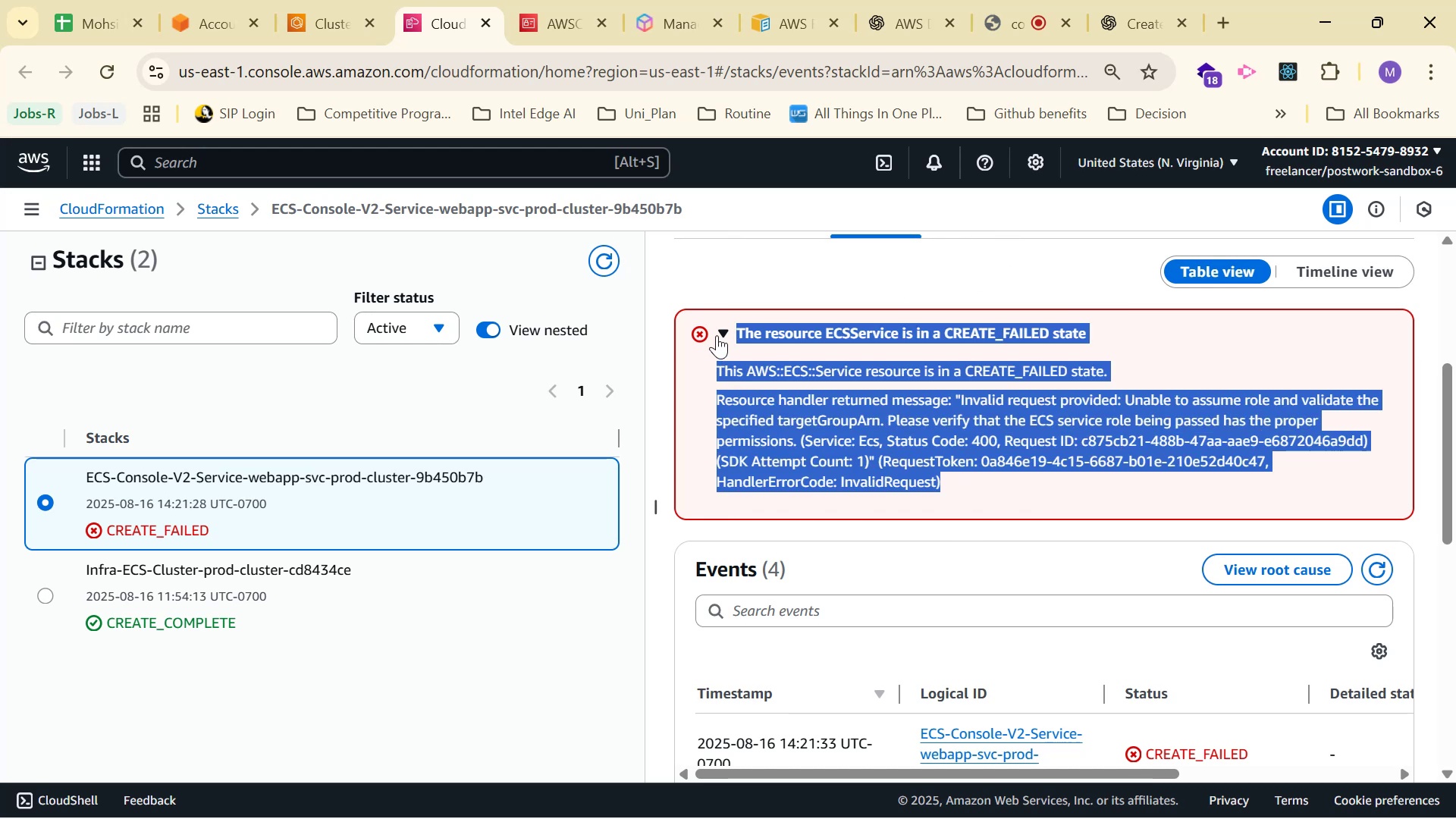 
key(Control+C)
 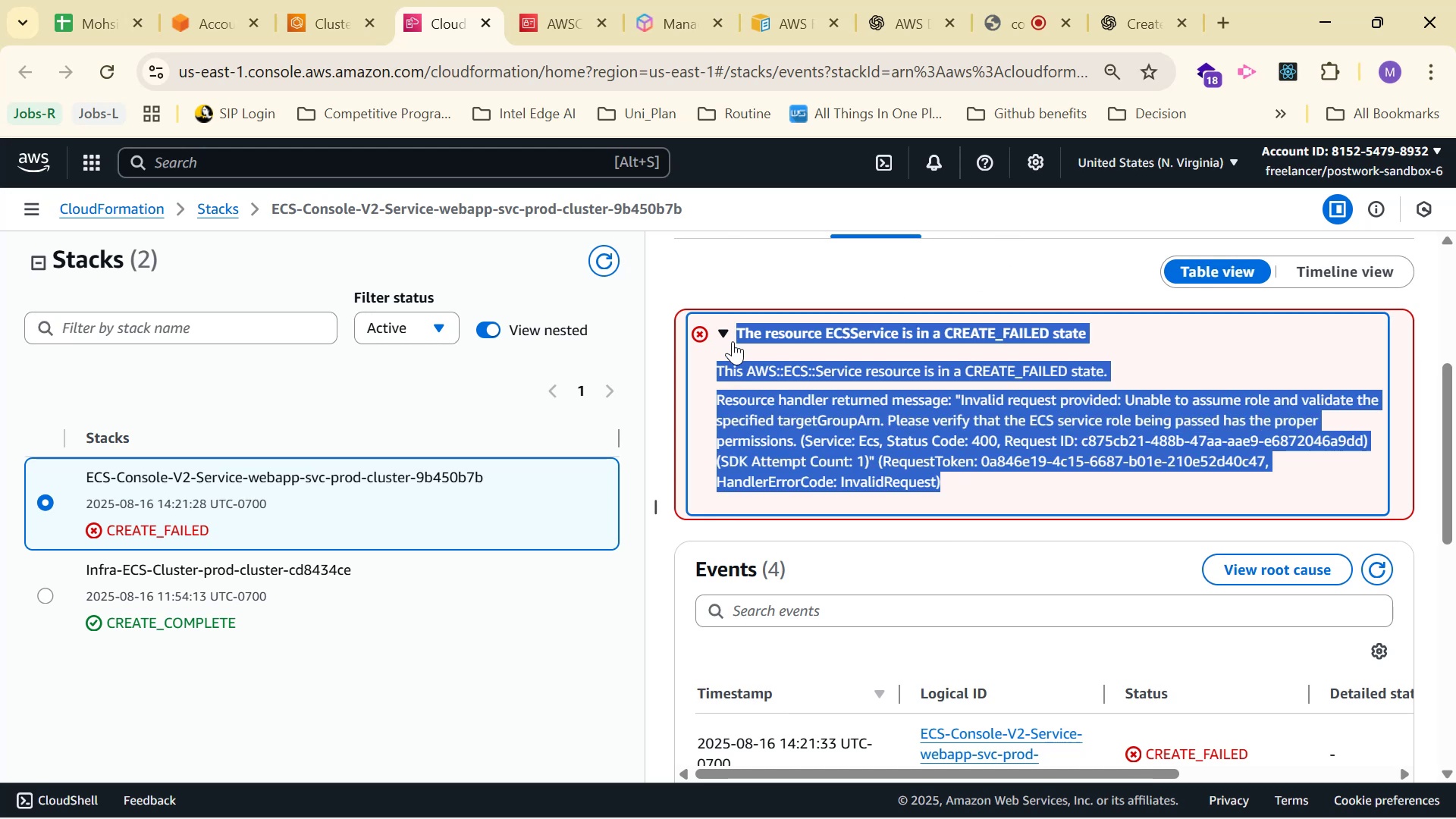 
key(Control+C)
 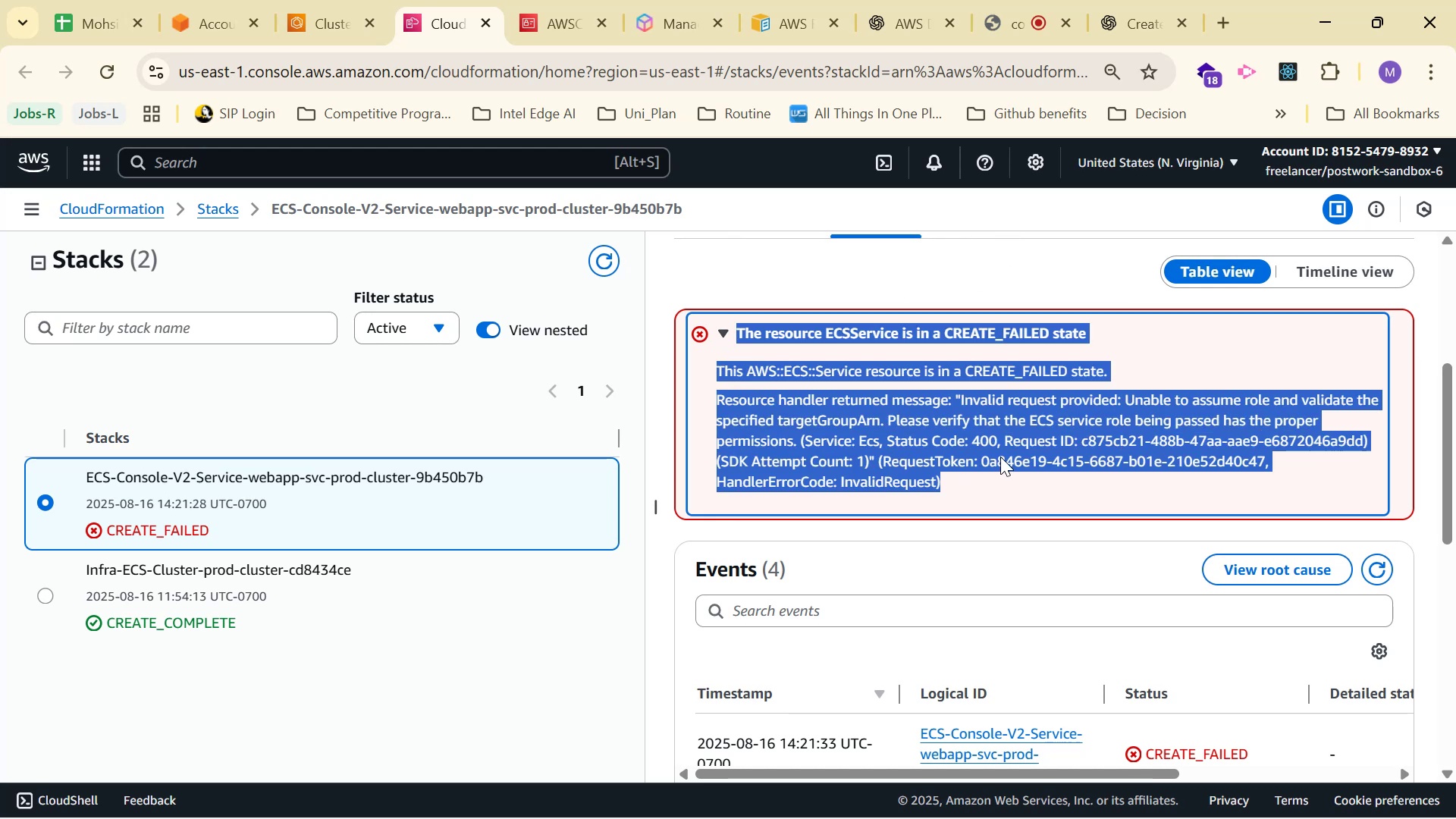 
key(Control+C)
 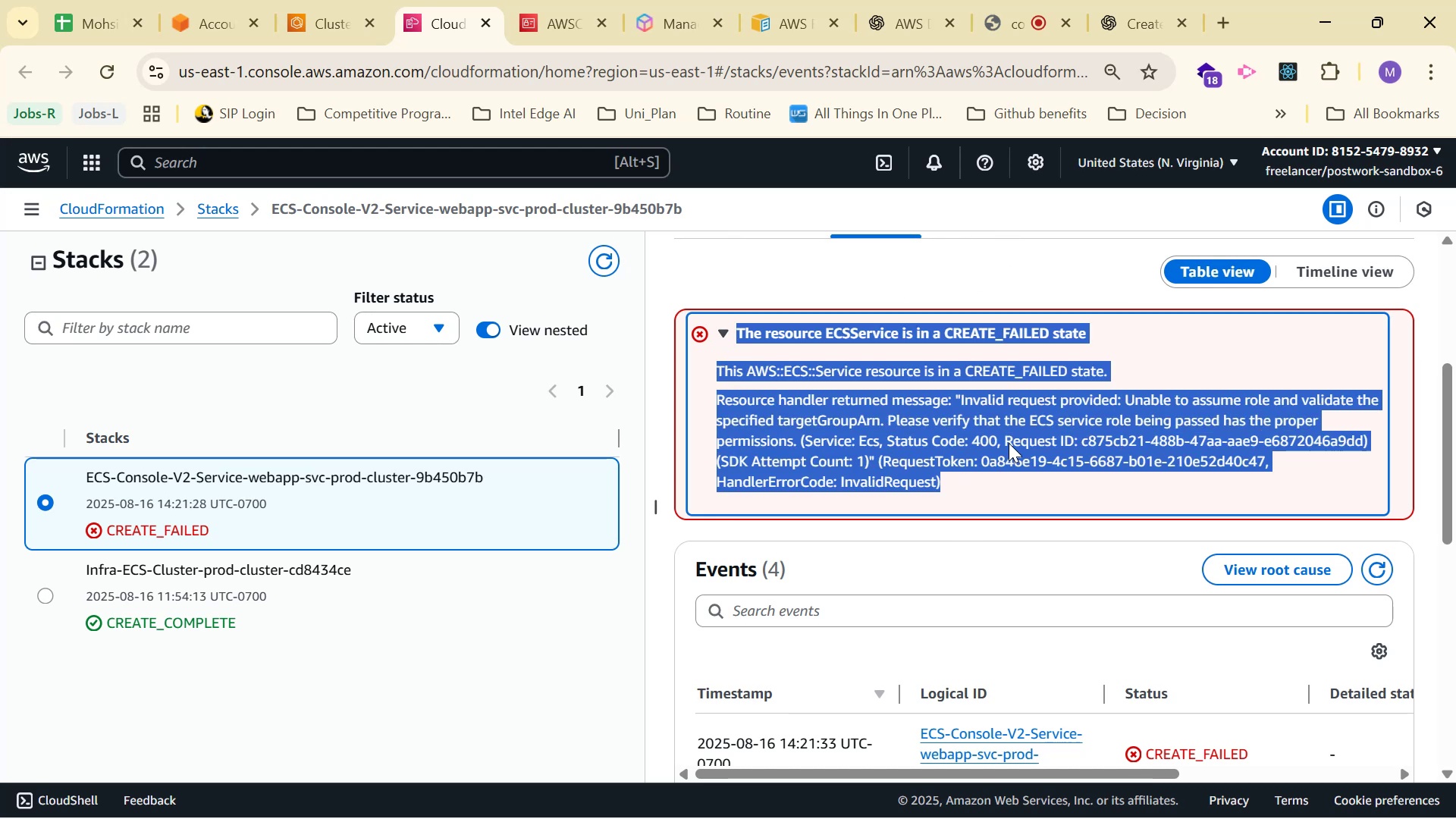 
scroll: coordinate [1215, 511], scroll_direction: down, amount: 7.0
 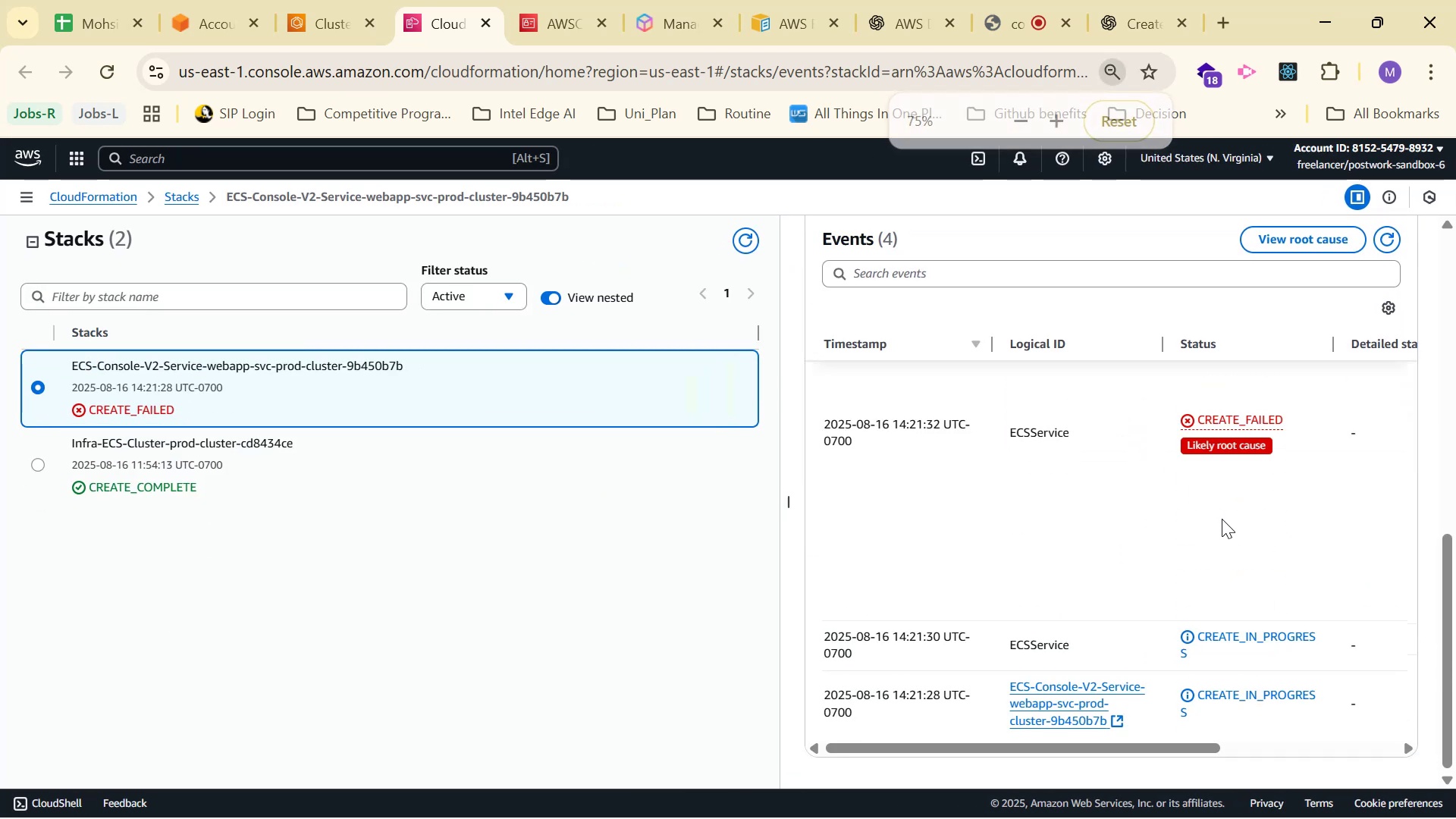 
scroll: coordinate [1225, 524], scroll_direction: up, amount: 2.0
 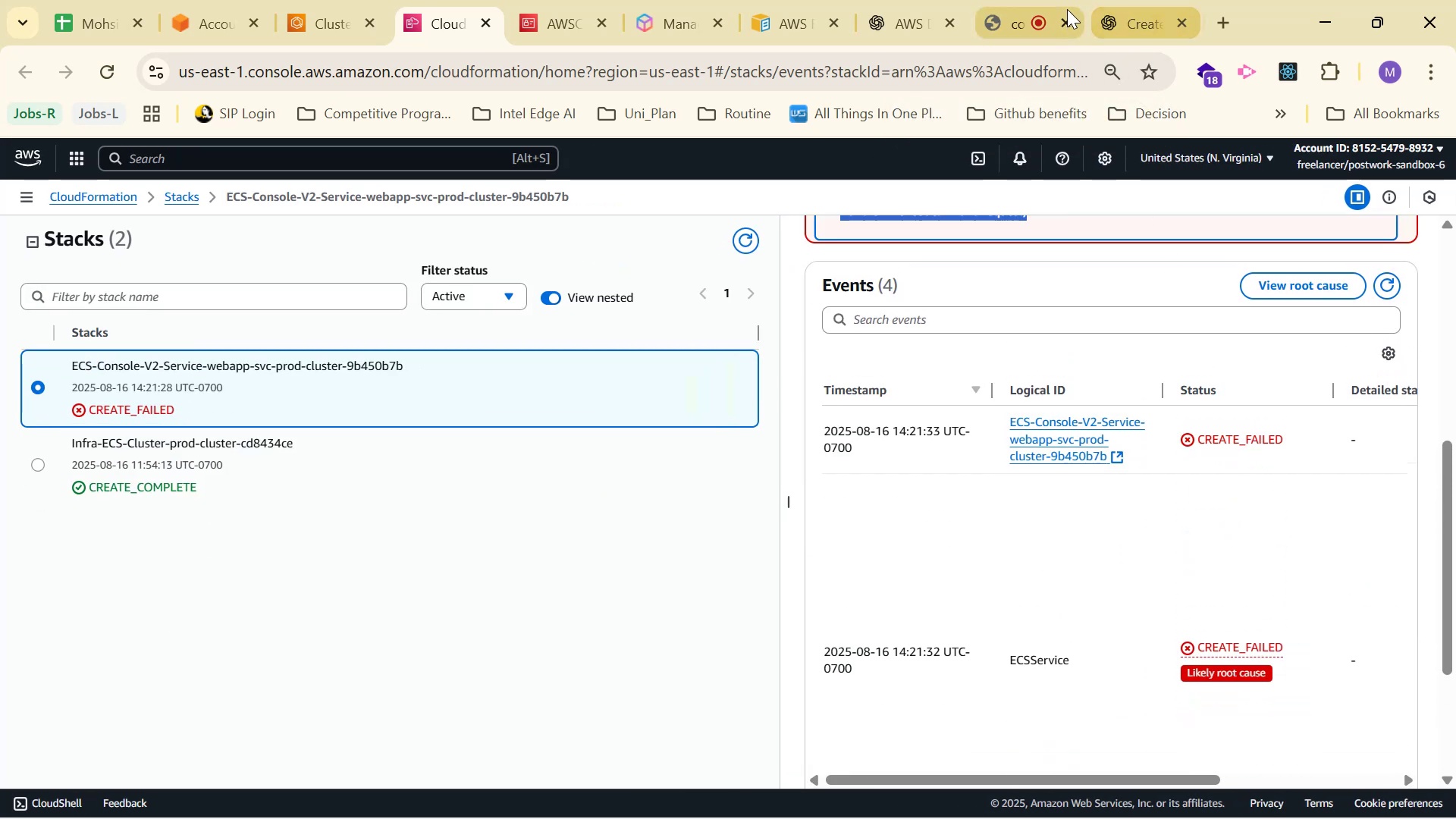 
left_click([919, 8])
 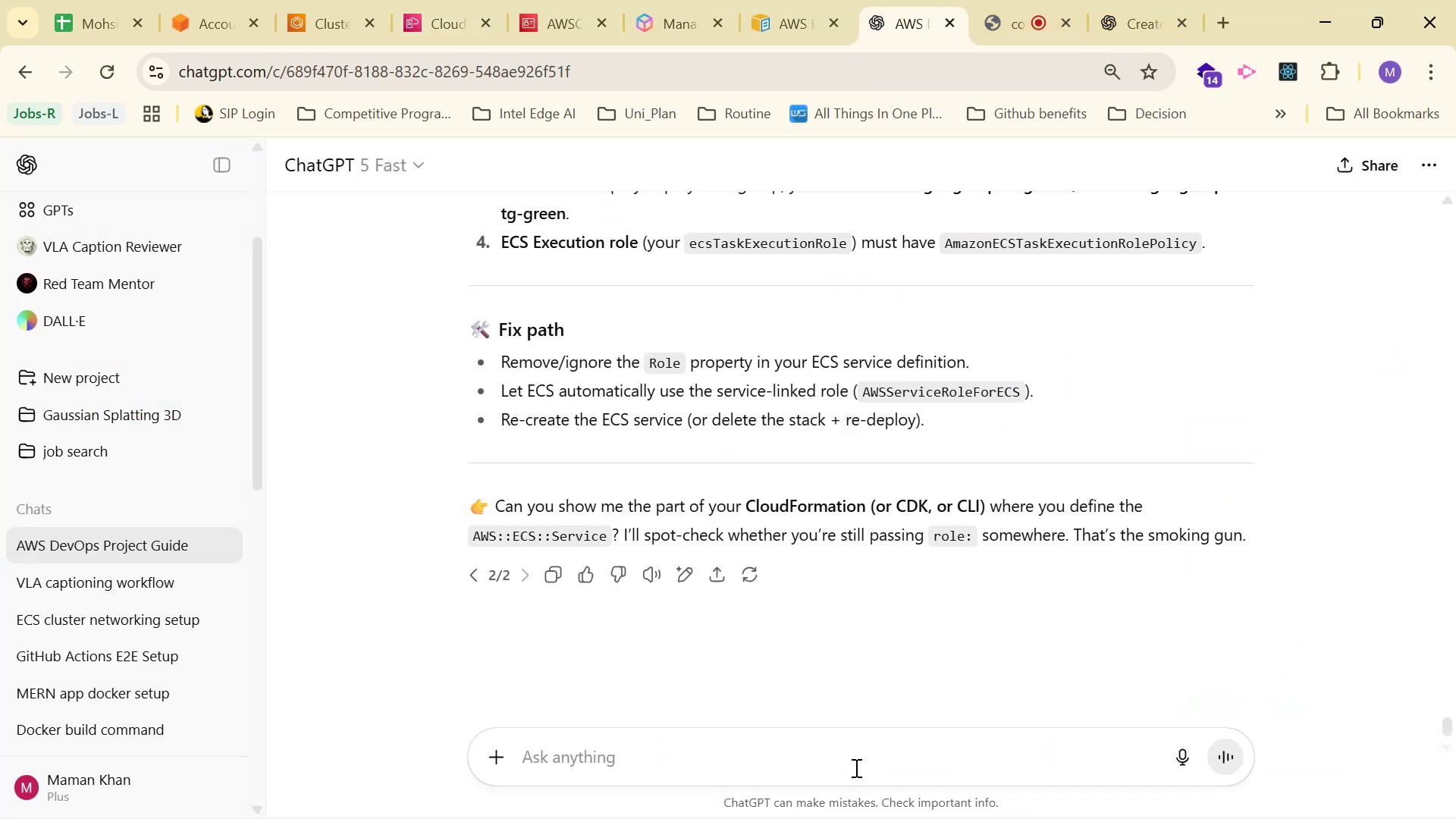 
key(Control+V)
 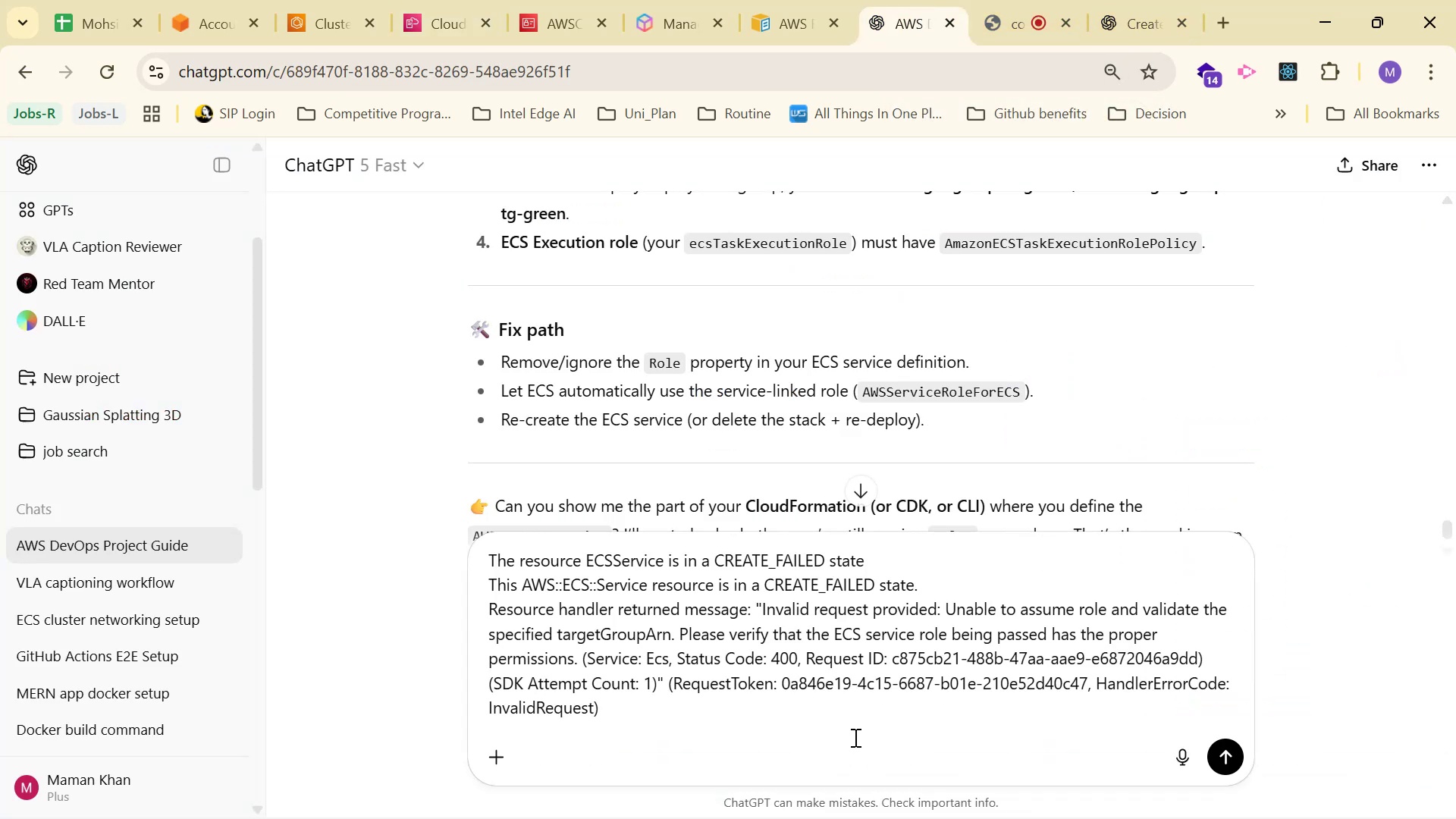 
key(Space)
 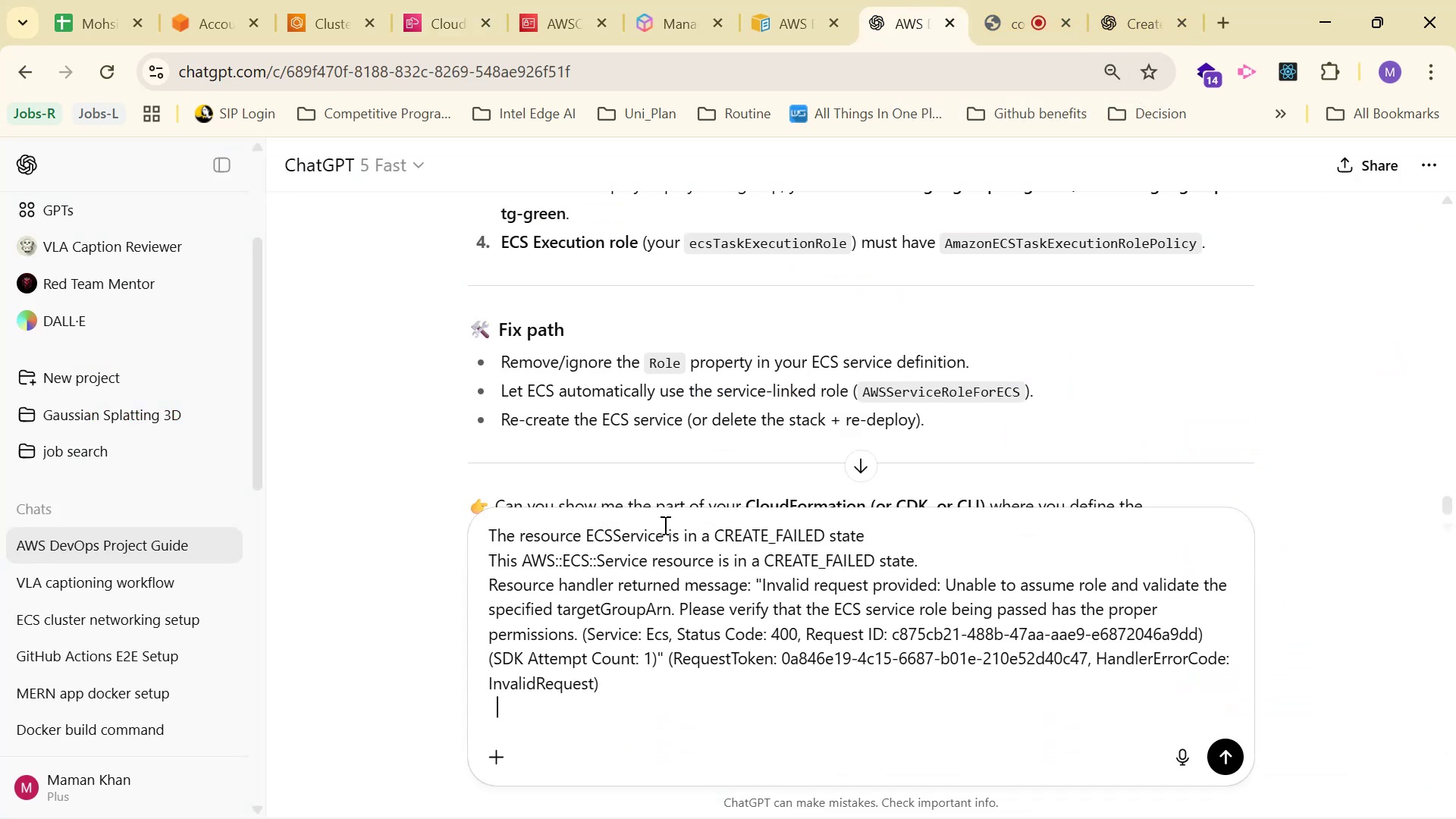 
key(Space)
 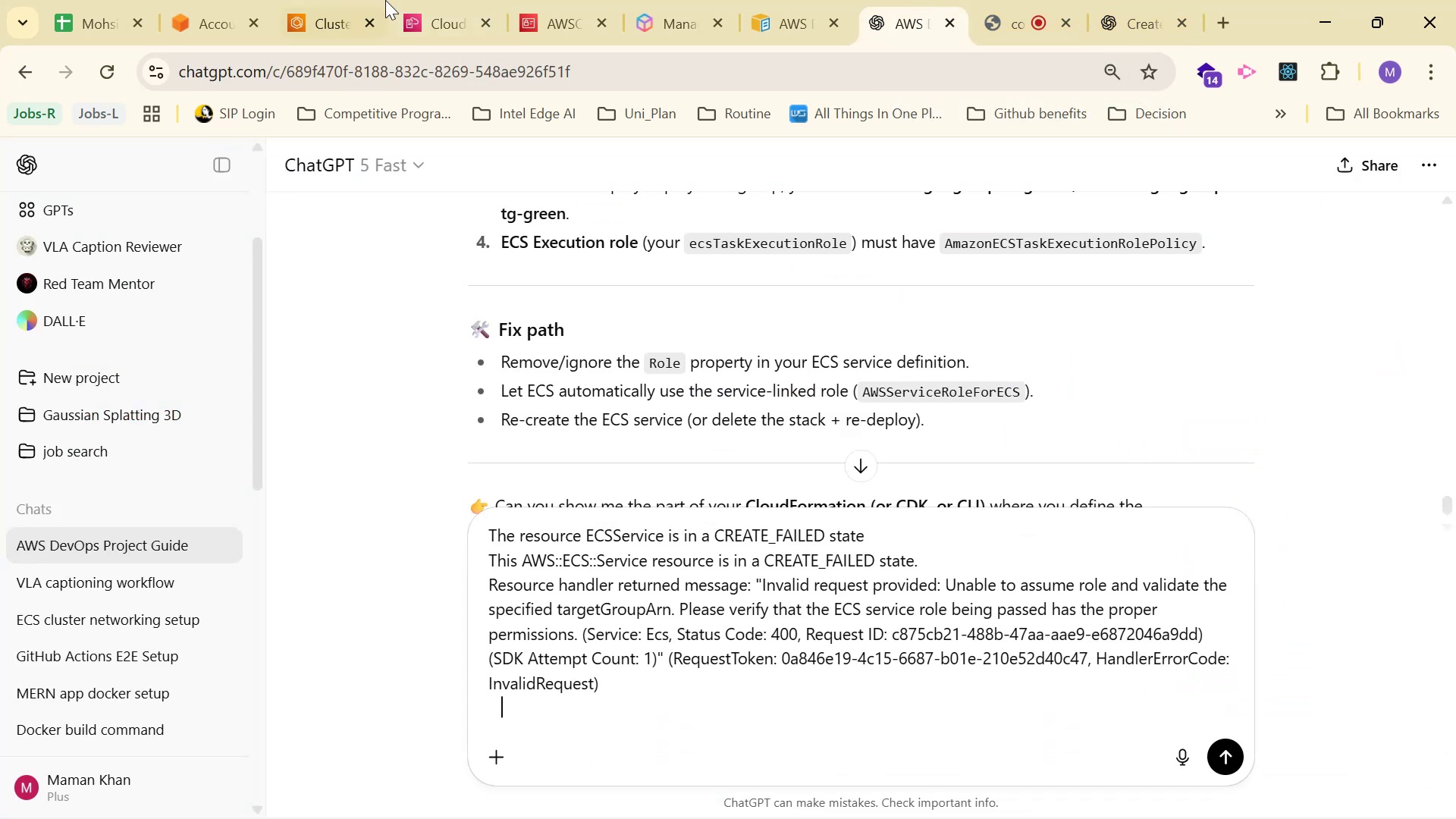 
key(Space)
 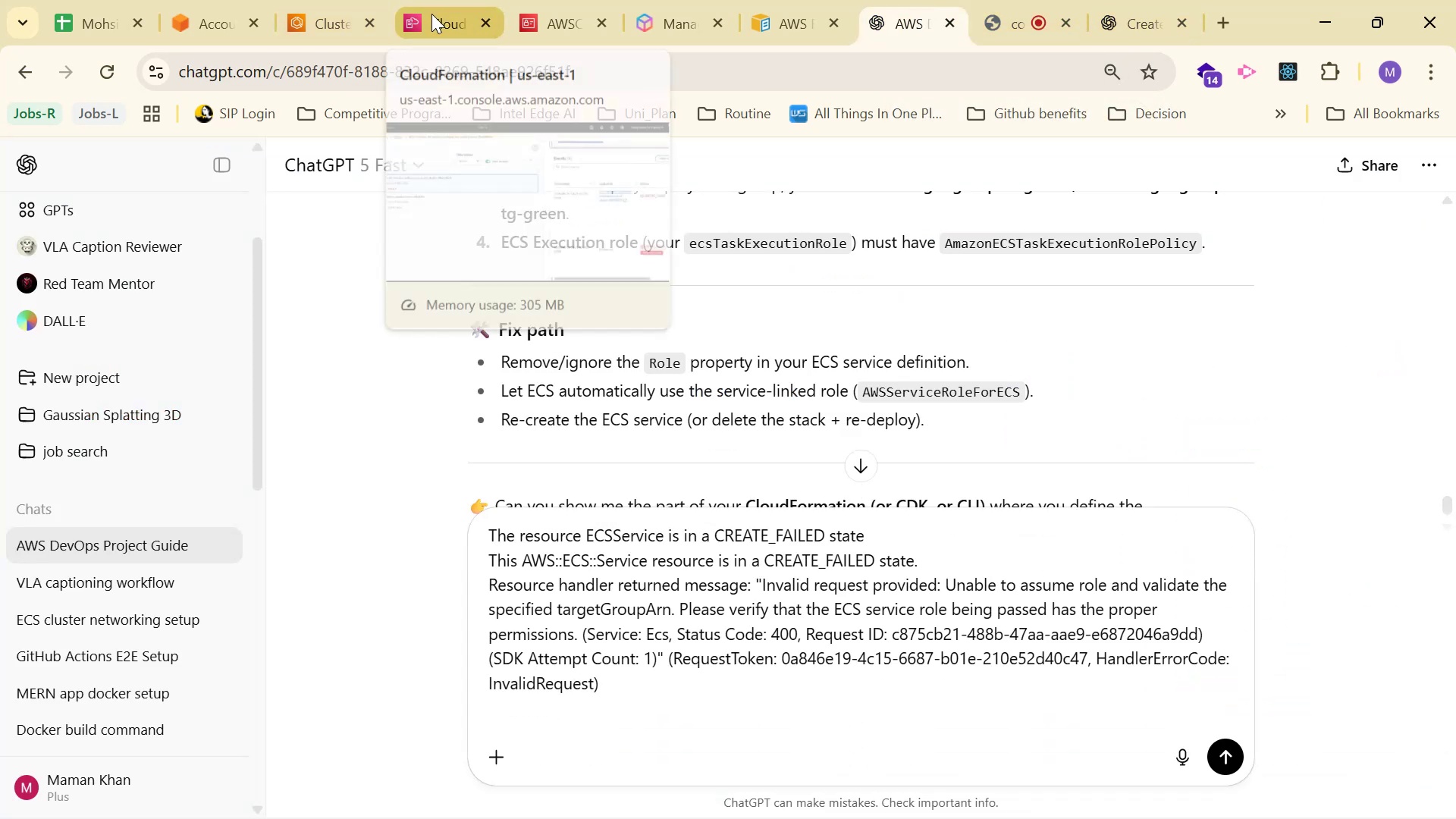 
left_click([431, 11])
 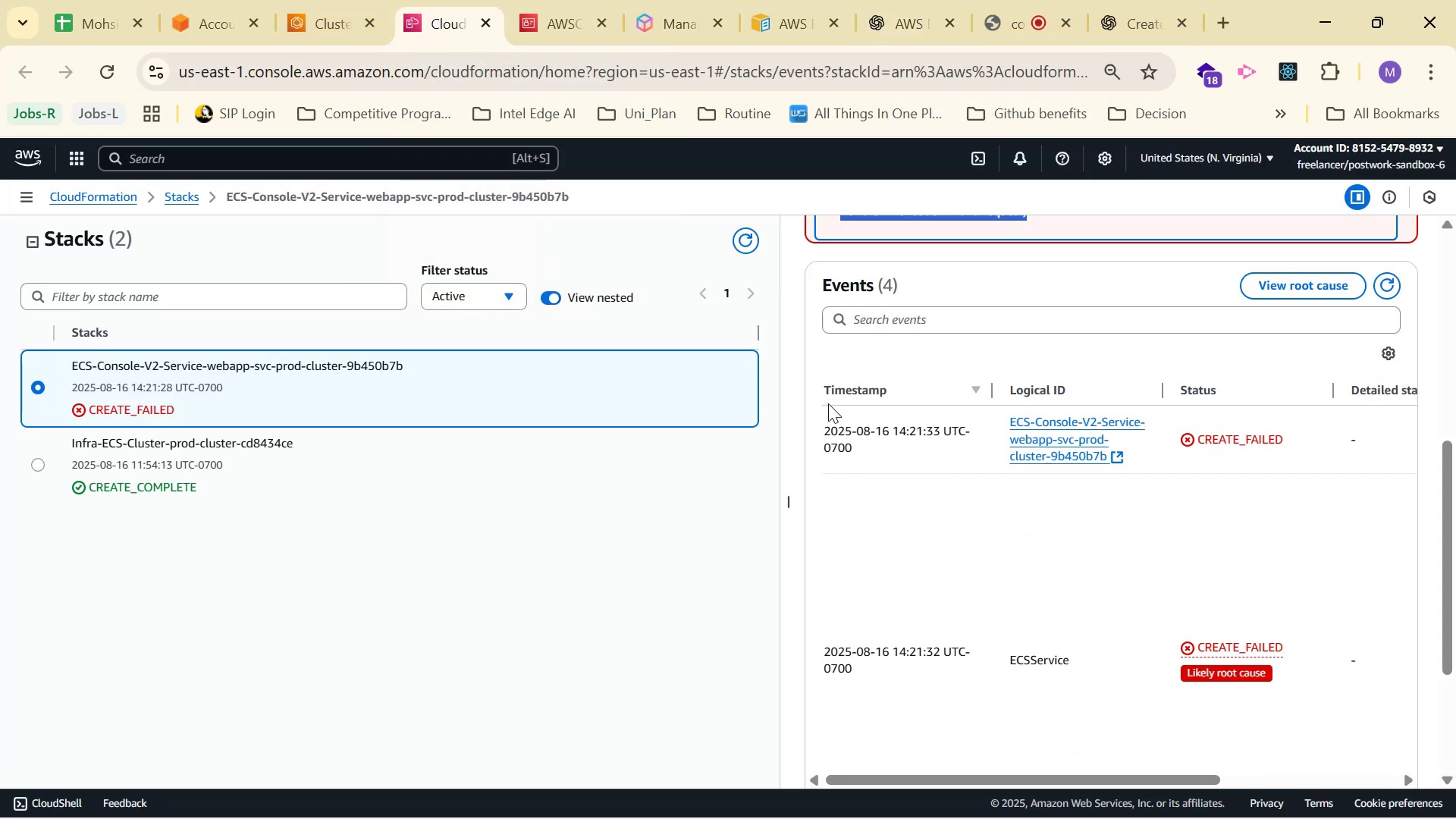 
left_click_drag(start_coordinate=[826, 390], to_coordinate=[1266, 719])
 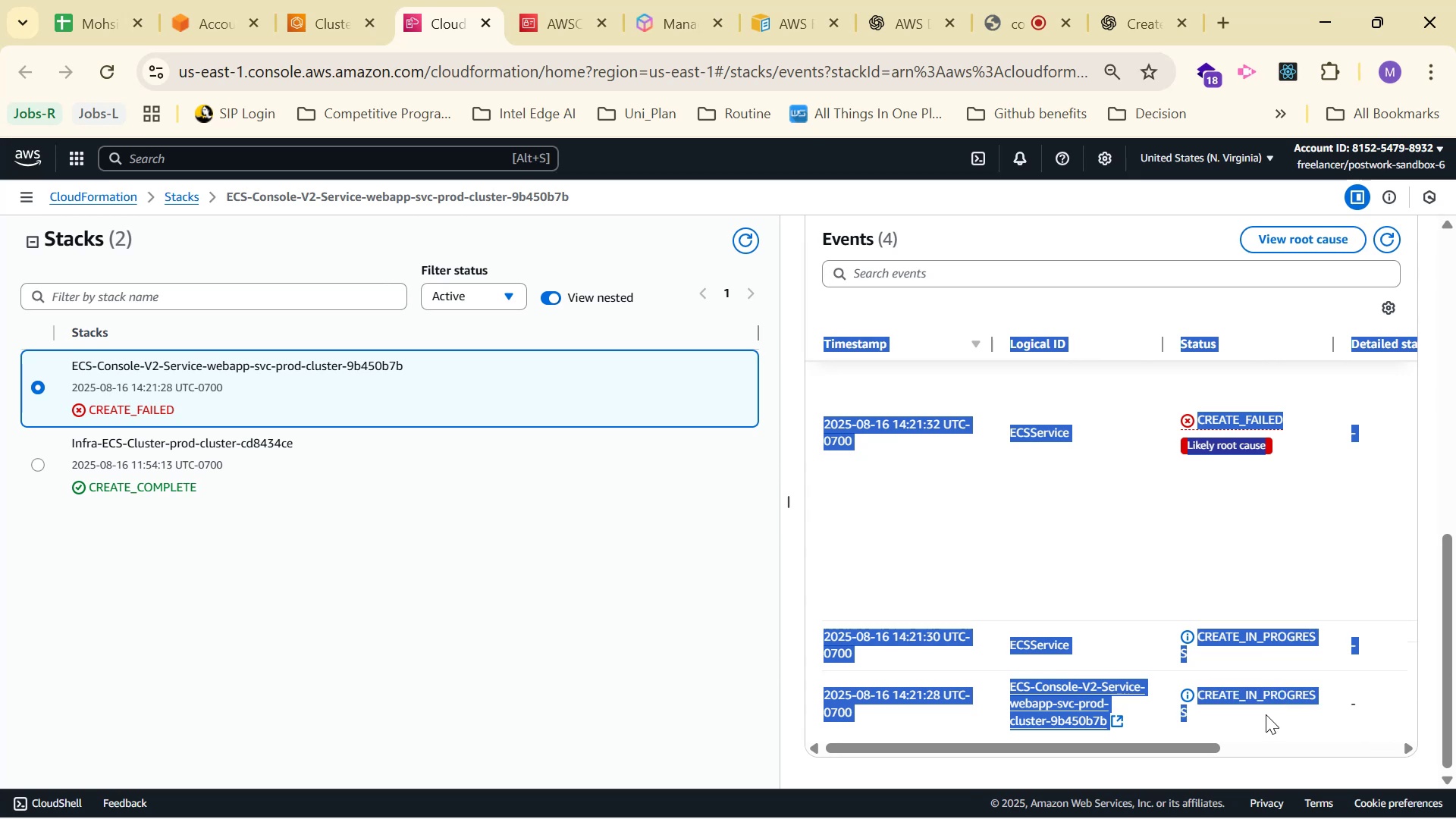 
scroll: coordinate [1202, 581], scroll_direction: down, amount: 5.0
 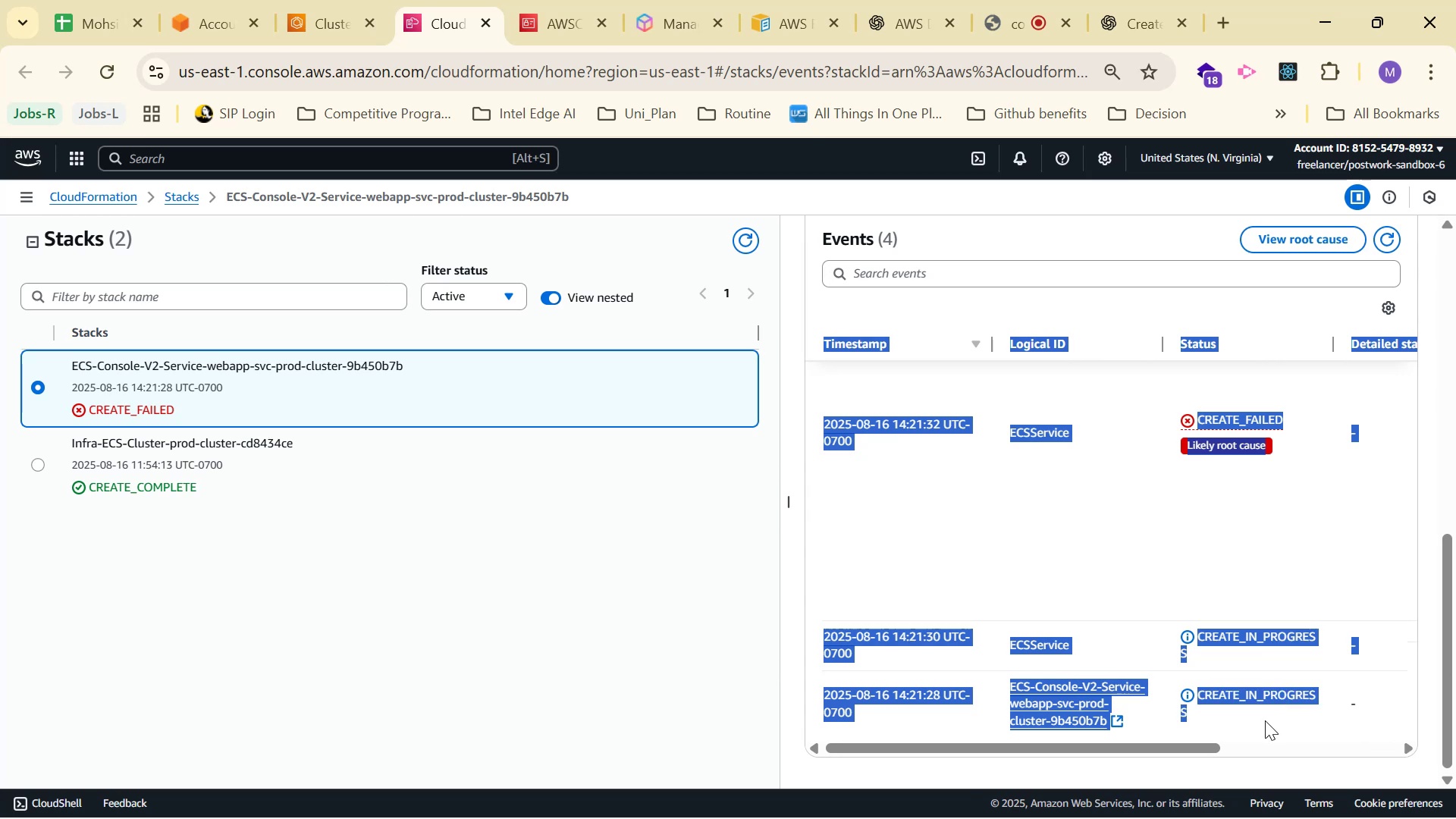 
key(Control+V)
 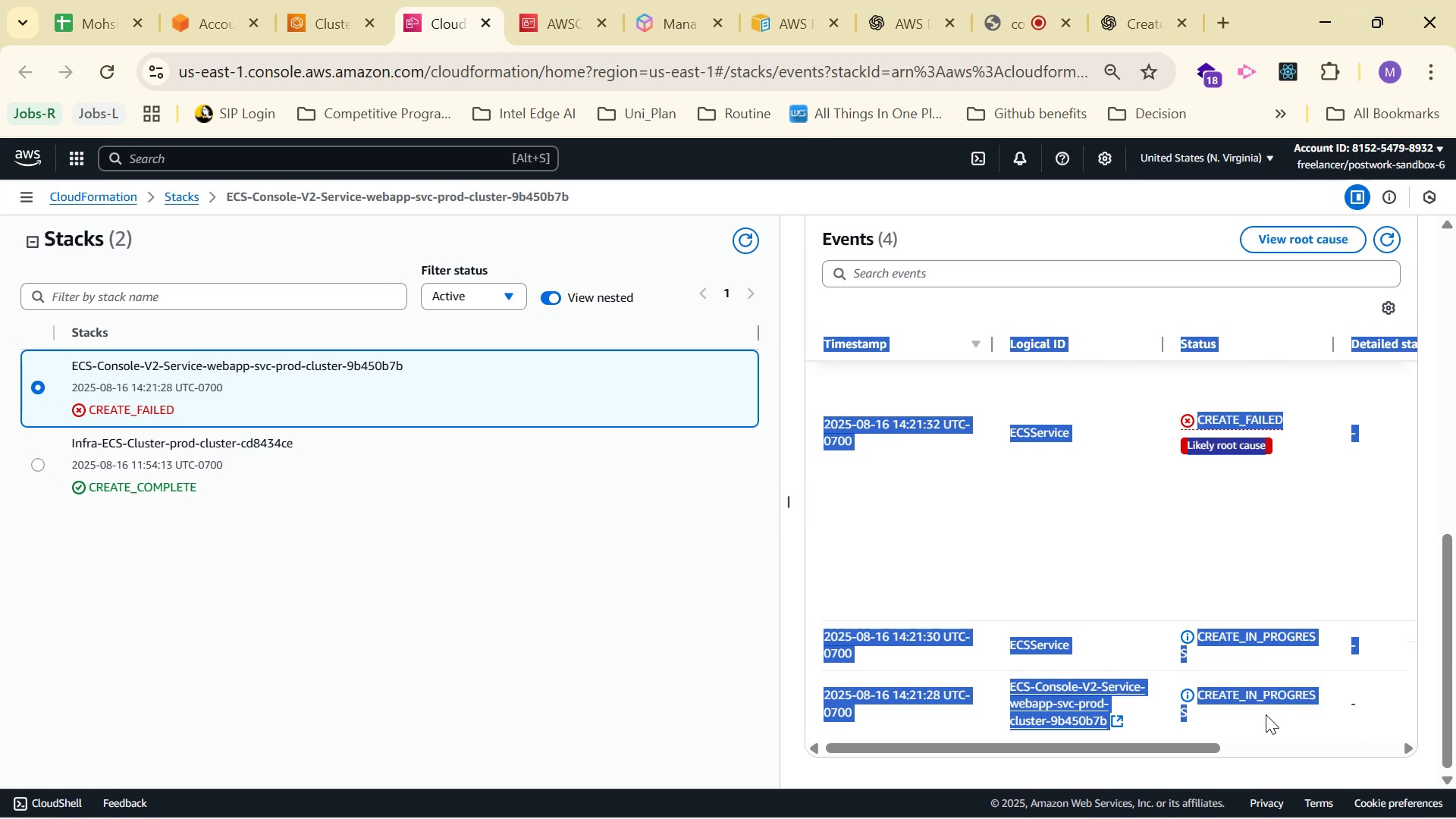 
key(Control+C)
 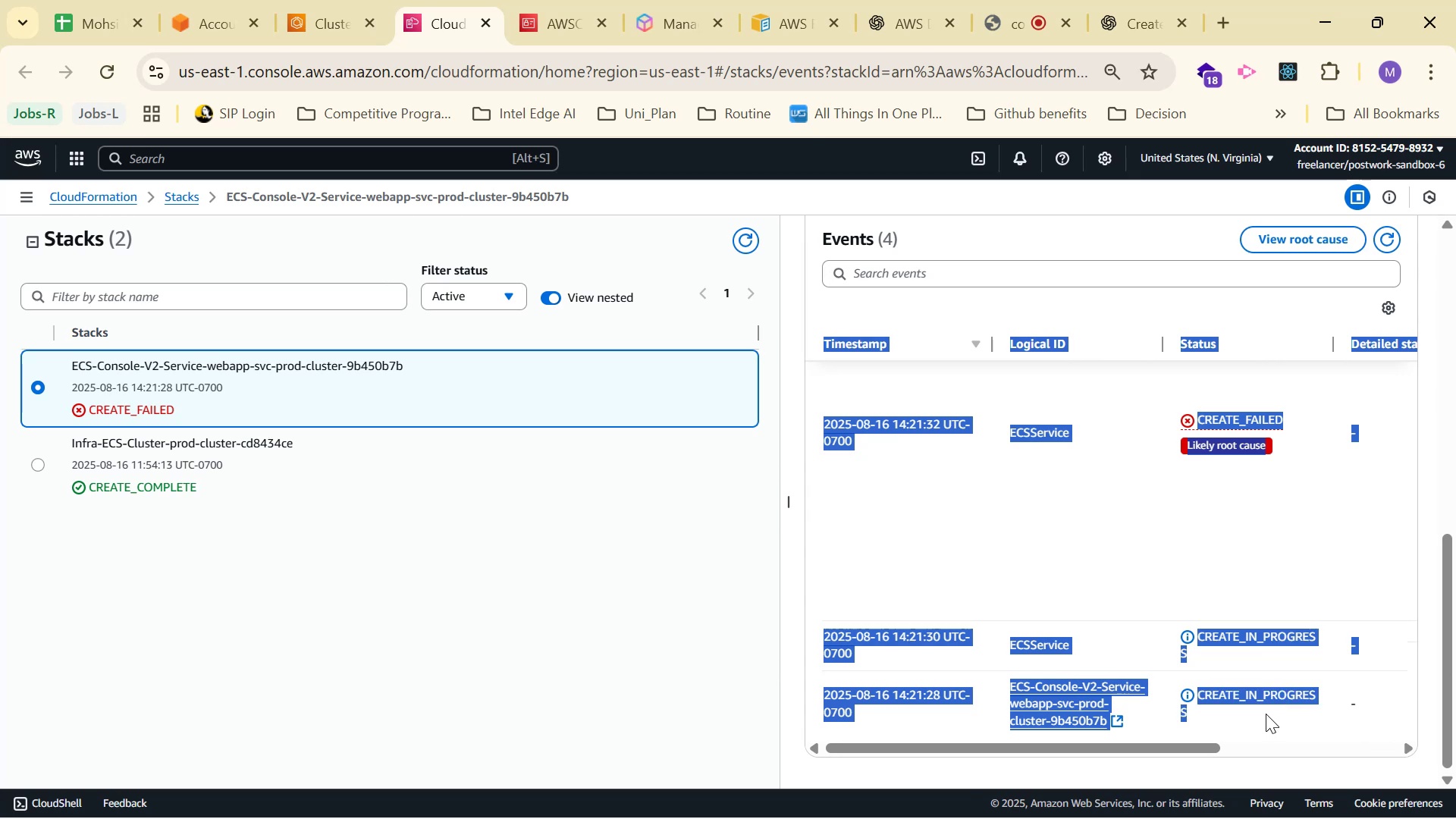 
key(Control+C)
 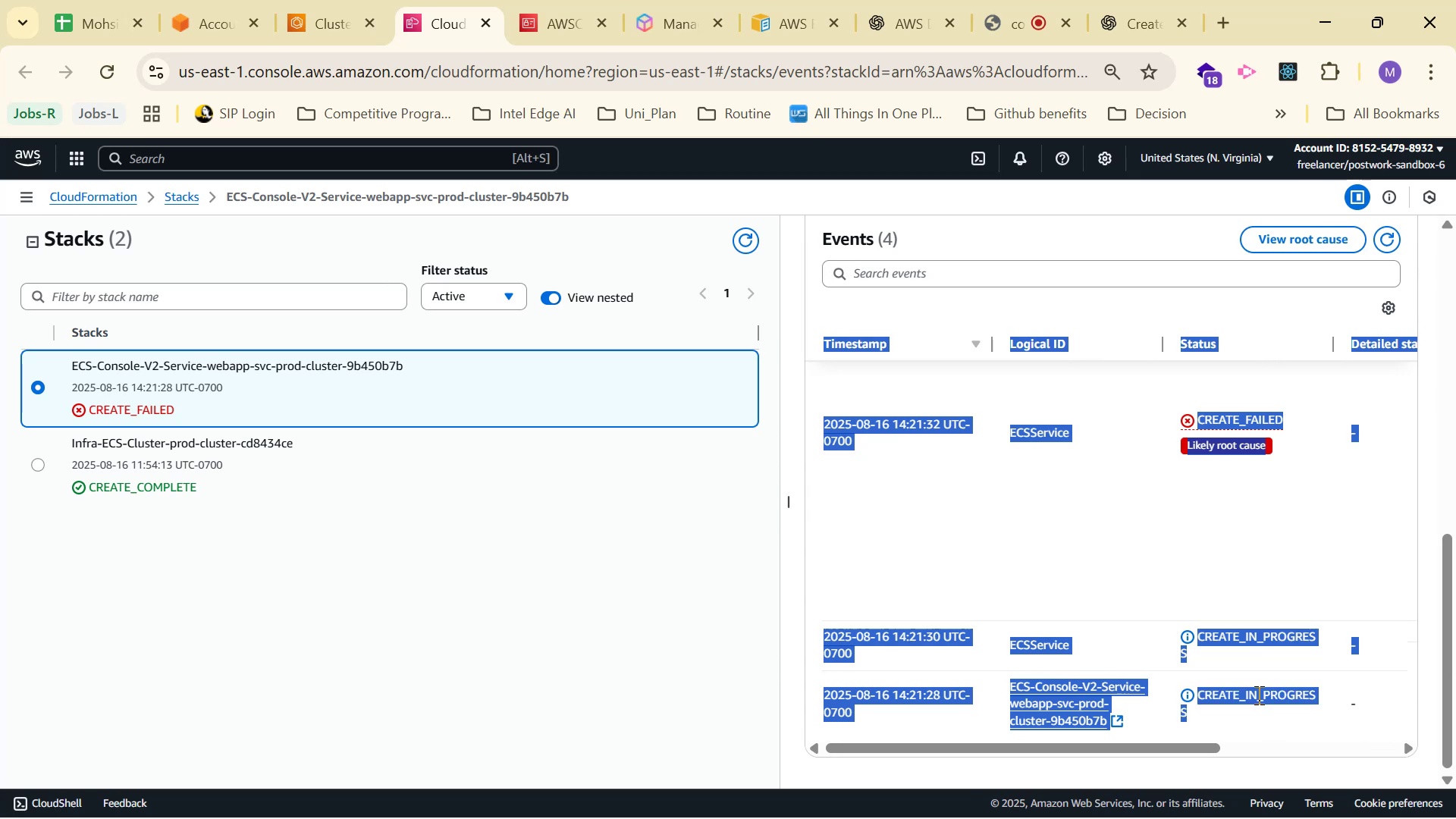 
key(Control+C)
 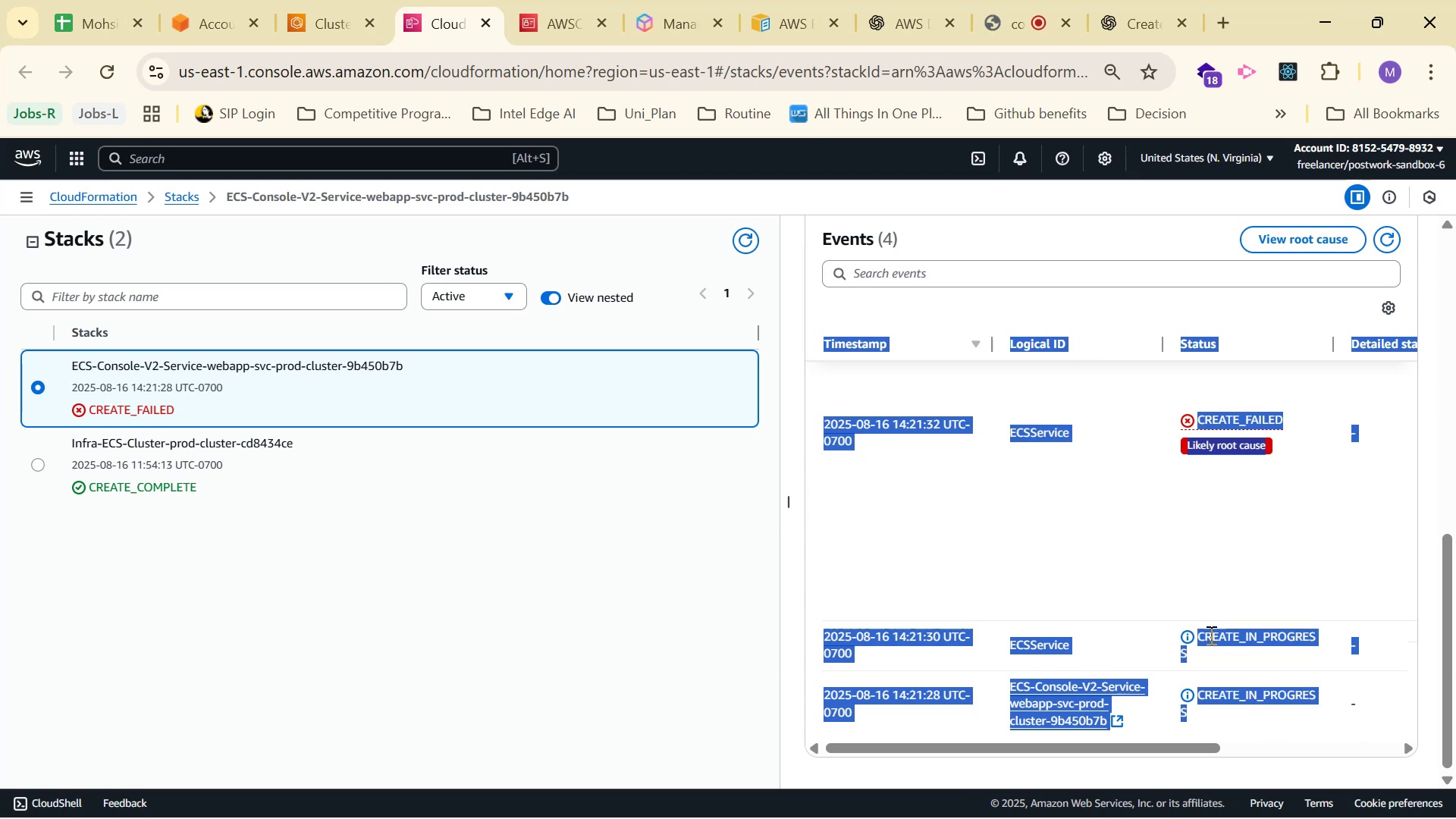 
key(Control+C)
 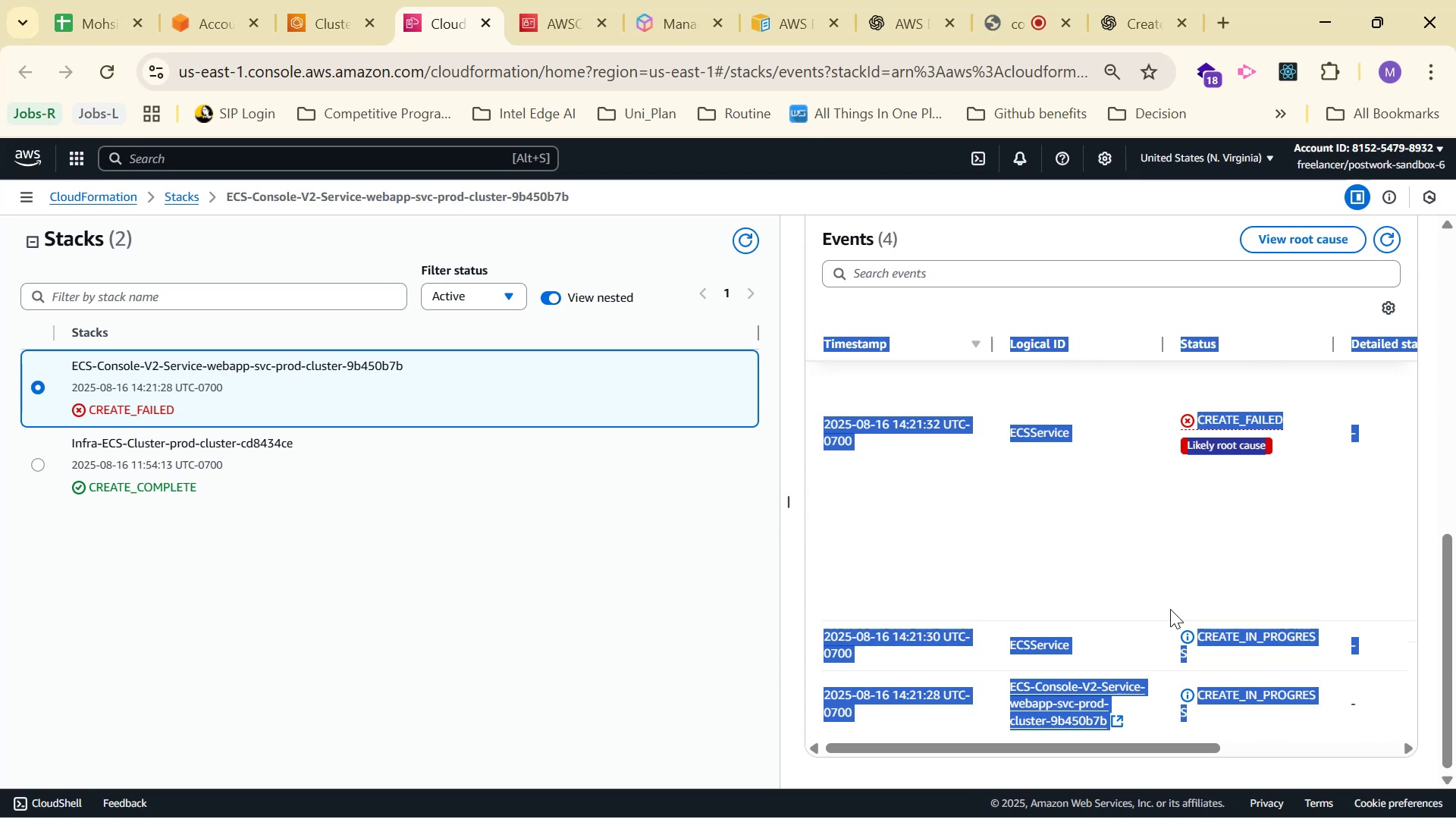 
key(Control+C)
 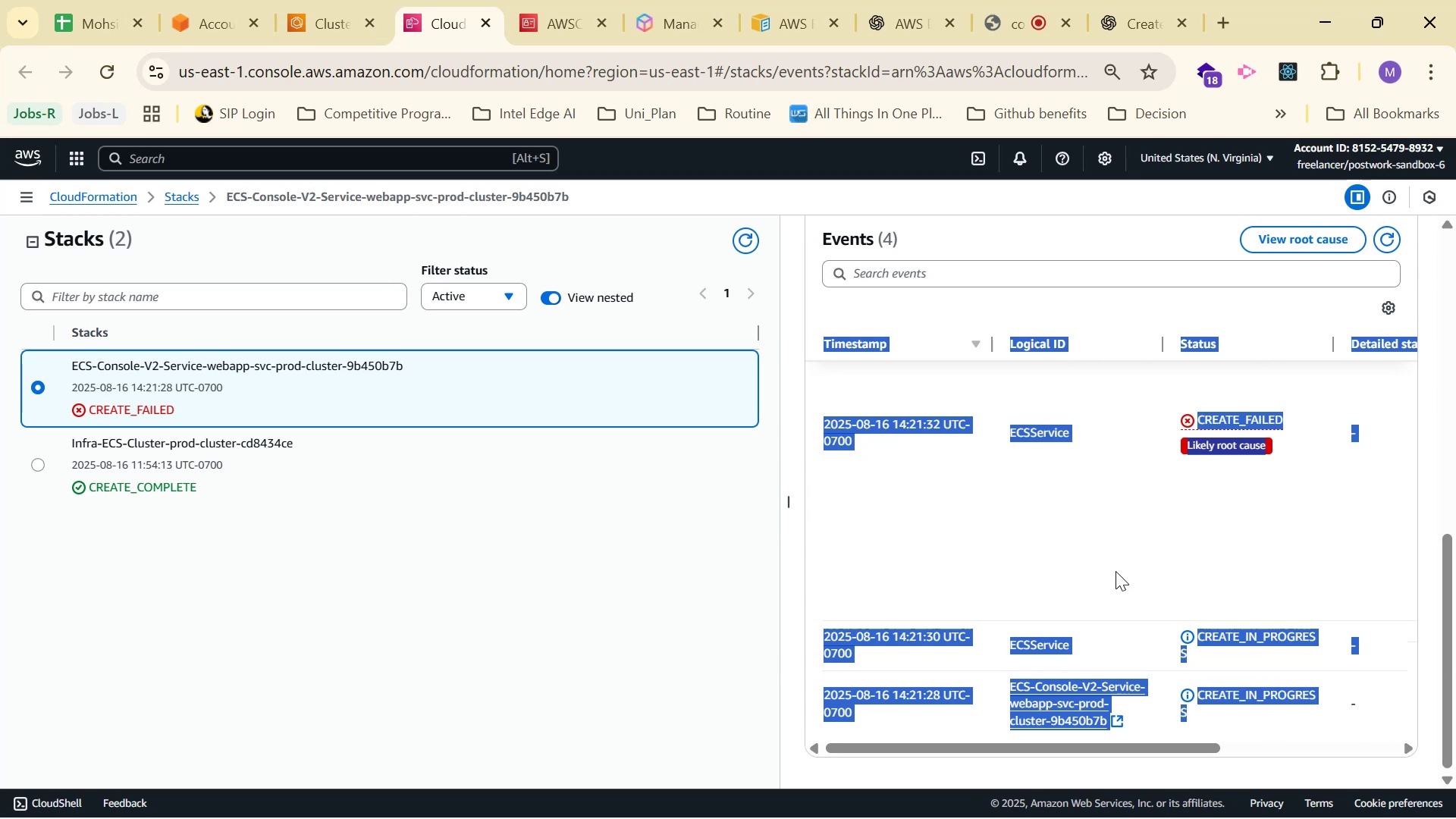 
key(Control+C)
 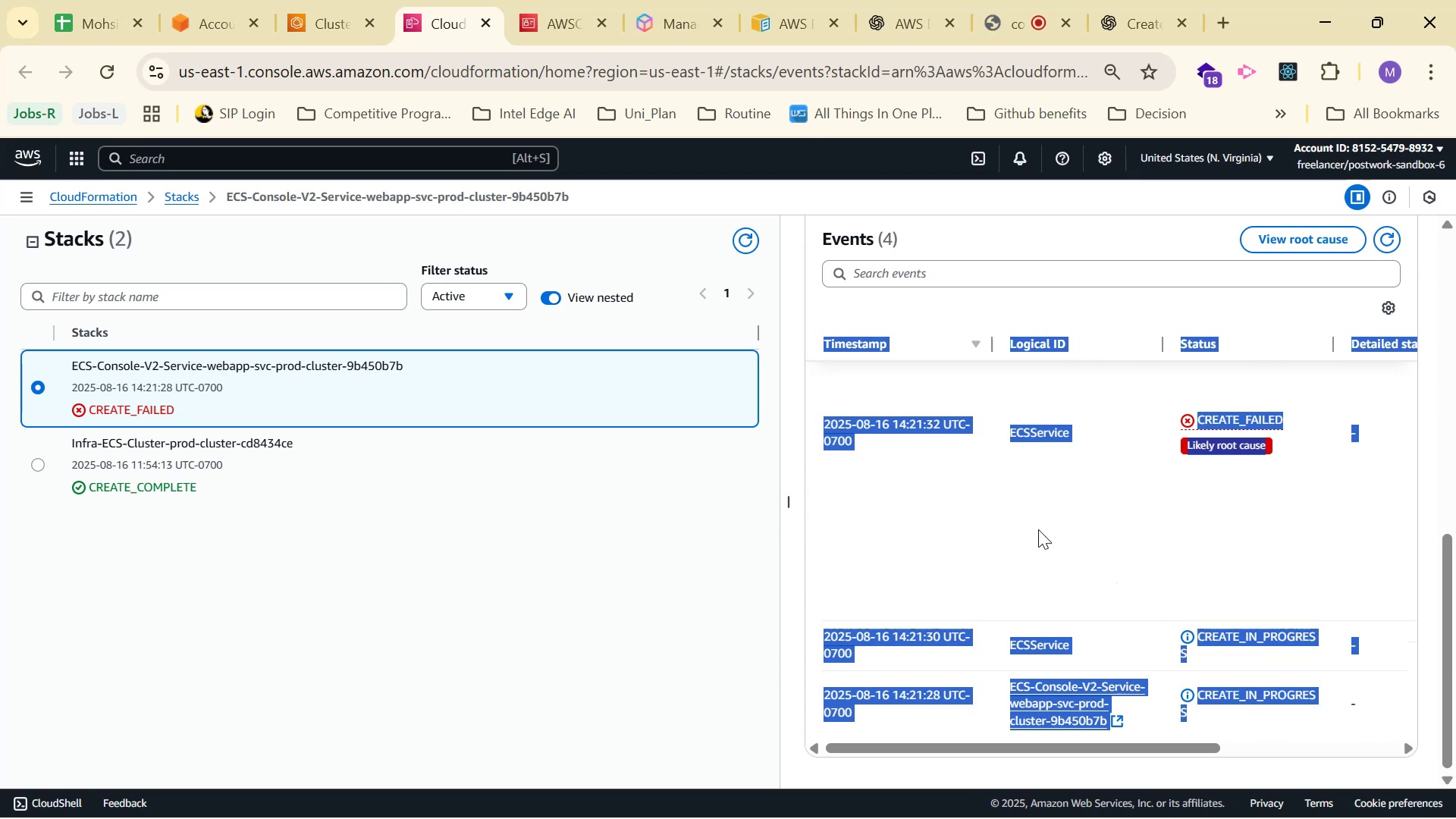 
key(Control+C)
 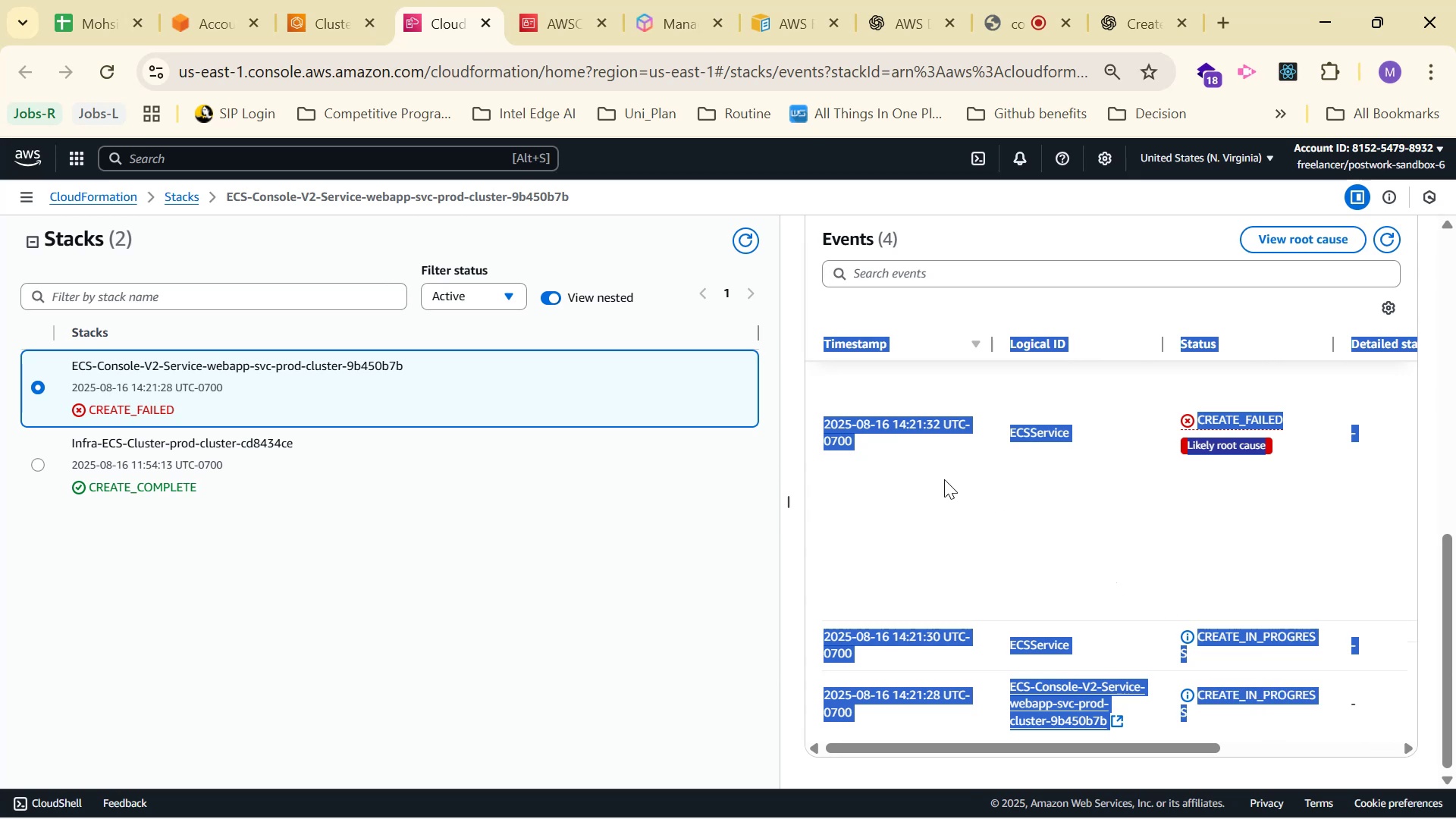 
key(Control+C)
 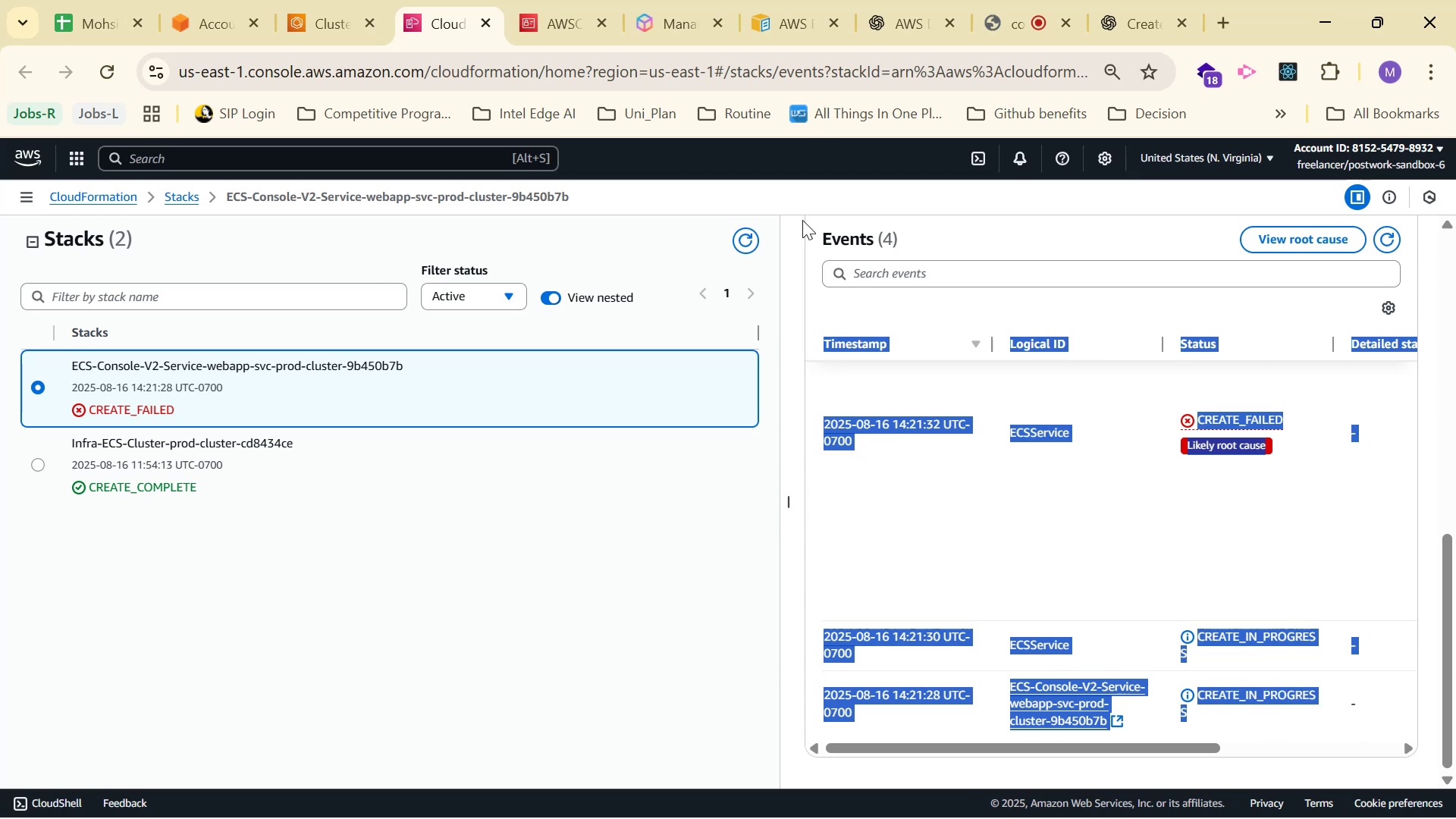 
key(Control+C)
 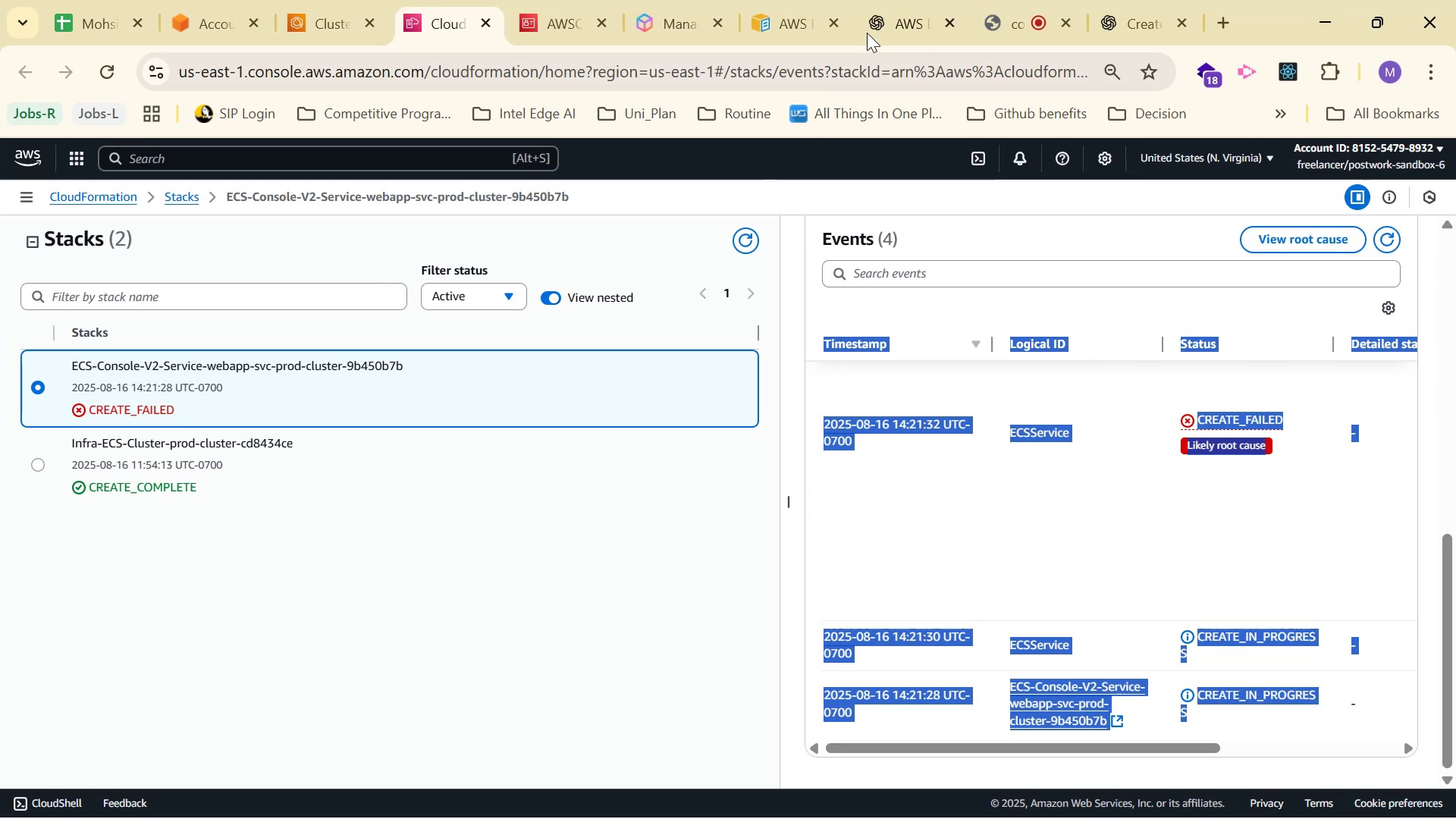 
key(Control+C)
 